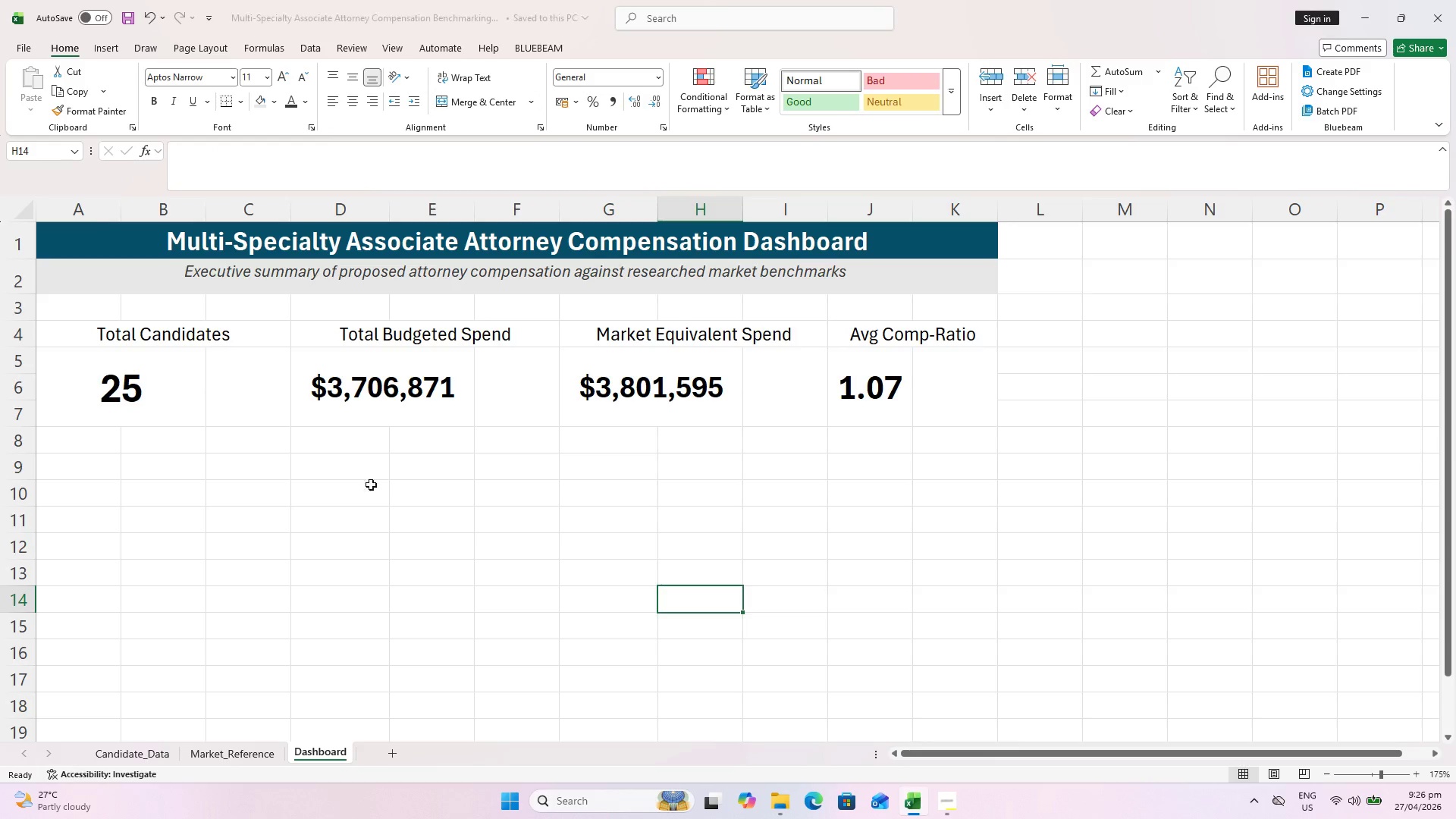 
key(Control+S)
 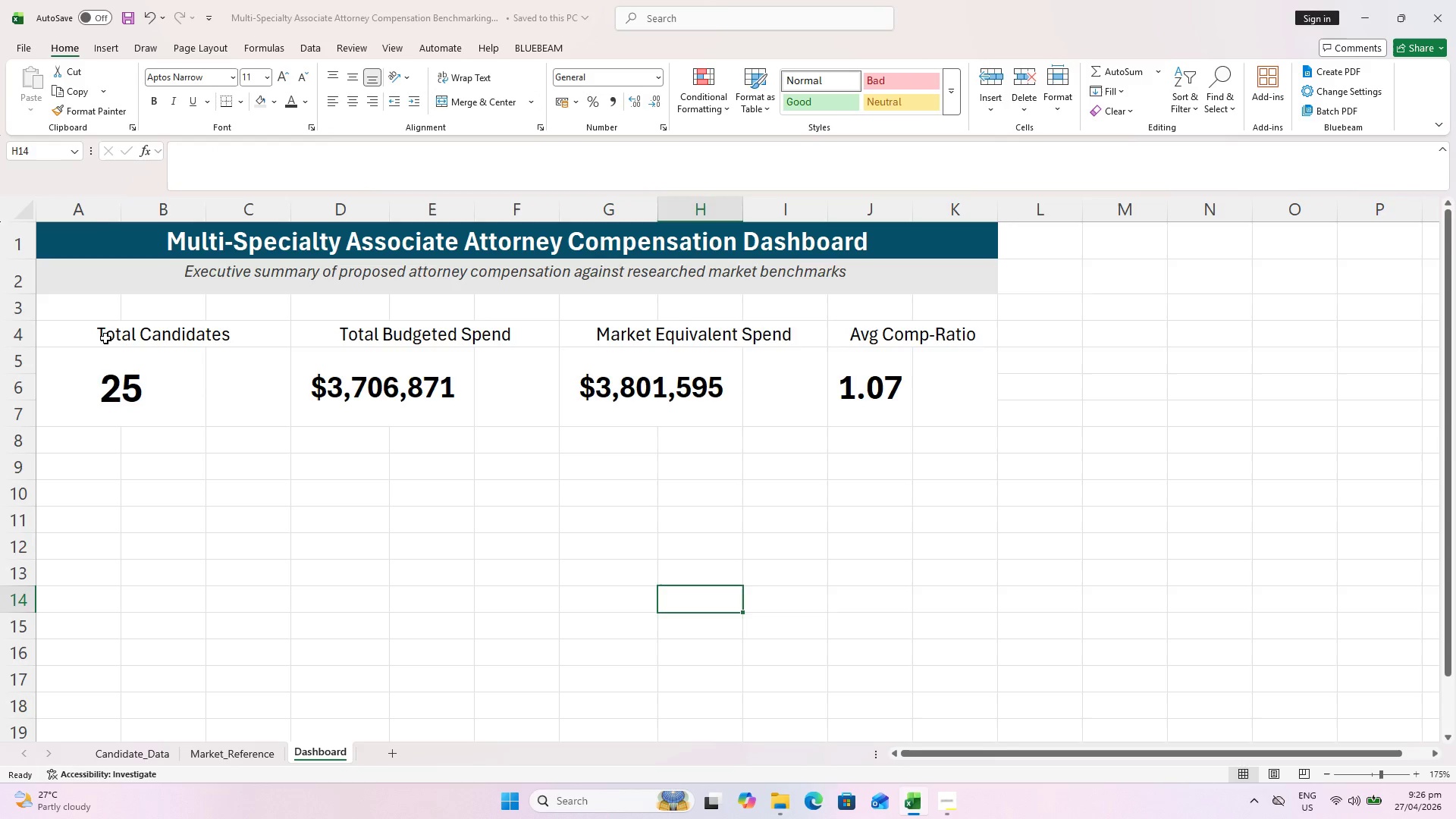 
left_click([105, 335])
 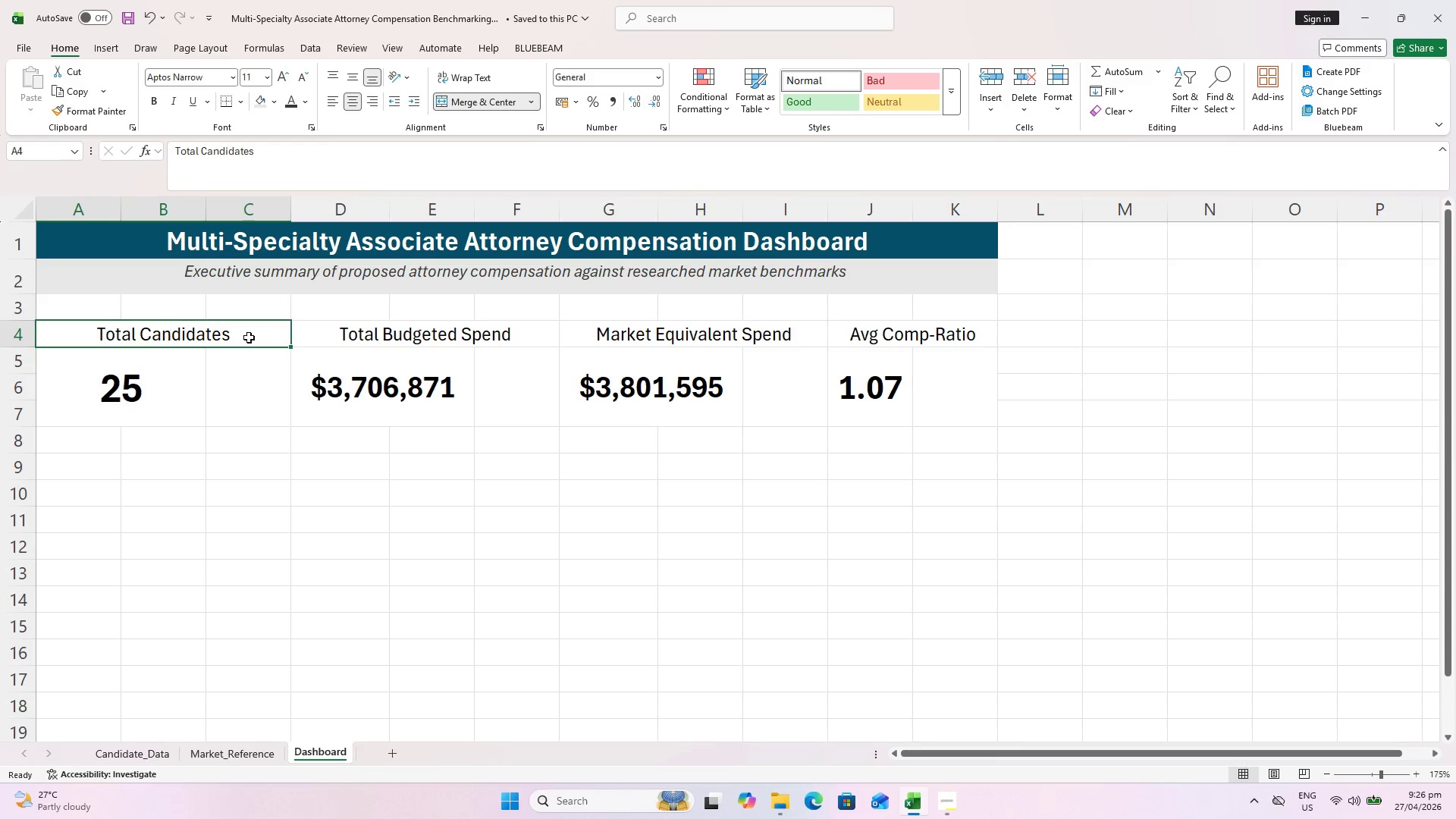 
hold_key(key=ControlLeft, duration=3.41)
double_click([684, 347])
 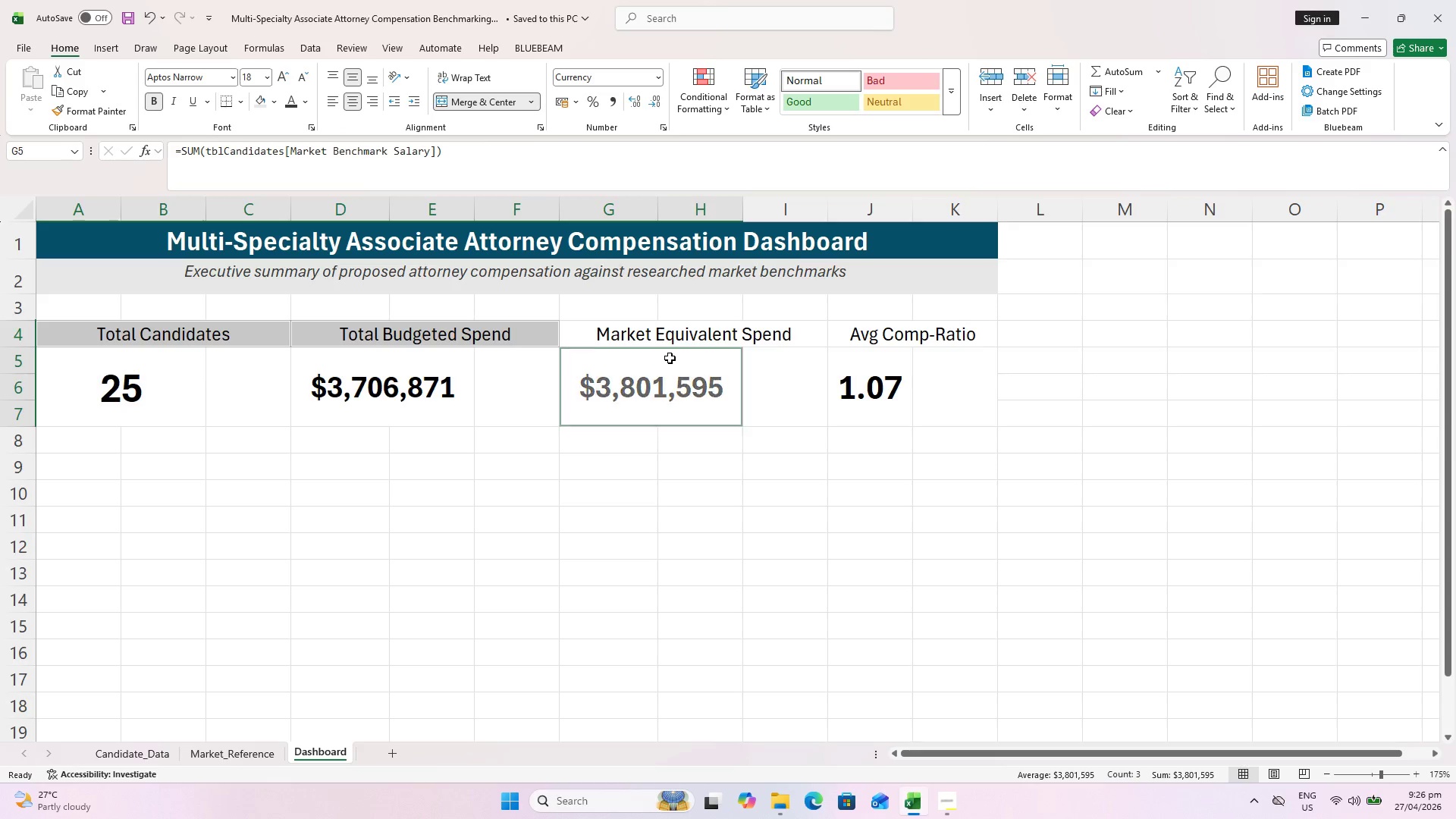 
double_click([682, 342])
 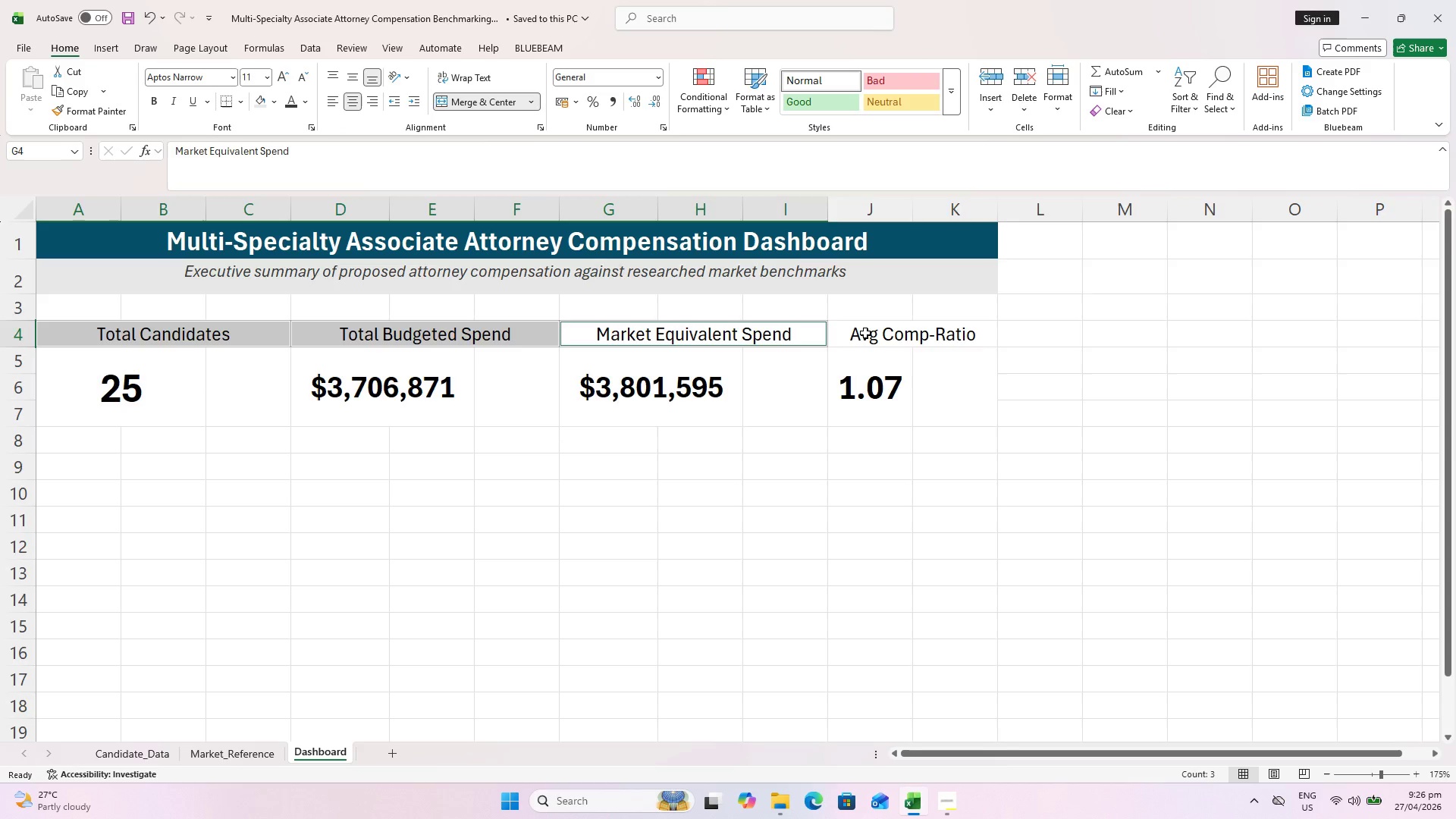 
triple_click([865, 333])
 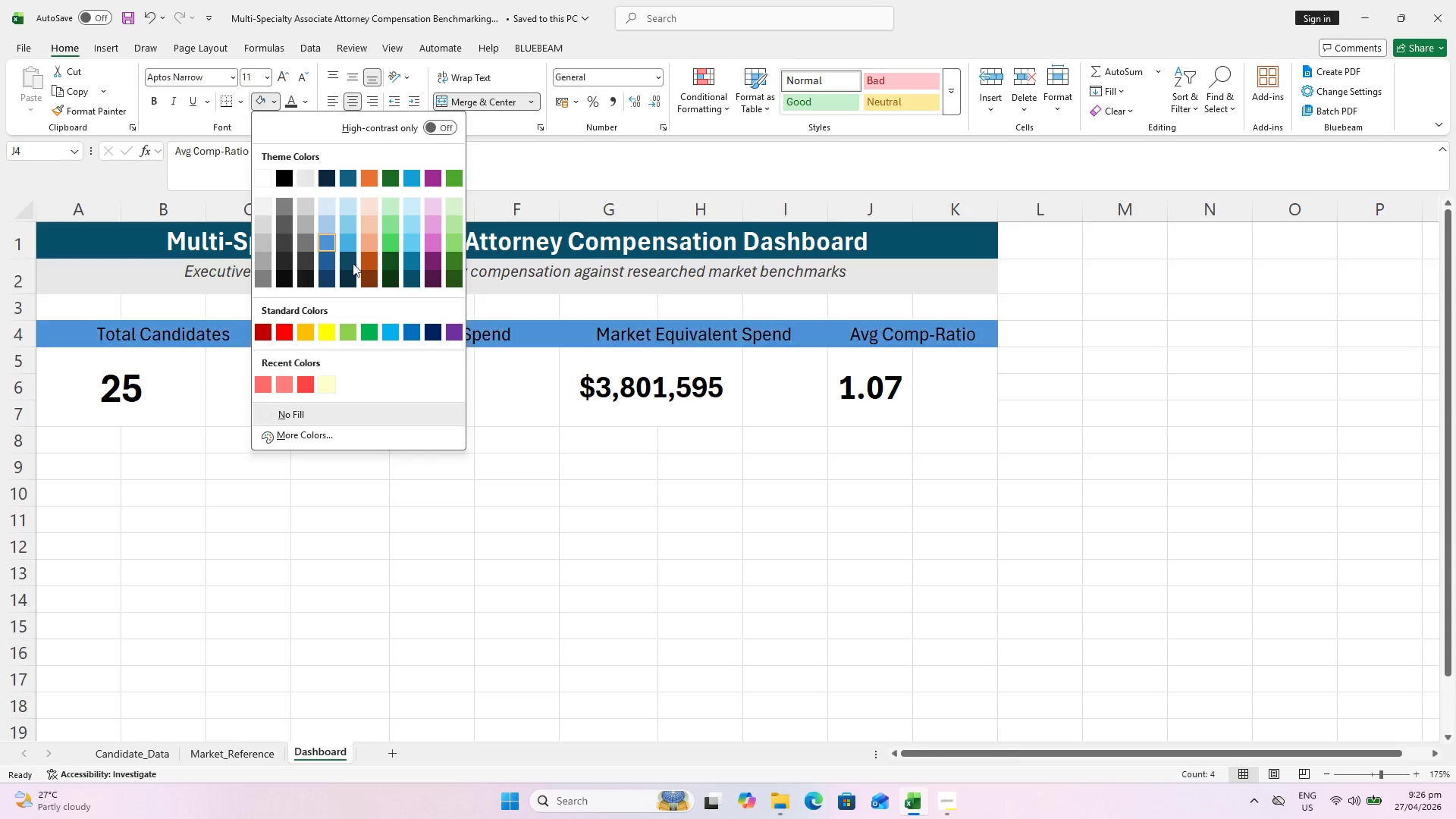 
left_click([410, 265])
 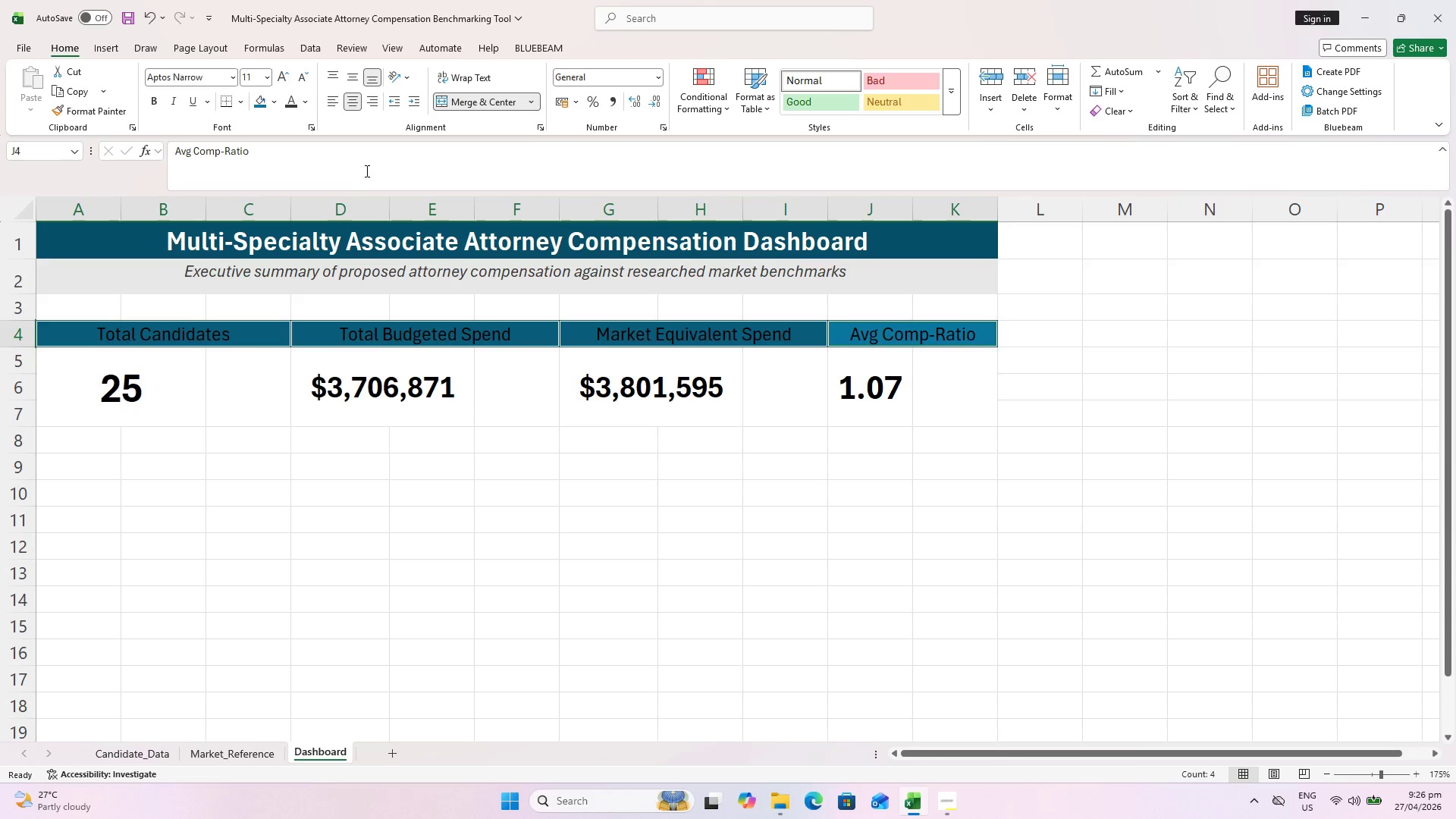 
key(Control+B)
 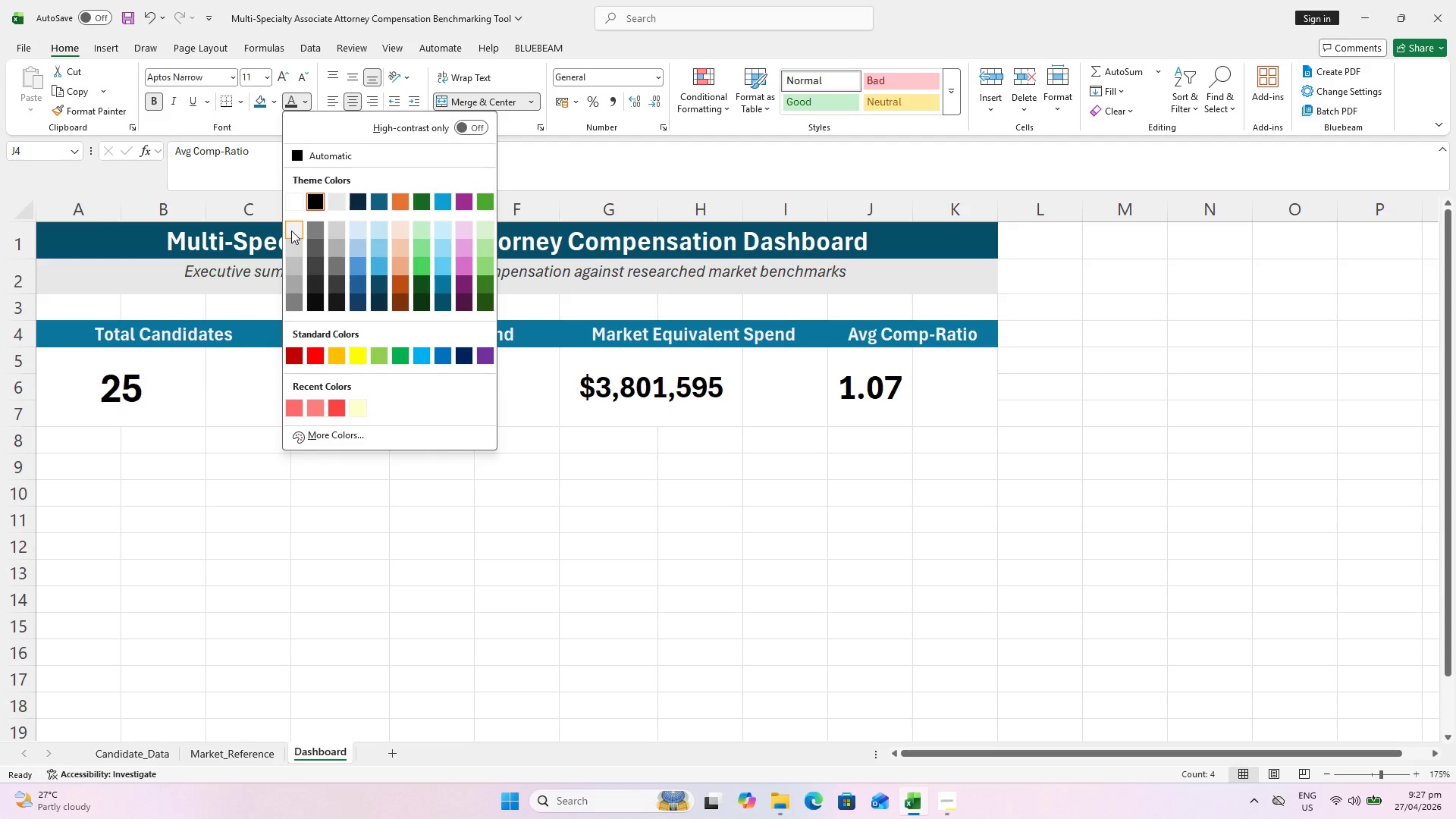 
wait(7.58)
 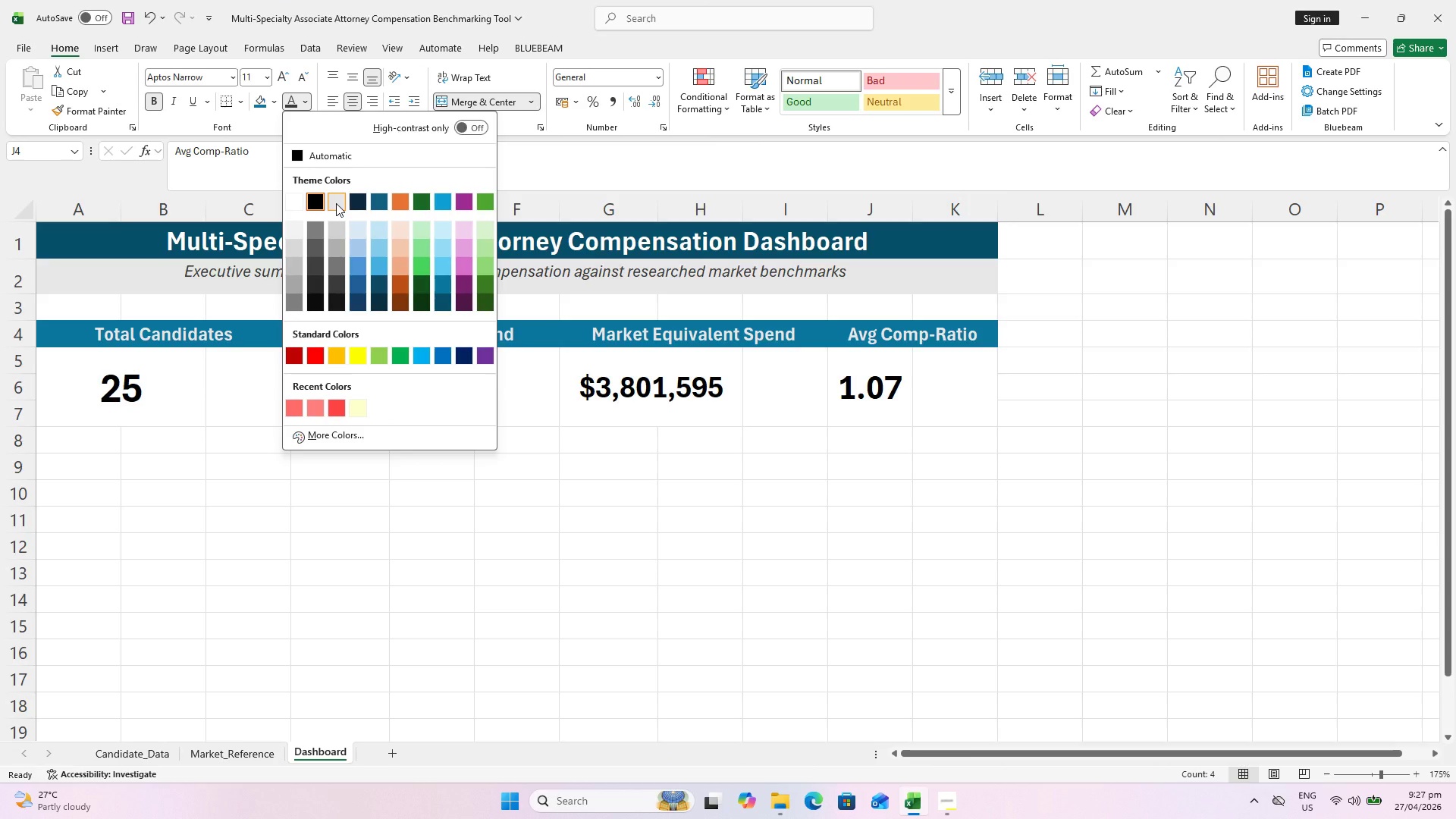 
left_click([291, 231])
 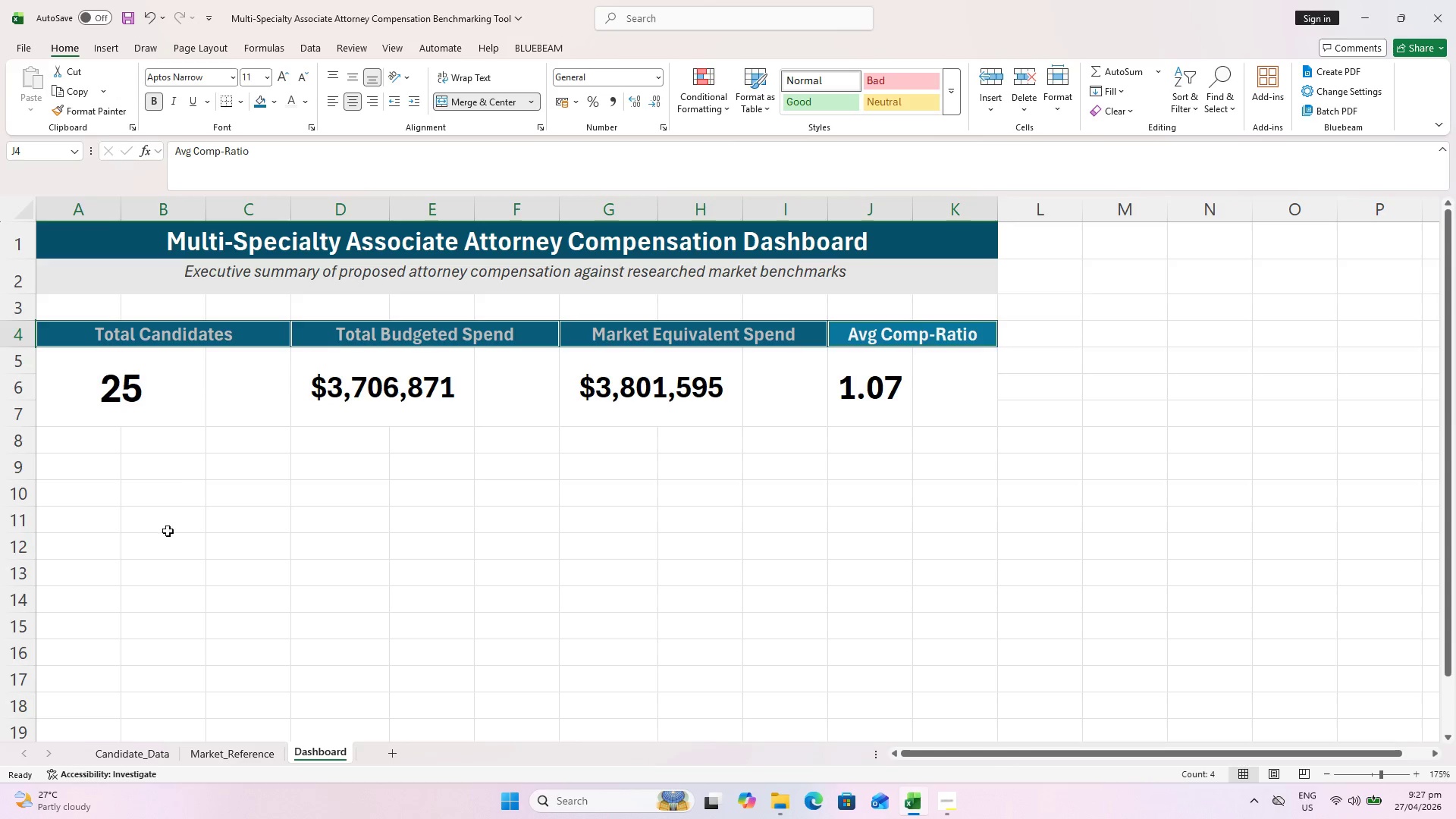 
key(Control+S)
 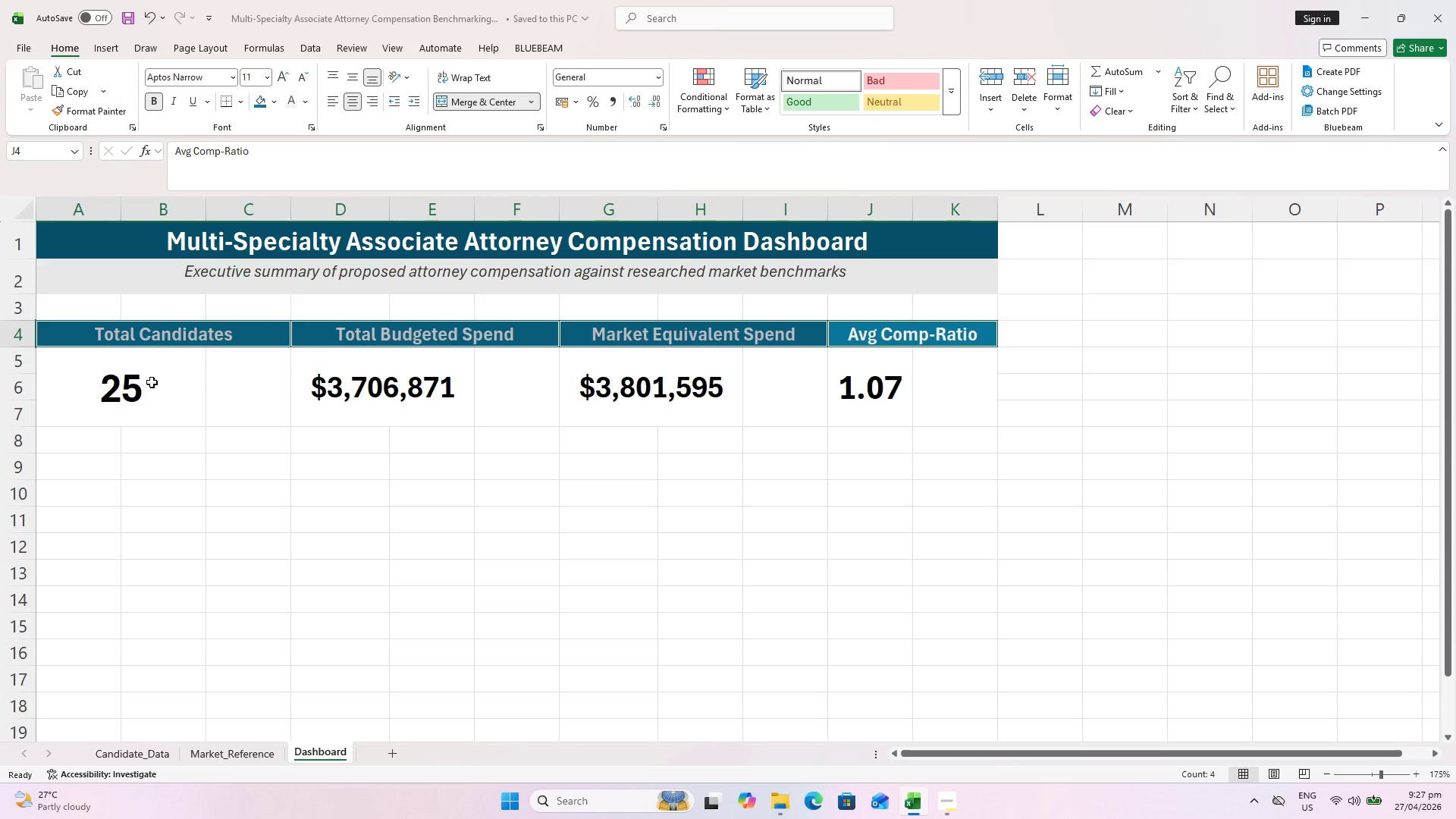 
left_click([151, 382])
 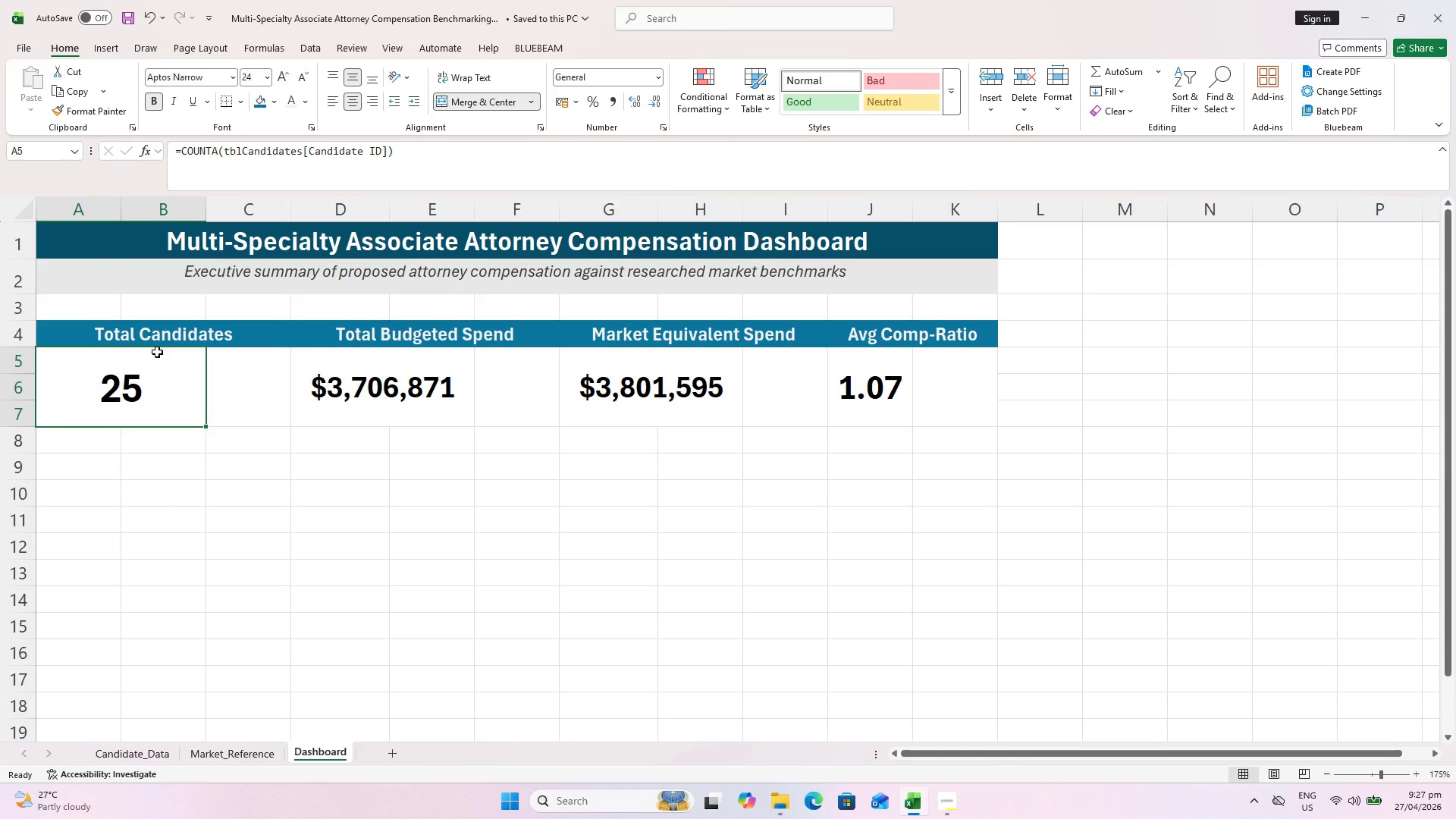 
key(Control+S)
 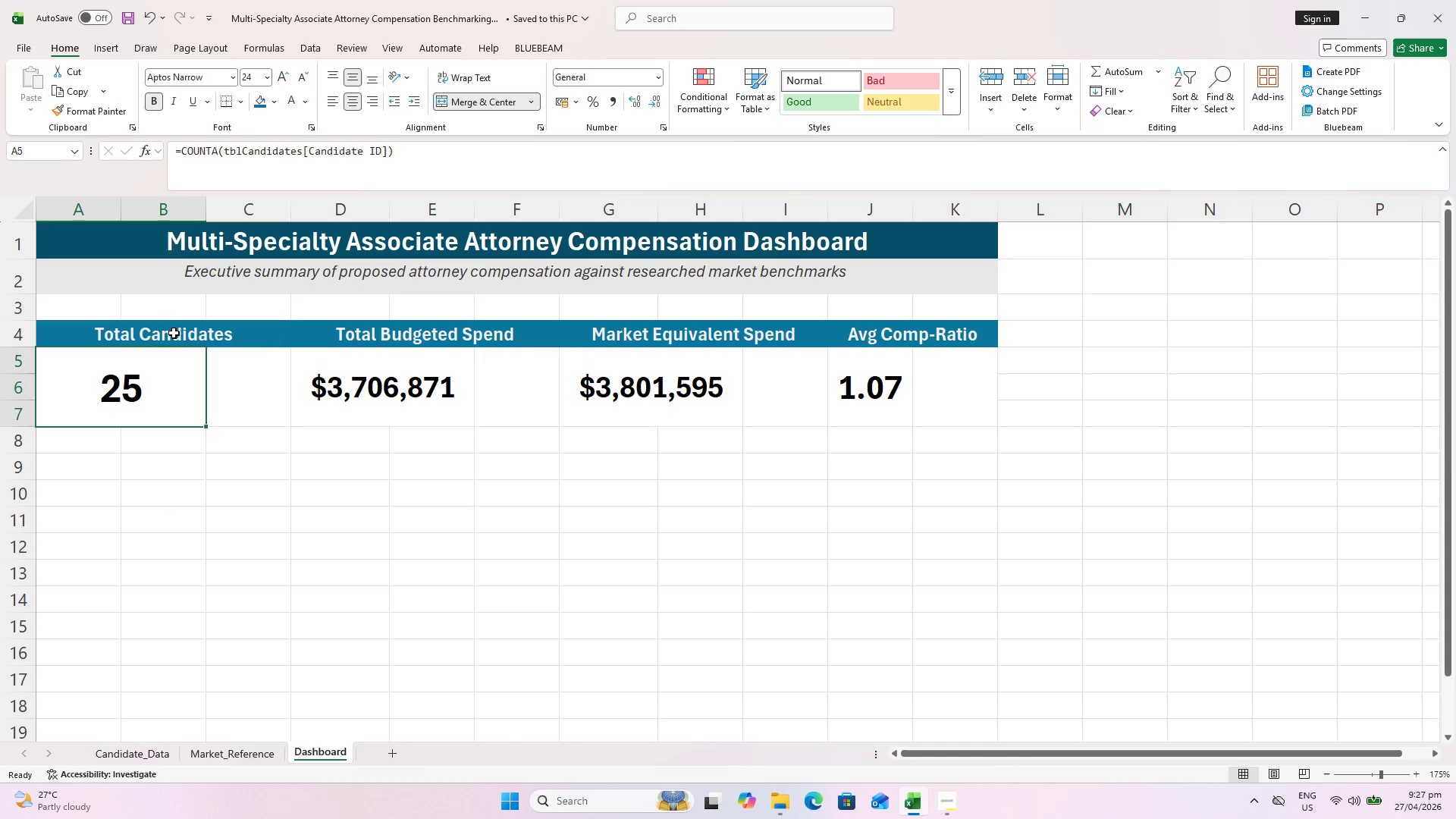 
hold_key(key=ControlLeft, duration=1.58)
 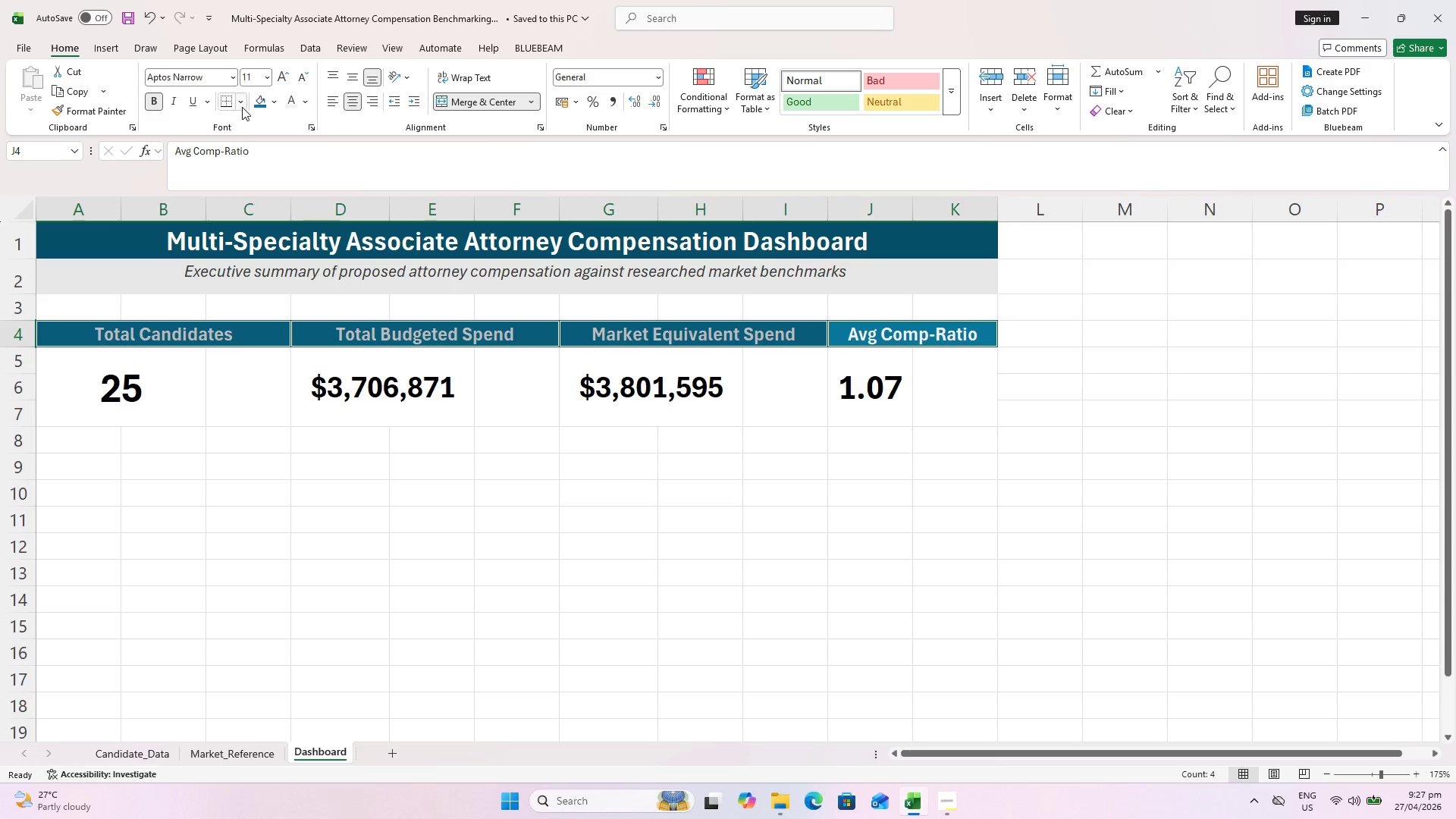 
left_click([242, 106])
 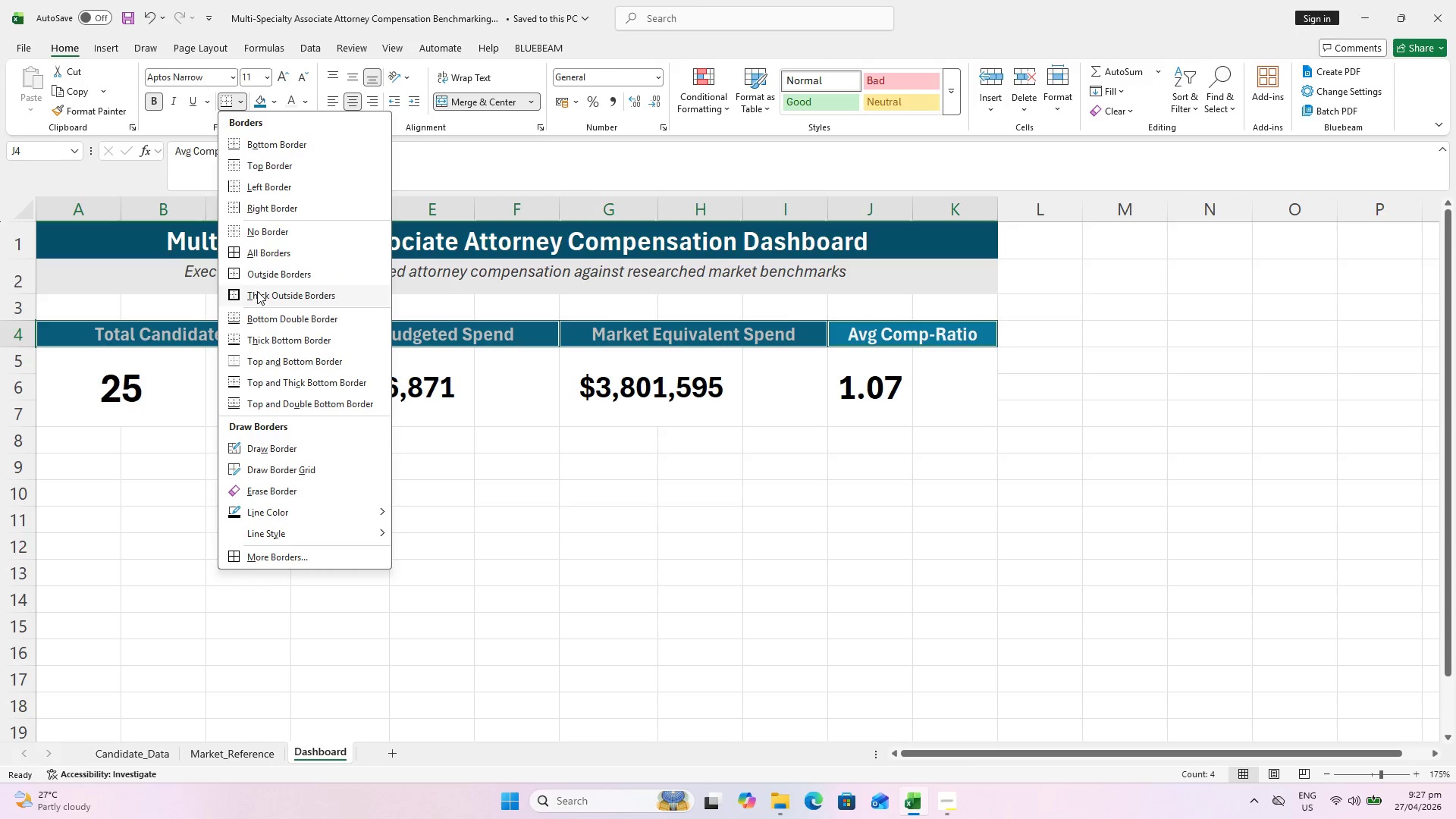 
left_click([257, 291])
 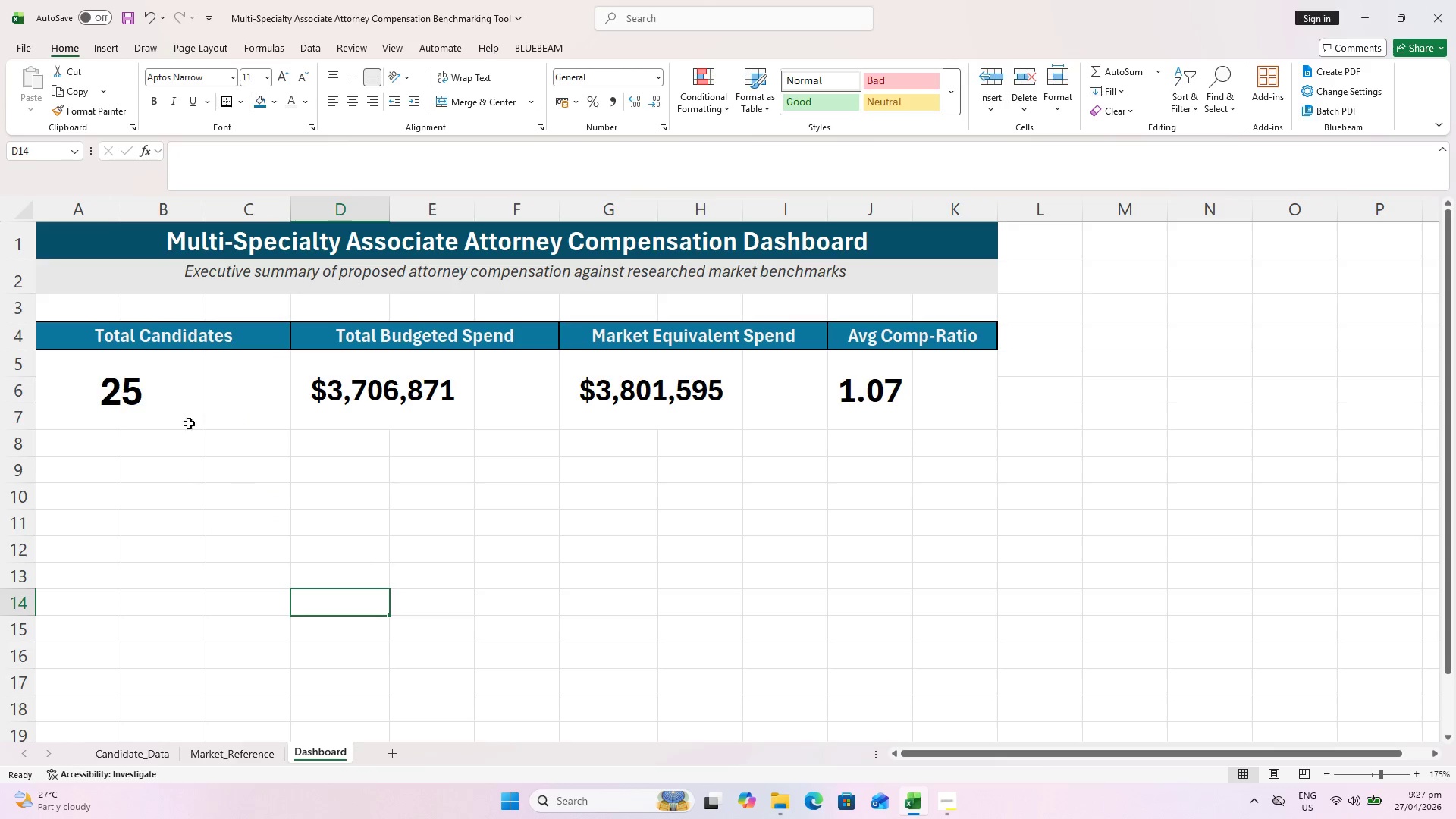 
triple_click([158, 392])
 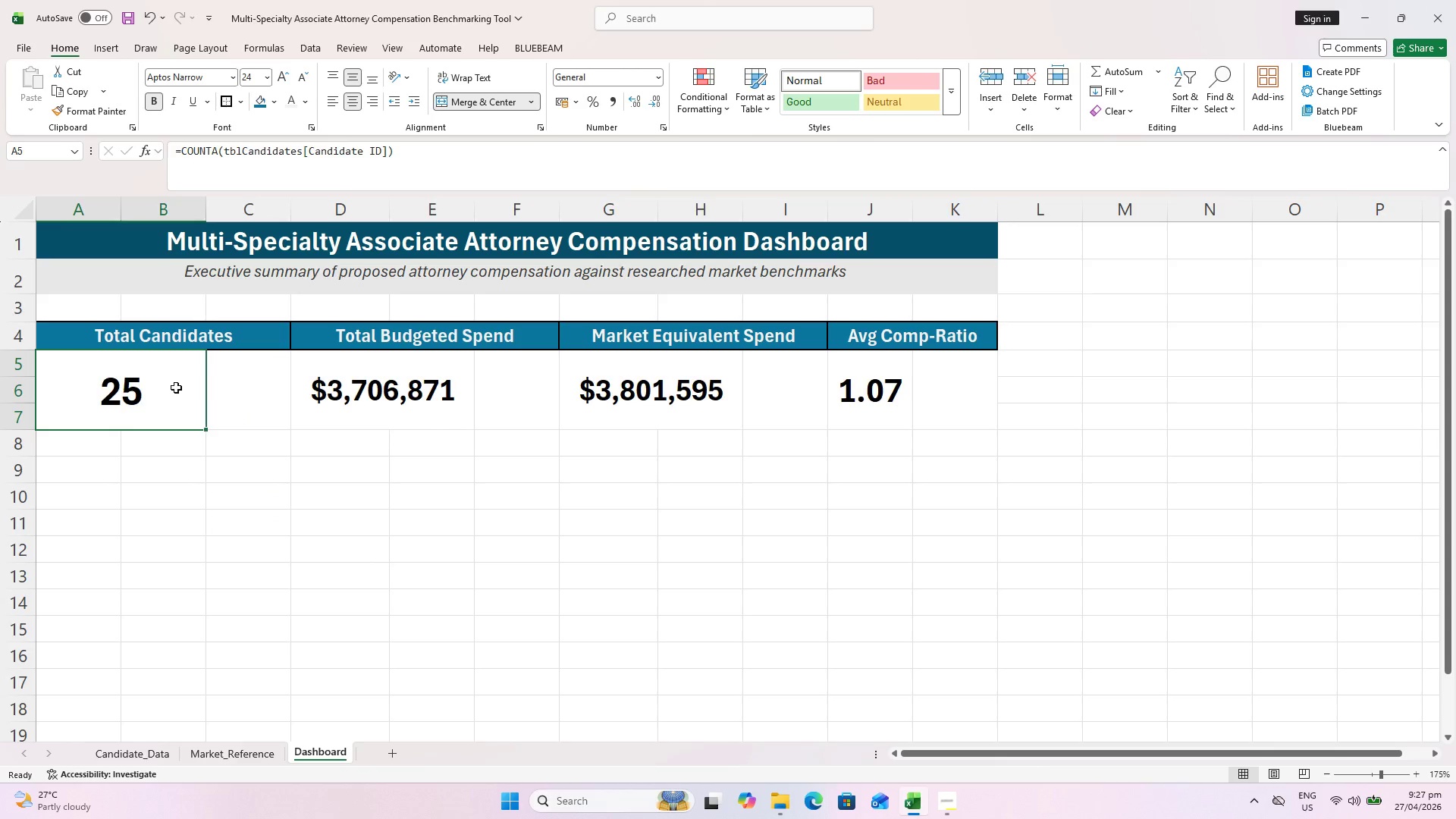 
left_click_drag(start_coordinate=[176, 388], to_coordinate=[243, 386])
 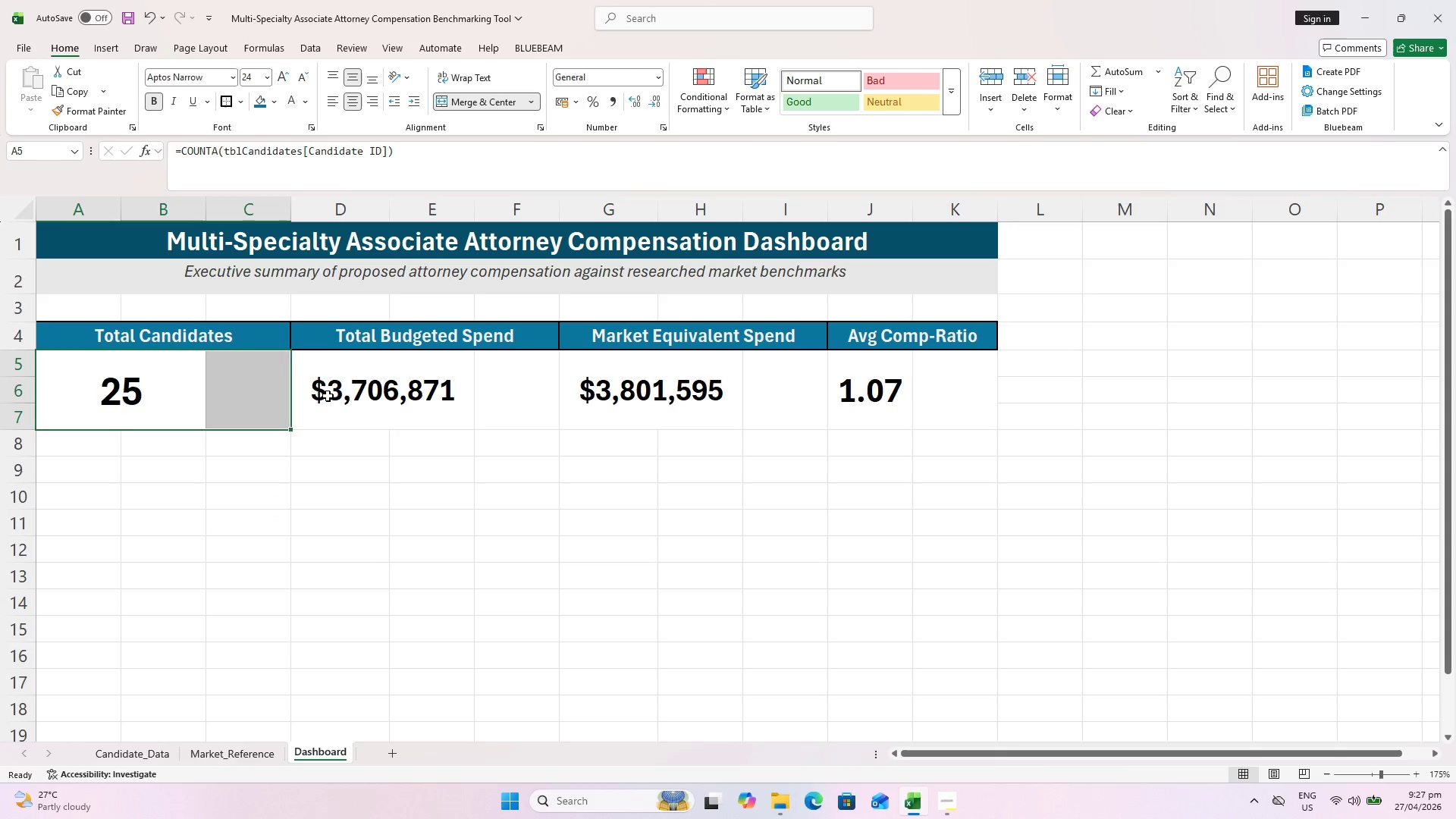 
hold_key(key=ControlLeft, duration=3.39)
left_click_drag(start_coordinate=[358, 394], to_coordinate=[503, 394])
 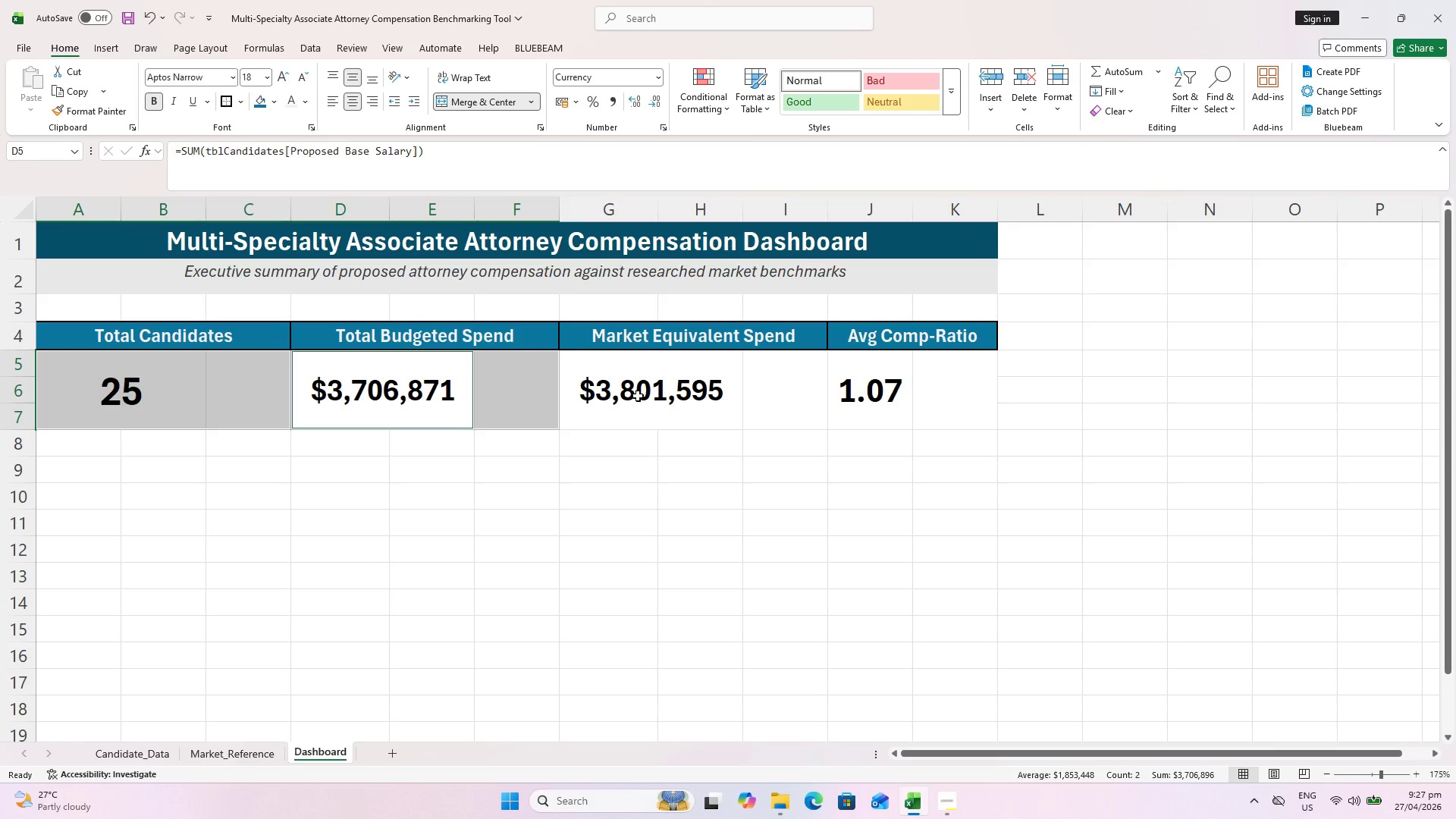 
left_click_drag(start_coordinate=[638, 396], to_coordinate=[755, 399])
 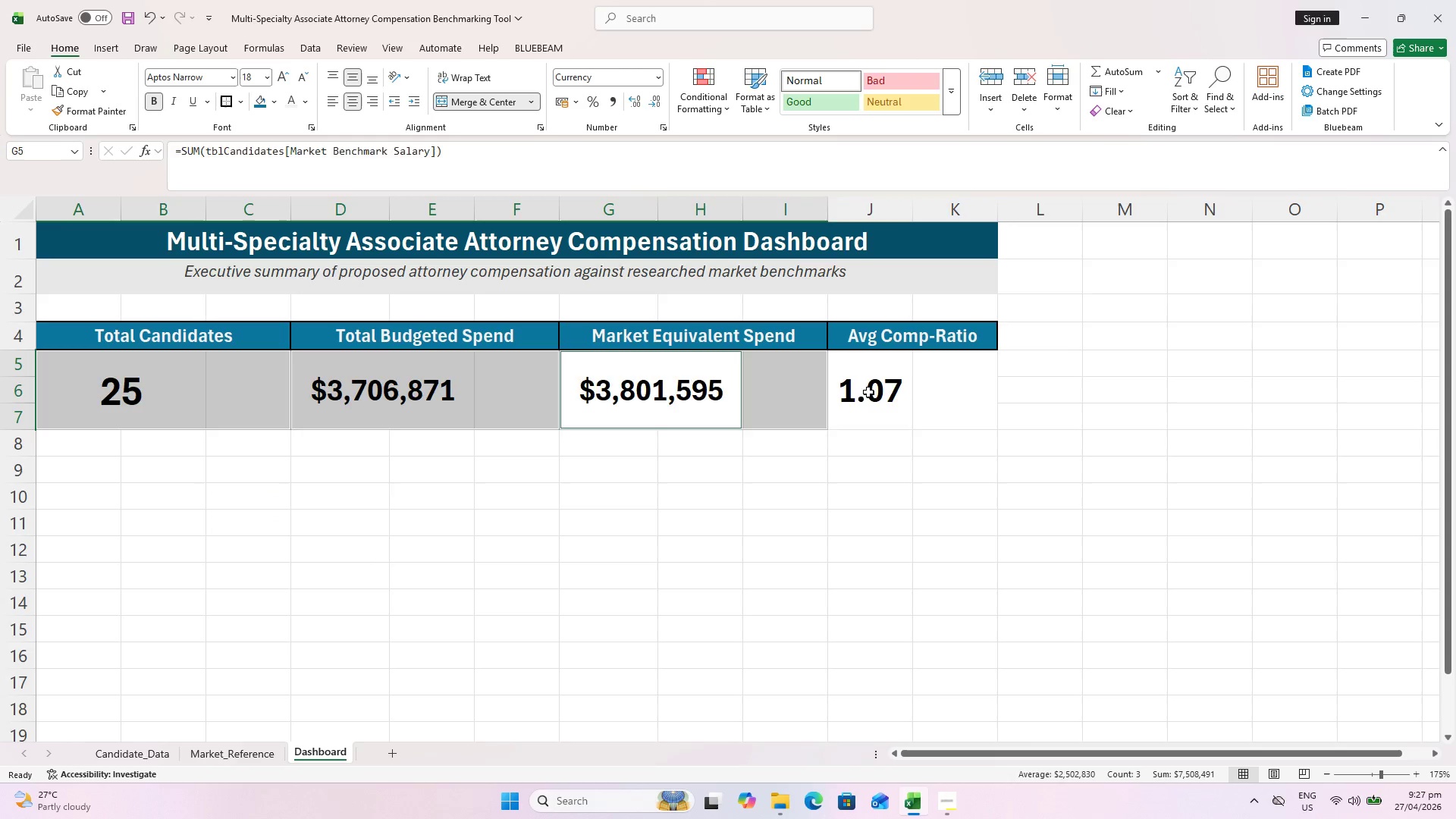 
left_click_drag(start_coordinate=[867, 392], to_coordinate=[924, 392])
 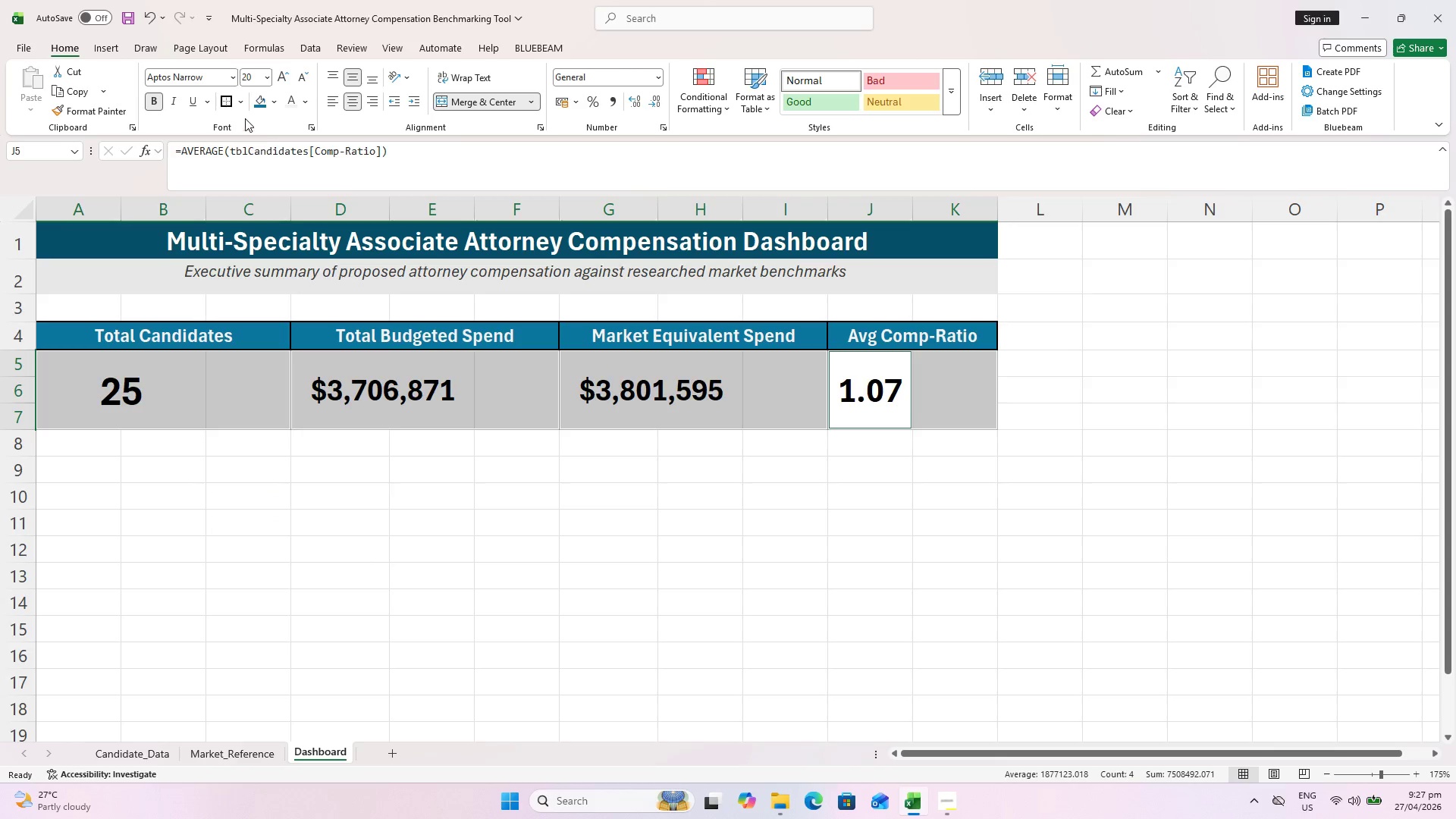 
left_click([239, 105])
 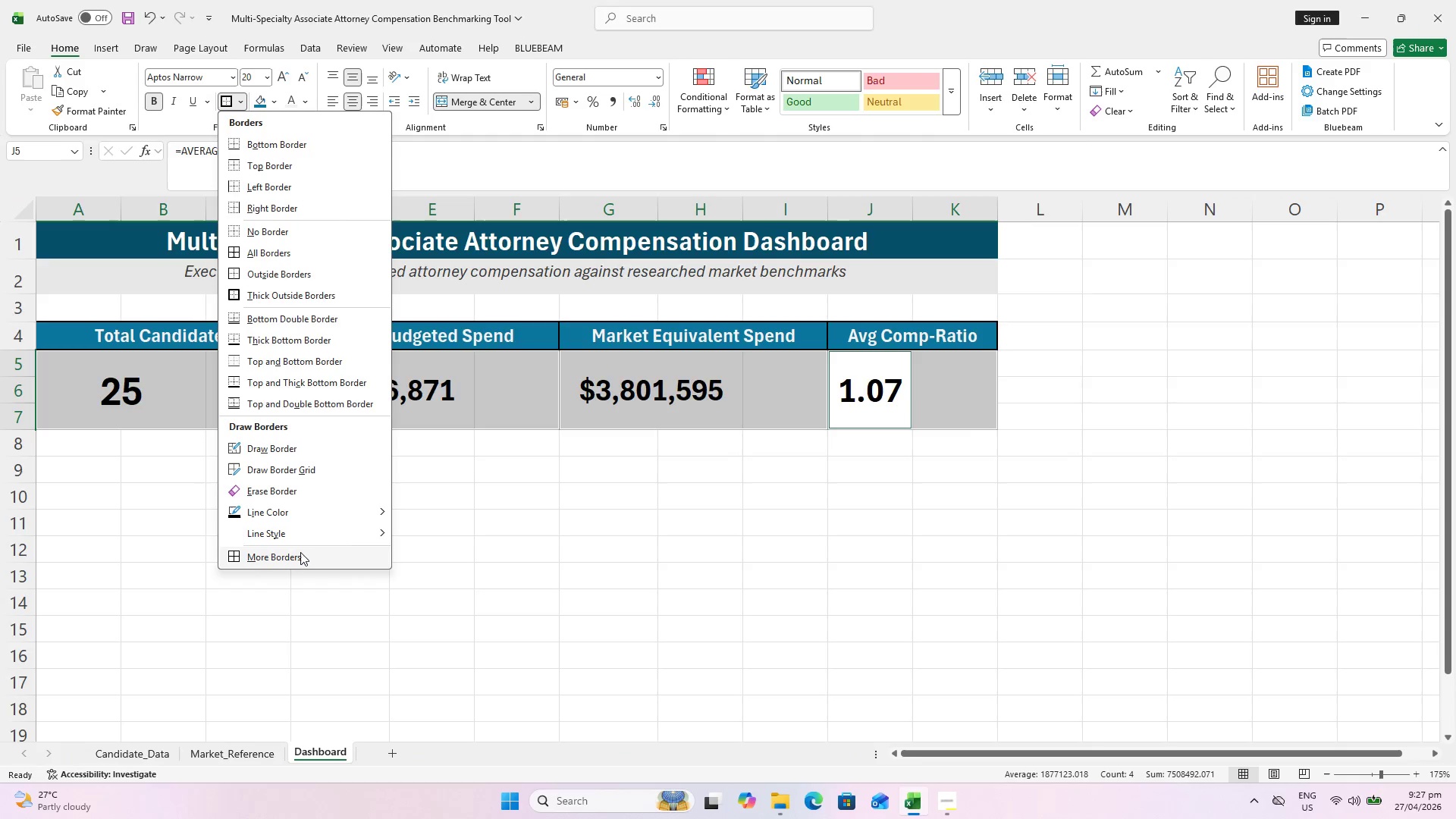 
left_click([300, 552])
 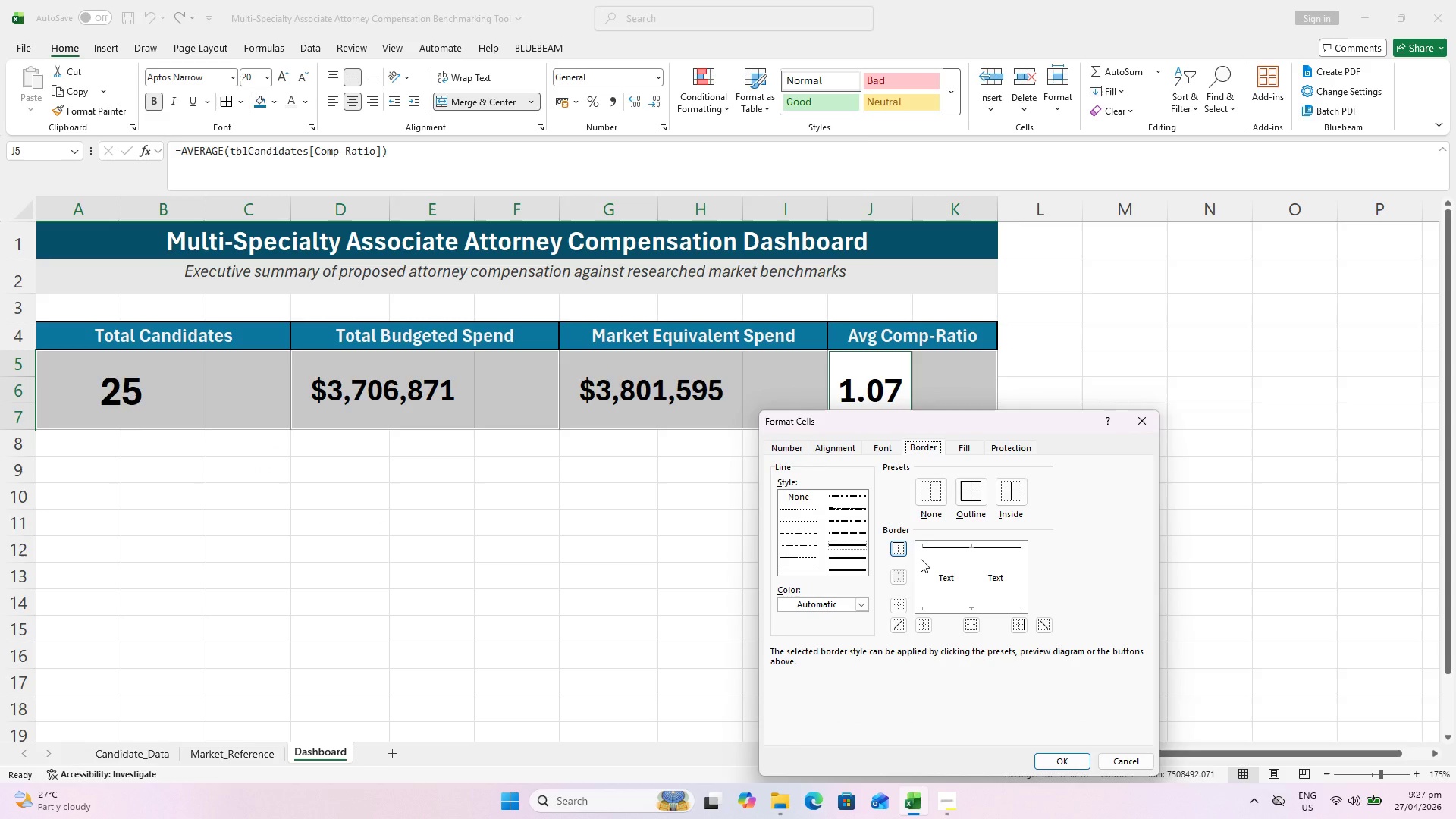 
left_click([921, 559])
 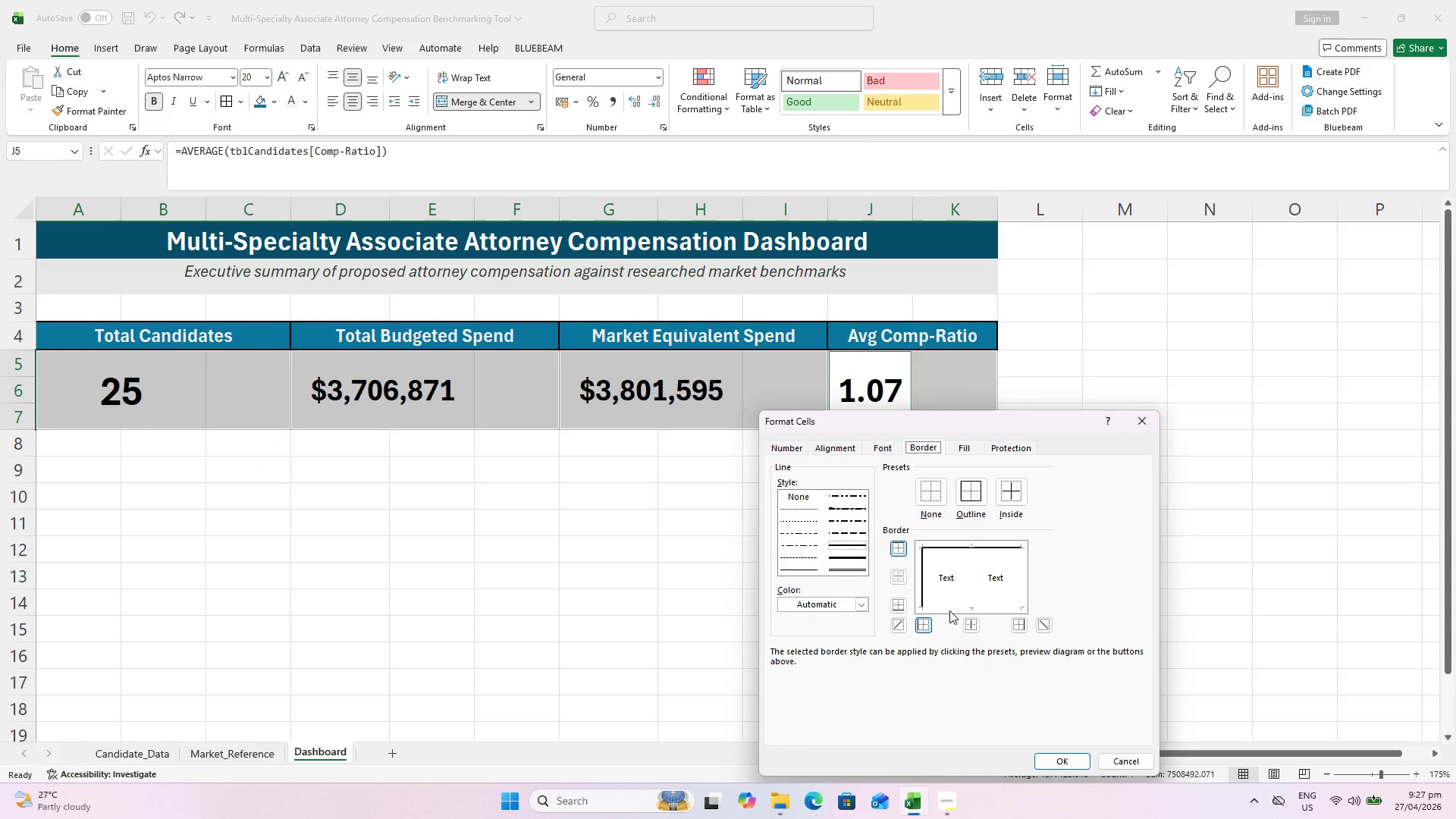 
left_click([949, 610])
 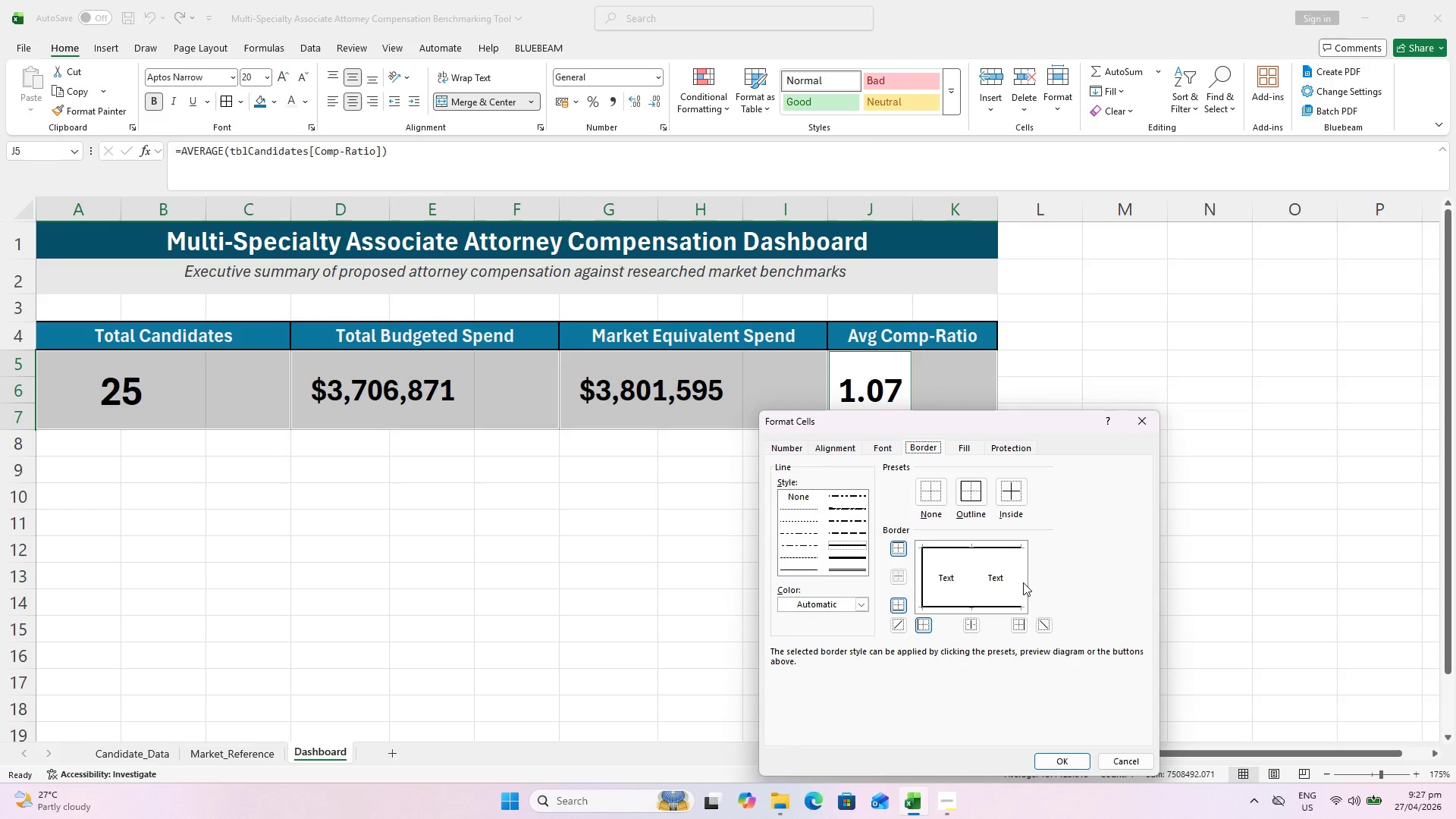 
left_click([1023, 582])
 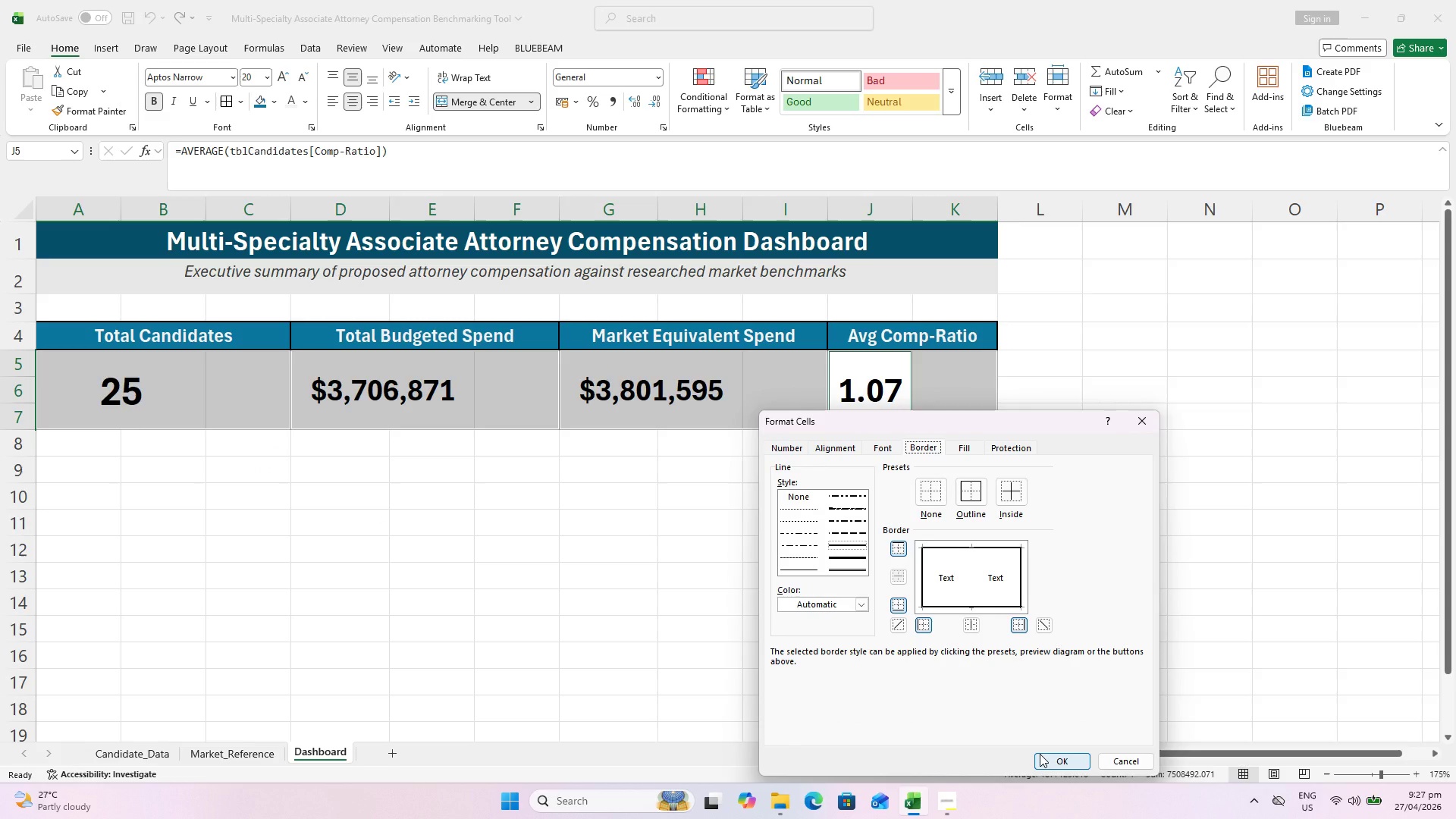 
left_click([533, 571])
 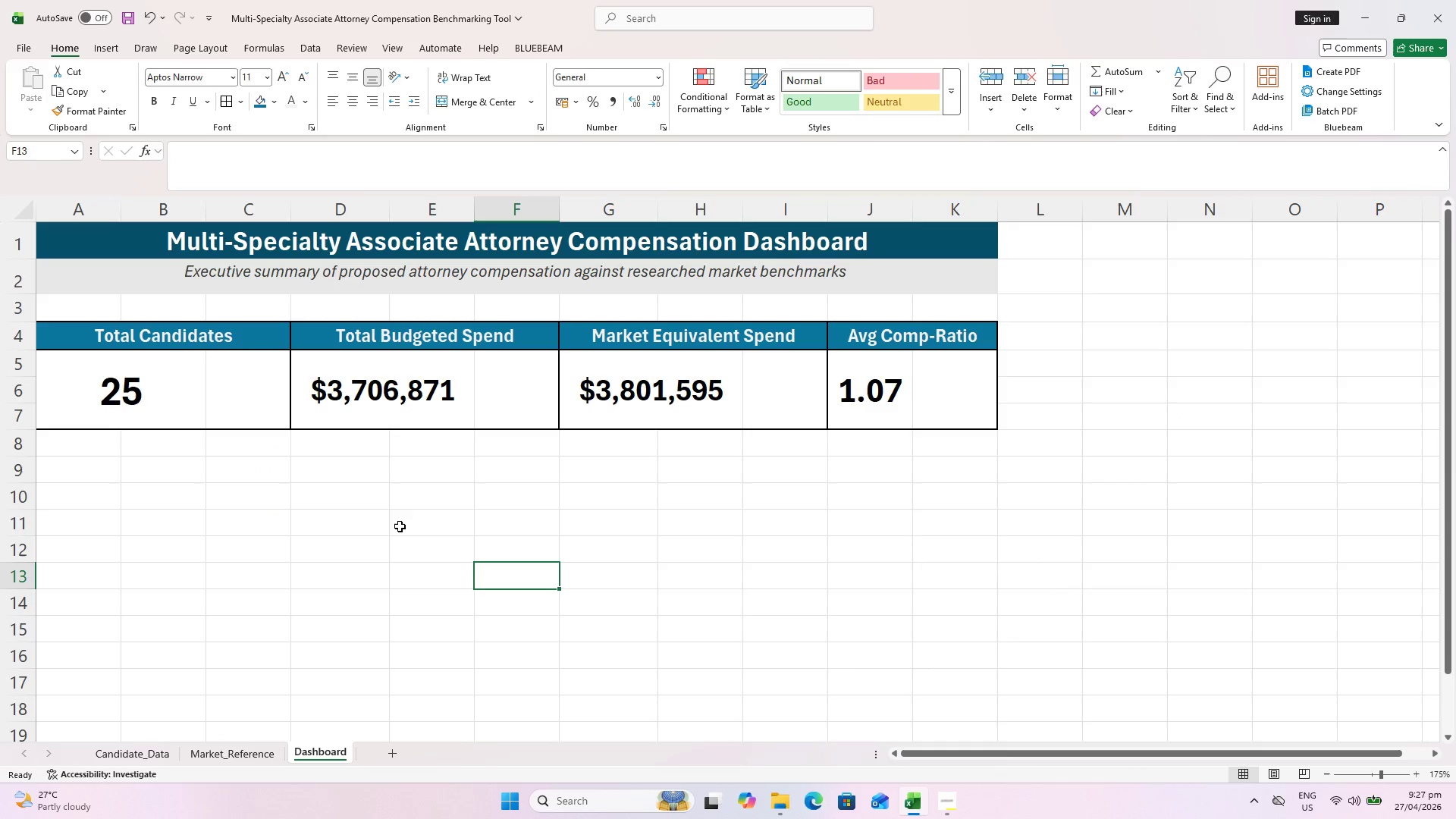 
hold_key(key=ControlLeft, duration=0.84)
 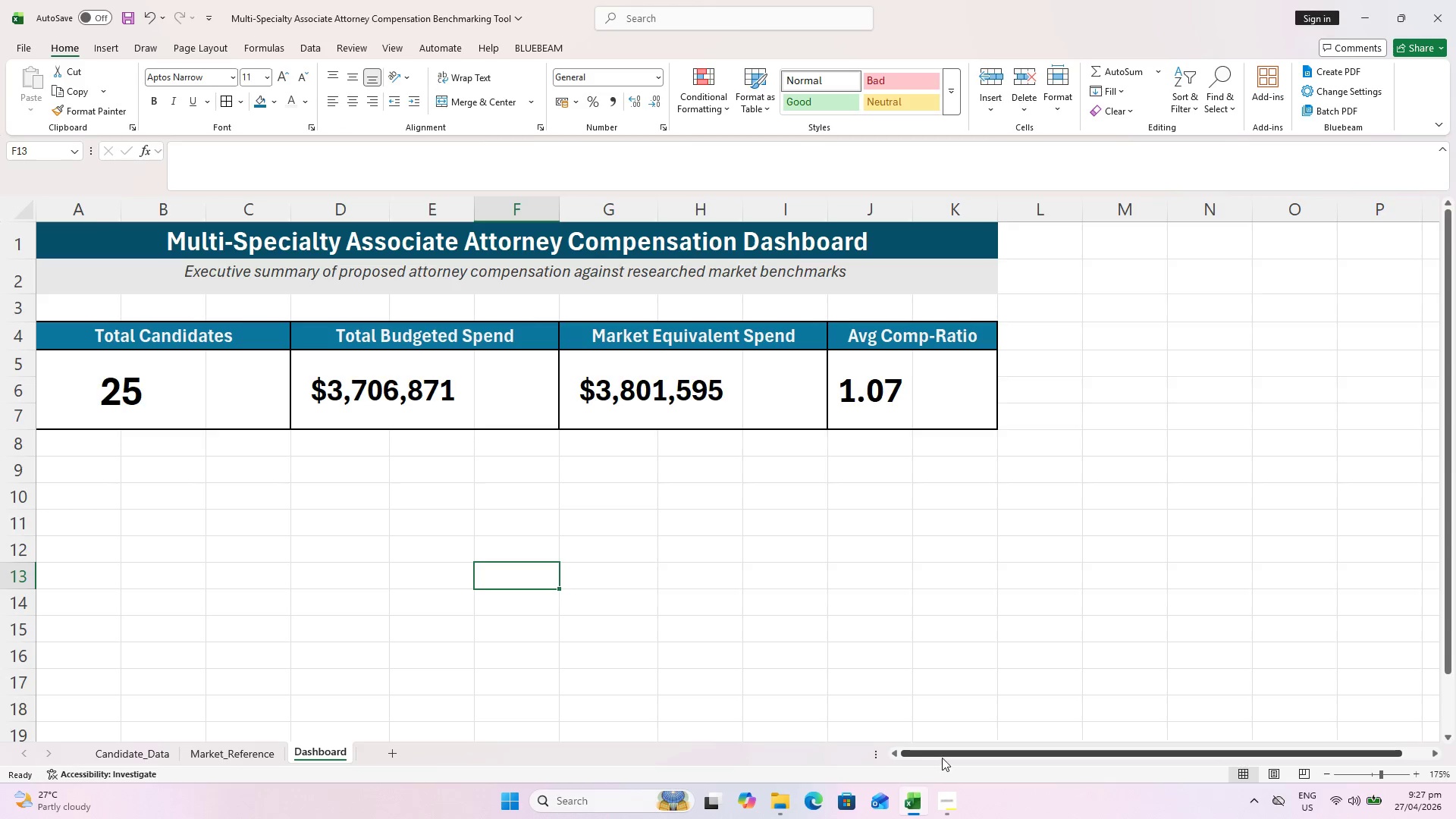 
left_click_drag(start_coordinate=[942, 758], to_coordinate=[829, 734])
 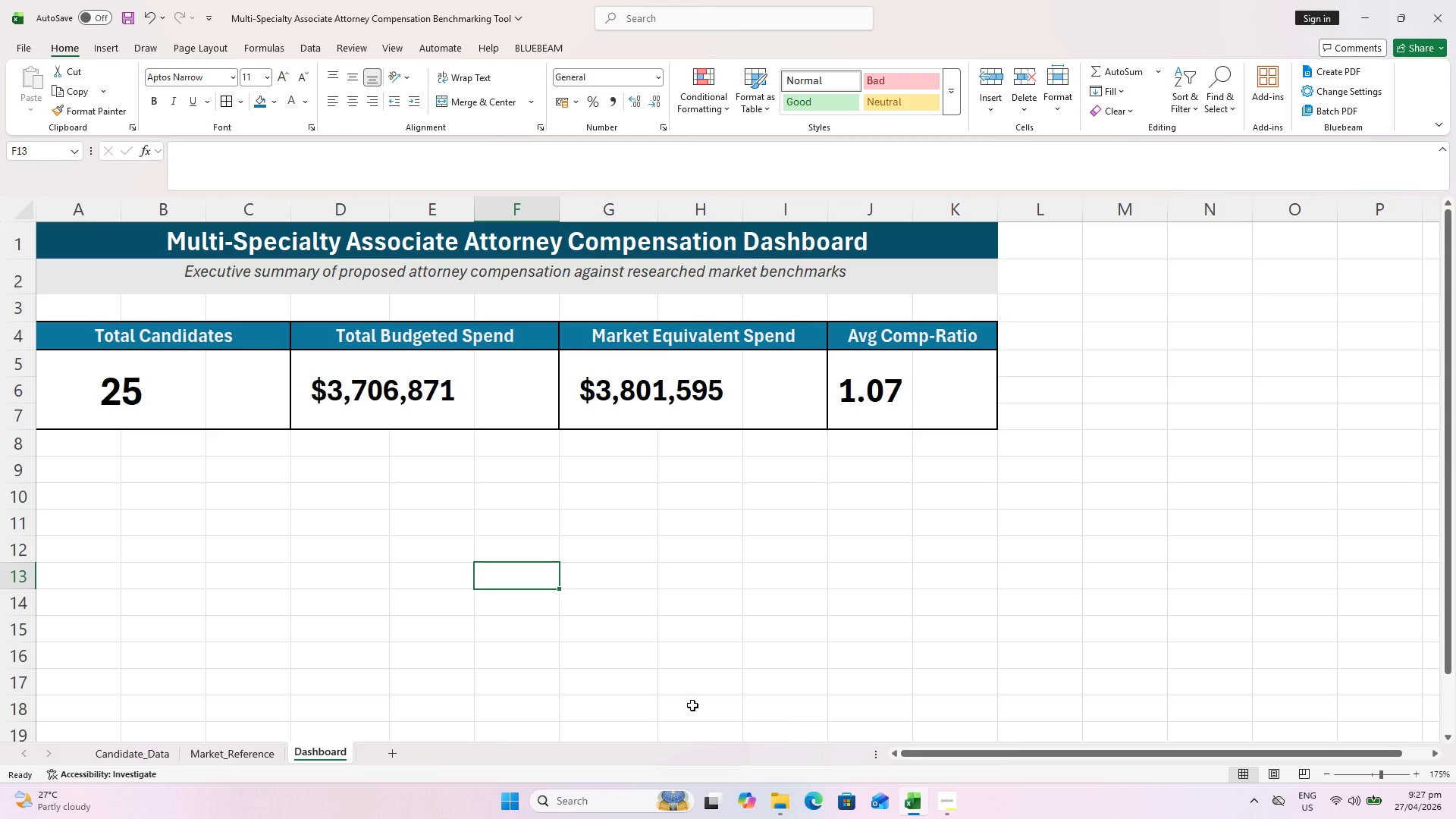 
key(Control+S)
 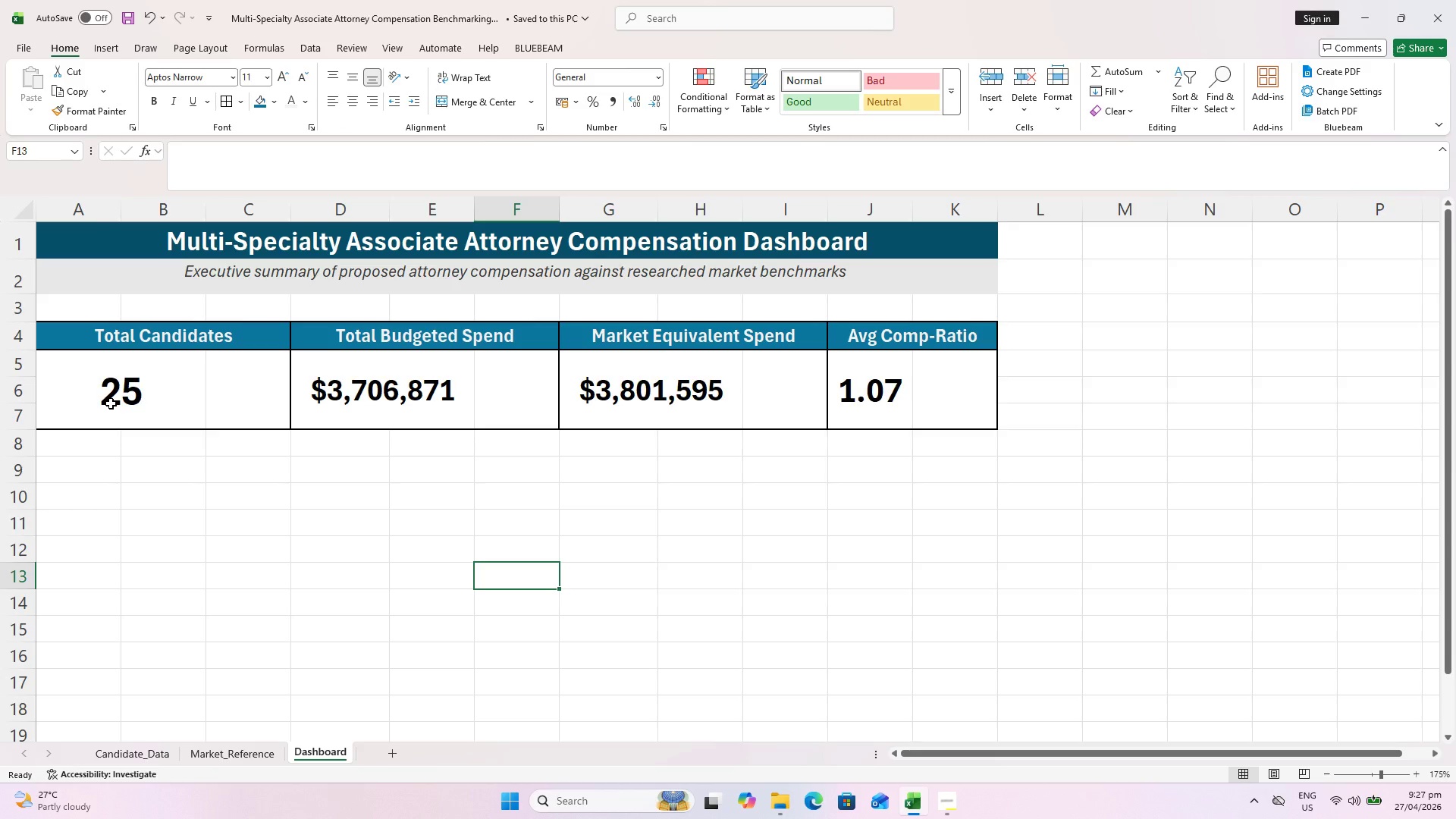 
wait(17.67)
 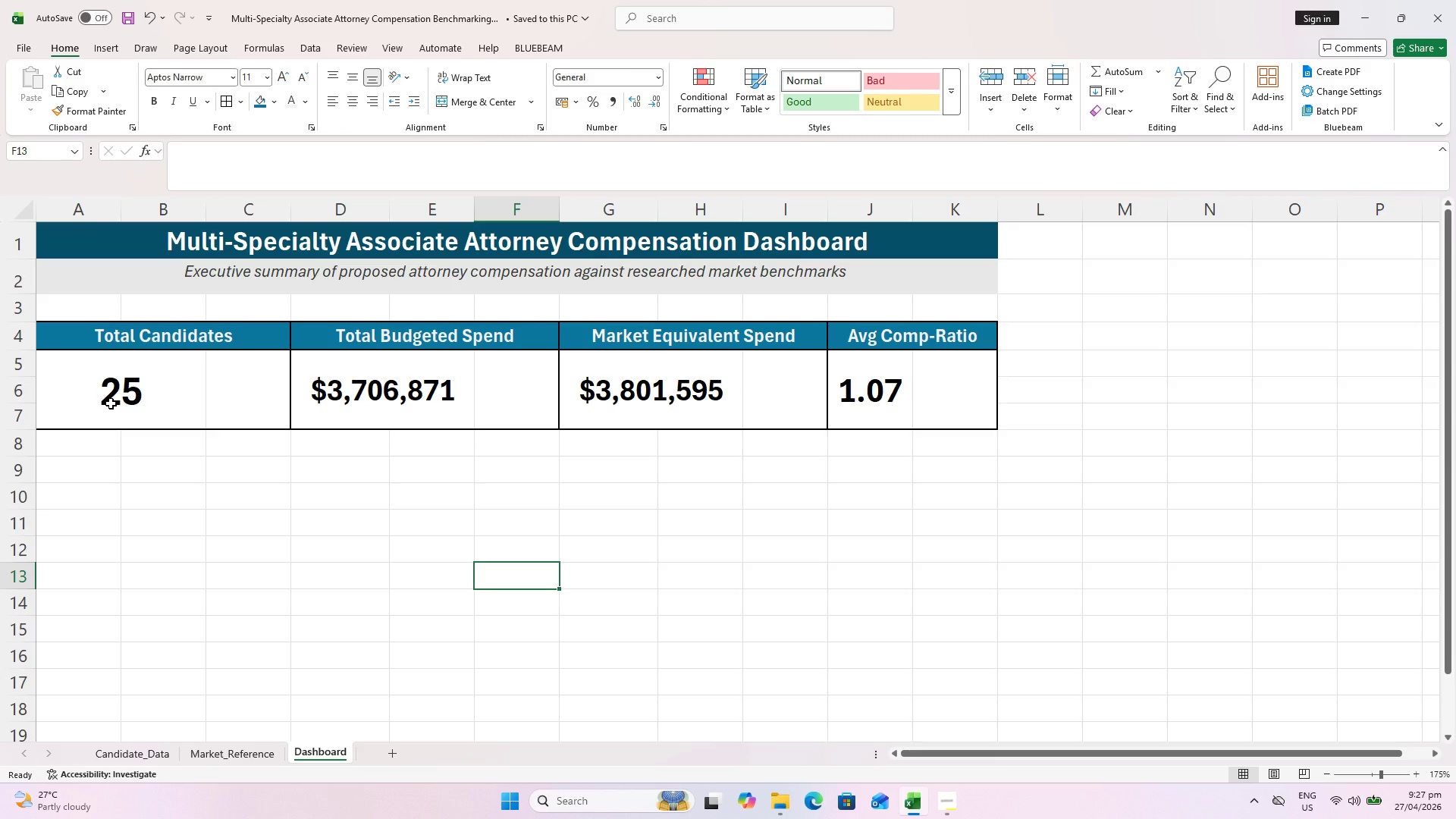 
left_click([111, 400])
 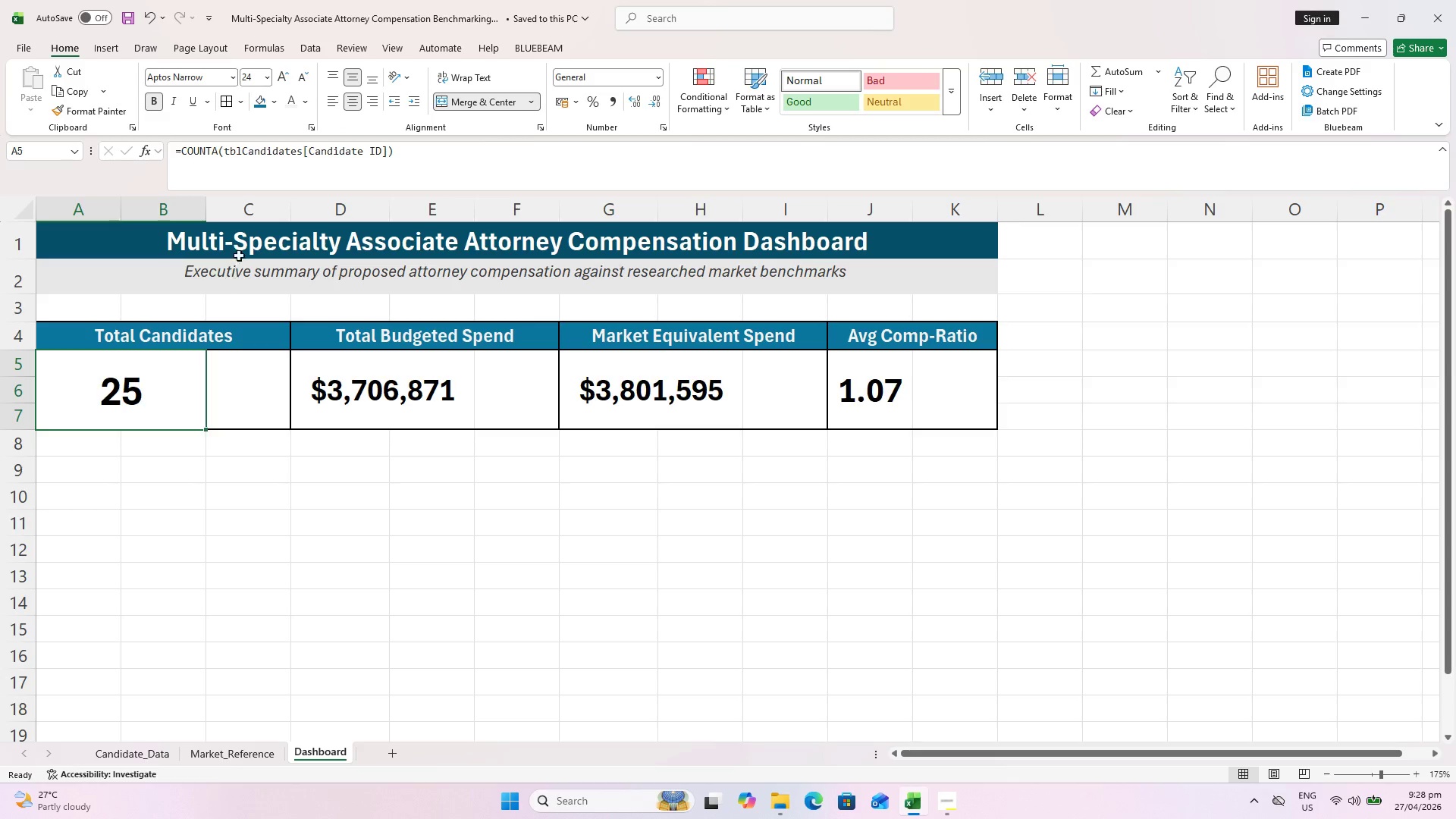 
wait(6.43)
 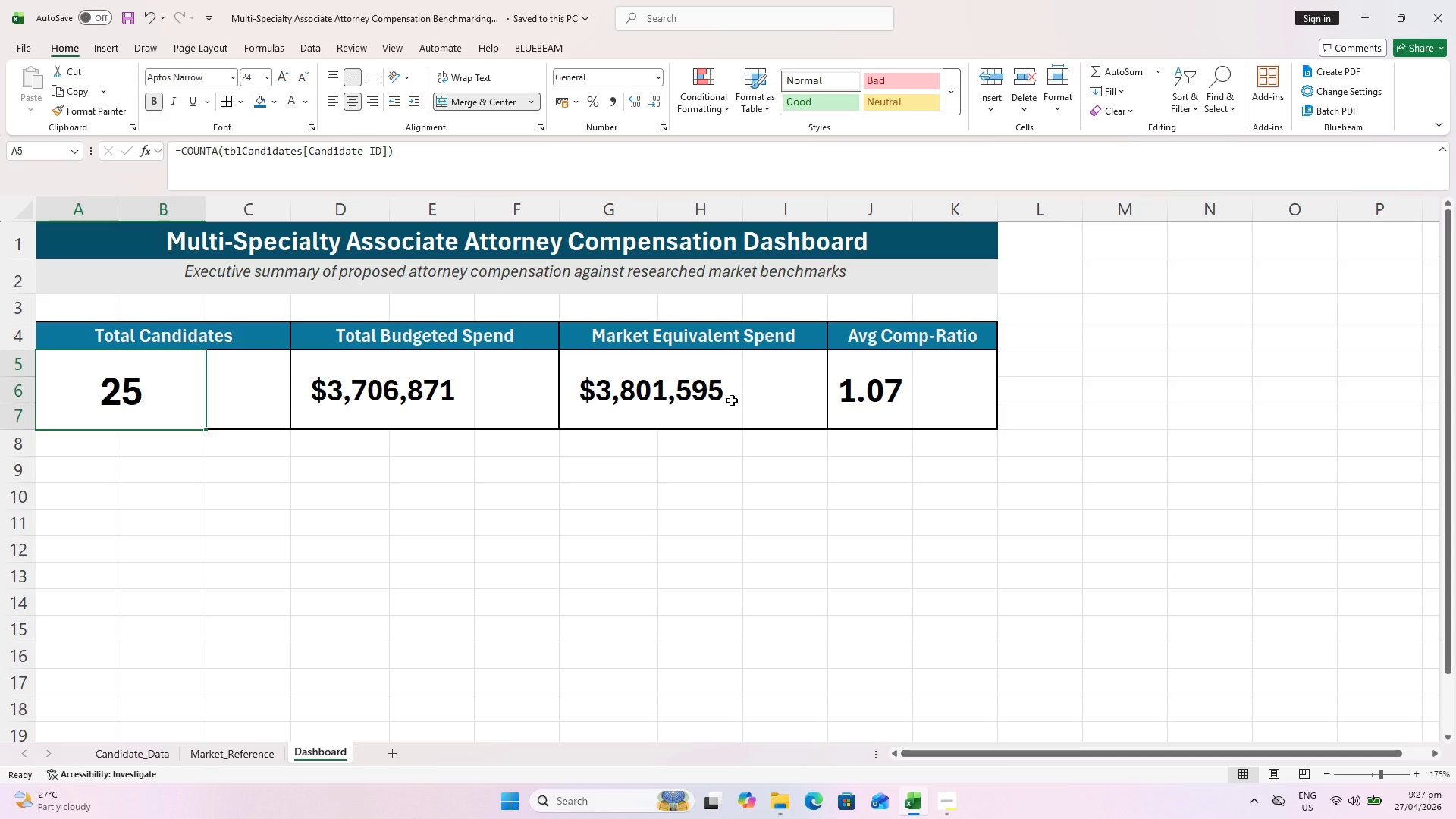 
mouse_move([421, 197])
 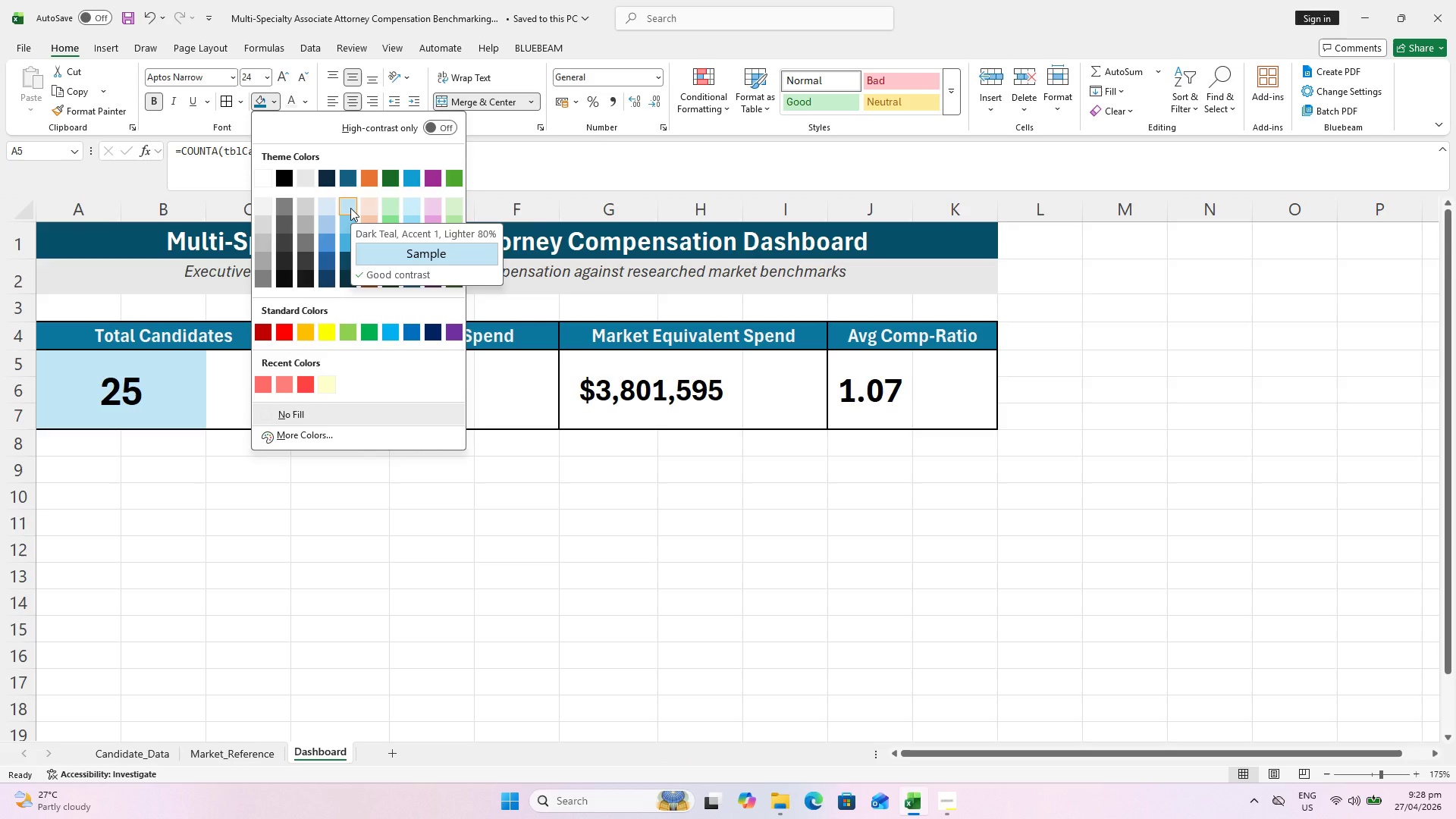 
wait(5.15)
 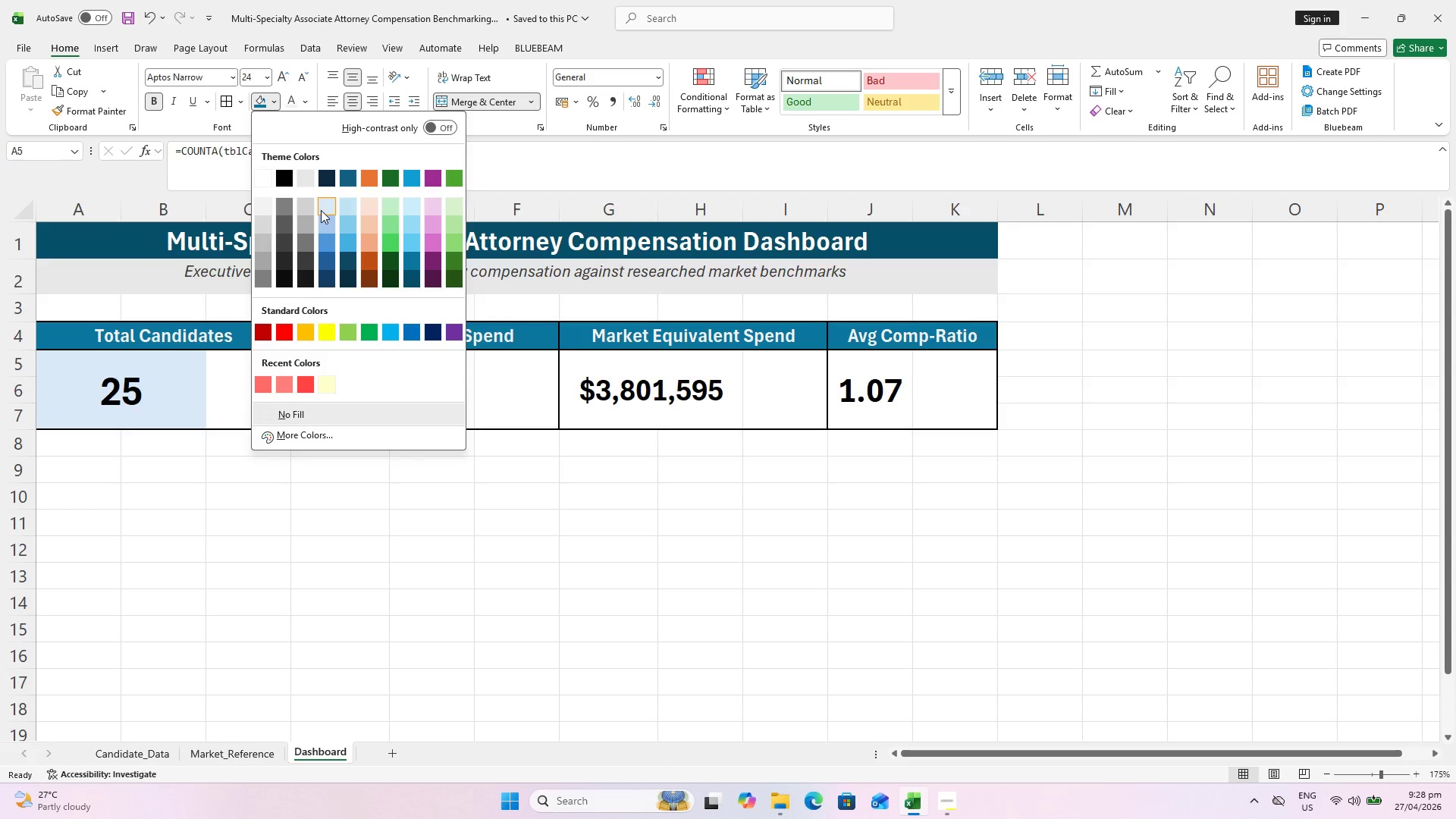 
key(Escape)
 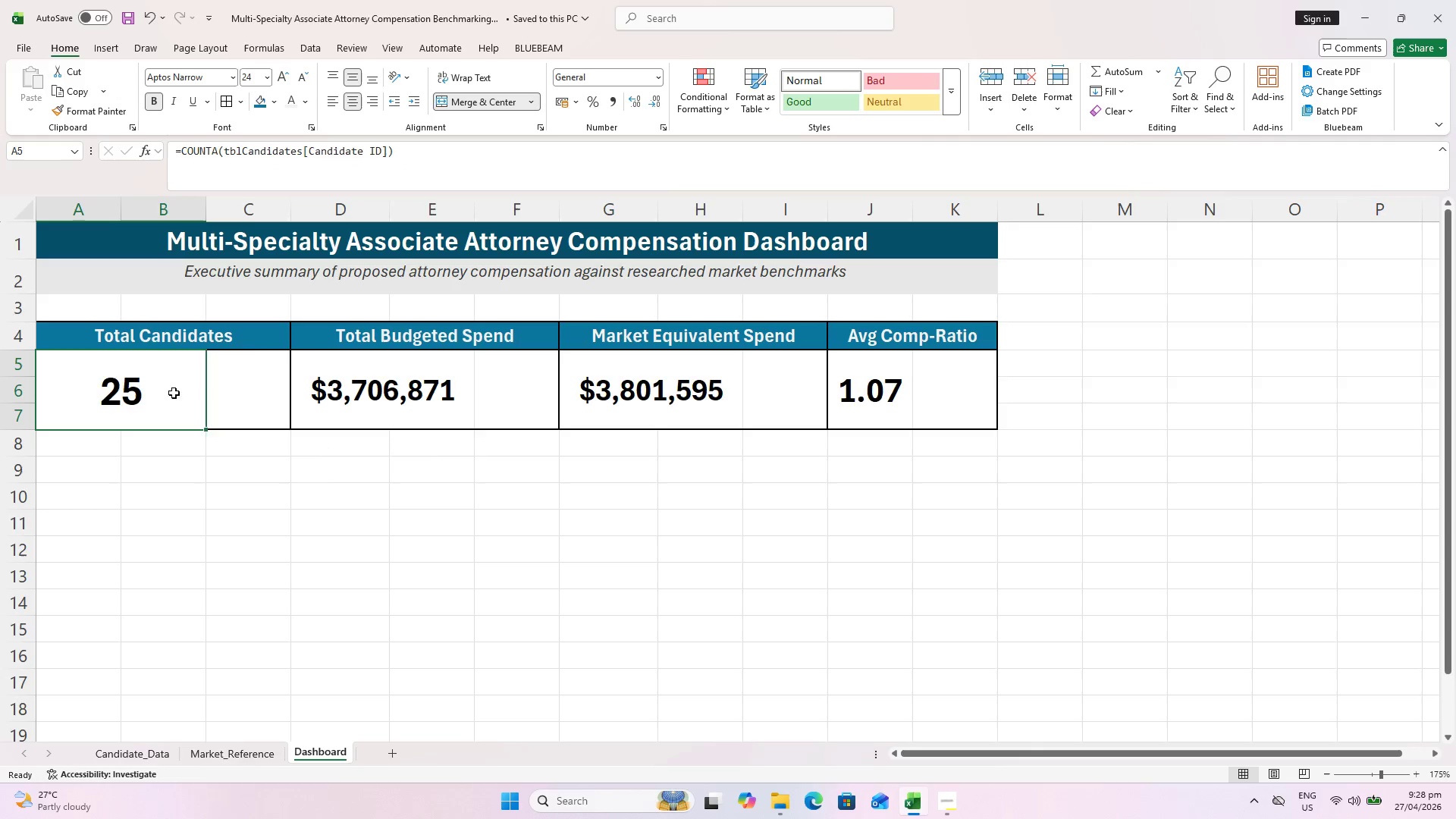 
left_click_drag(start_coordinate=[165, 394], to_coordinate=[221, 386])
 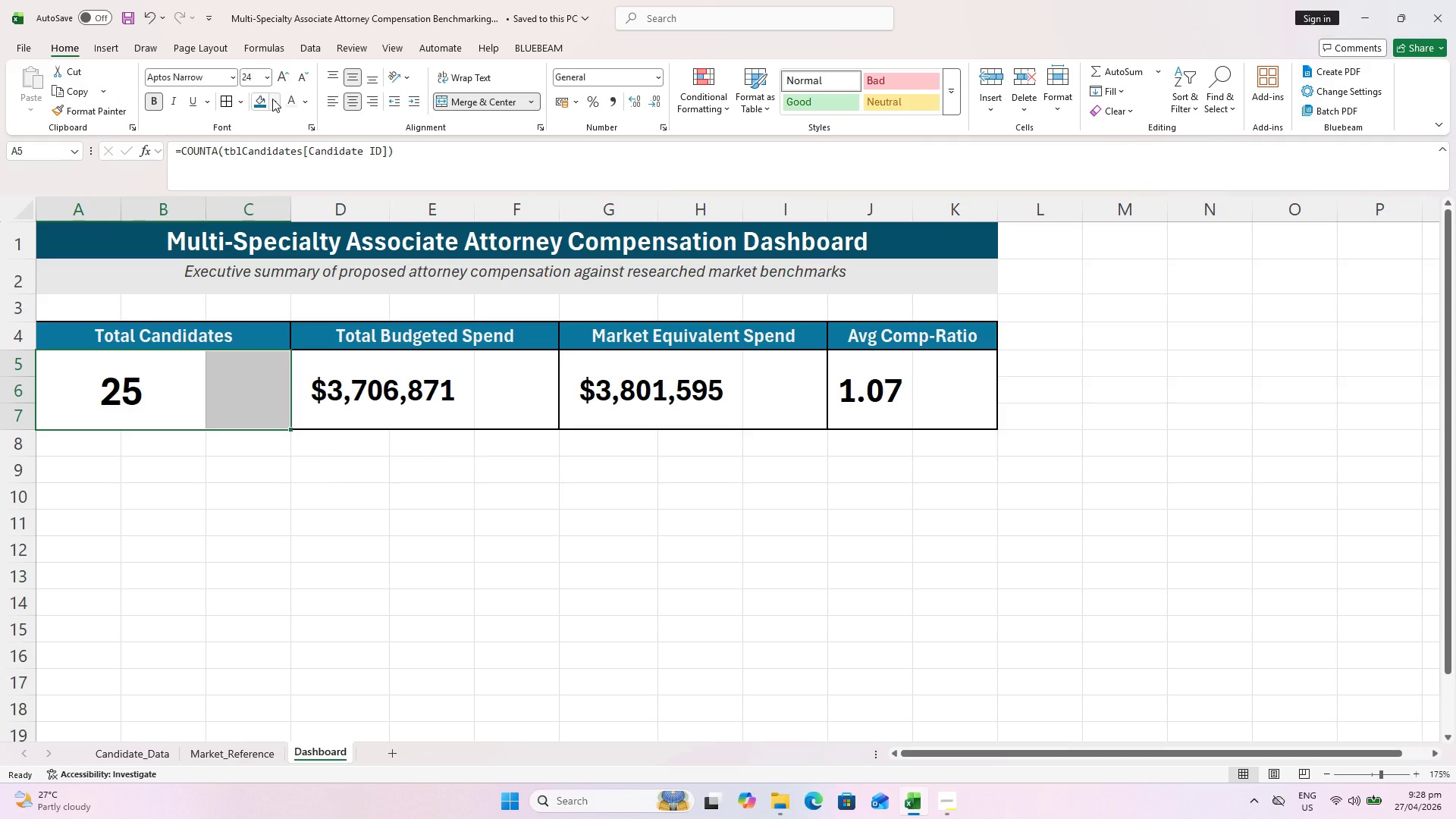 
left_click([272, 99])
 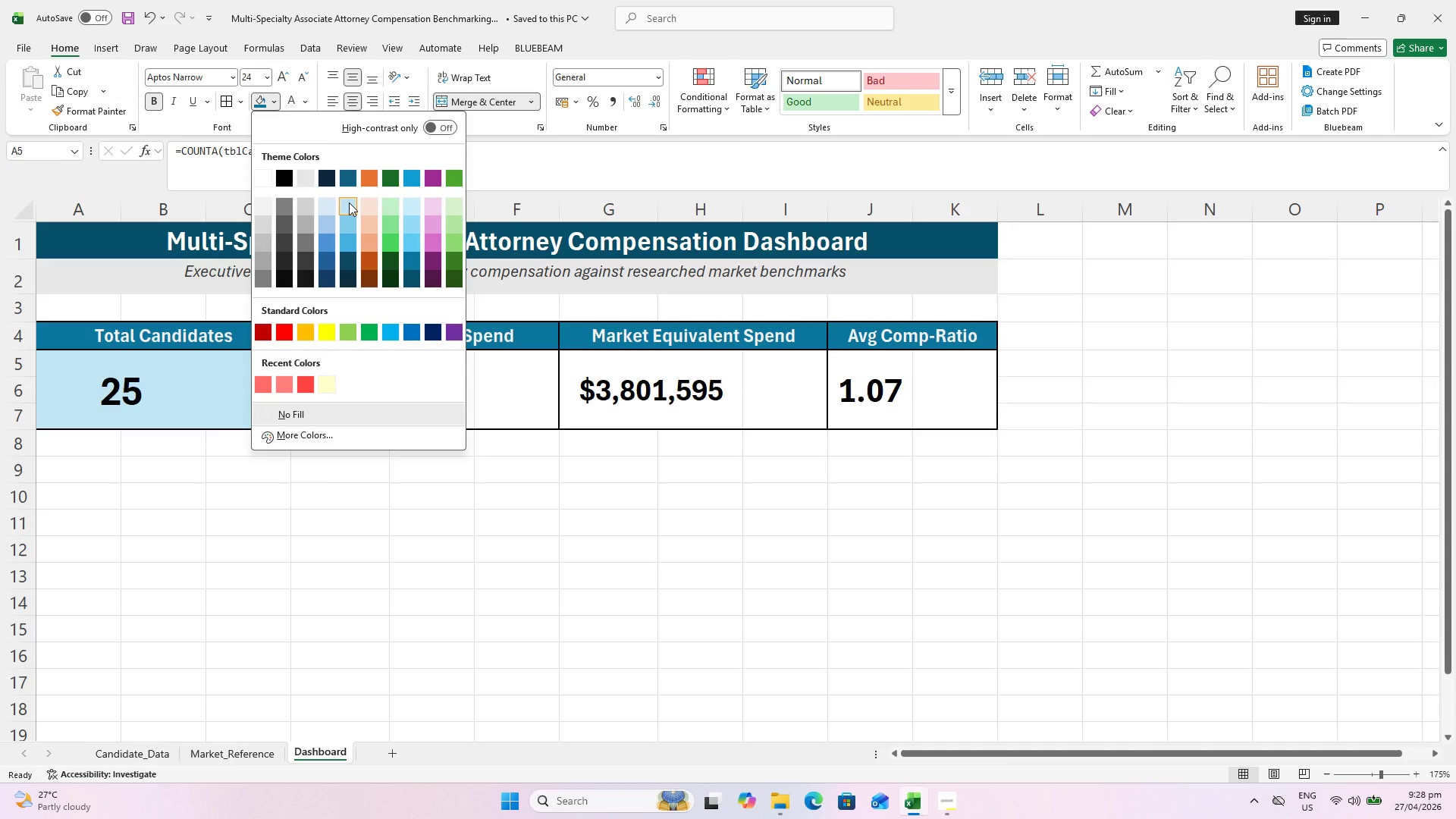 
left_click([349, 202])
 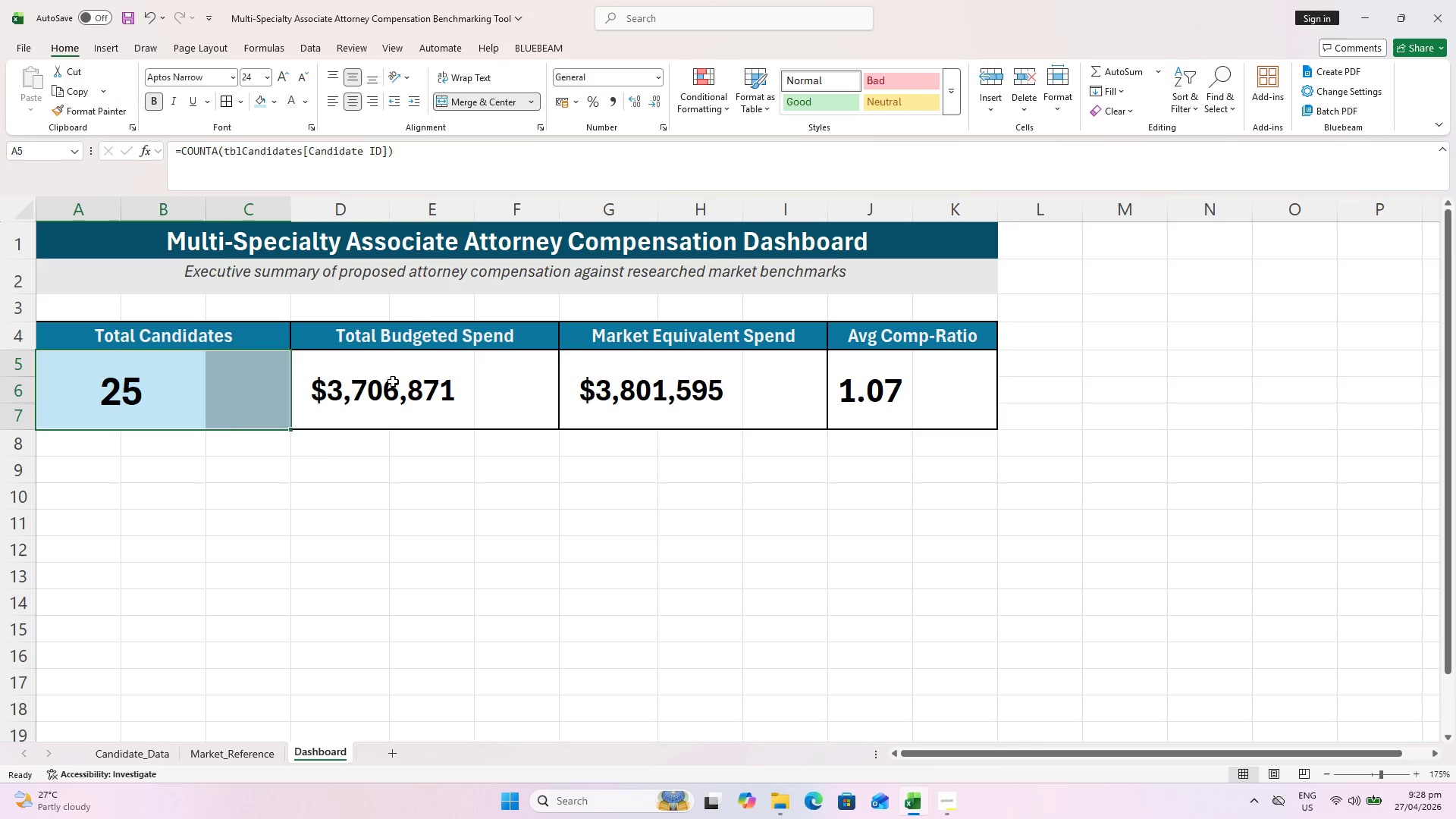 
left_click_drag(start_coordinate=[397, 383], to_coordinate=[499, 394])
 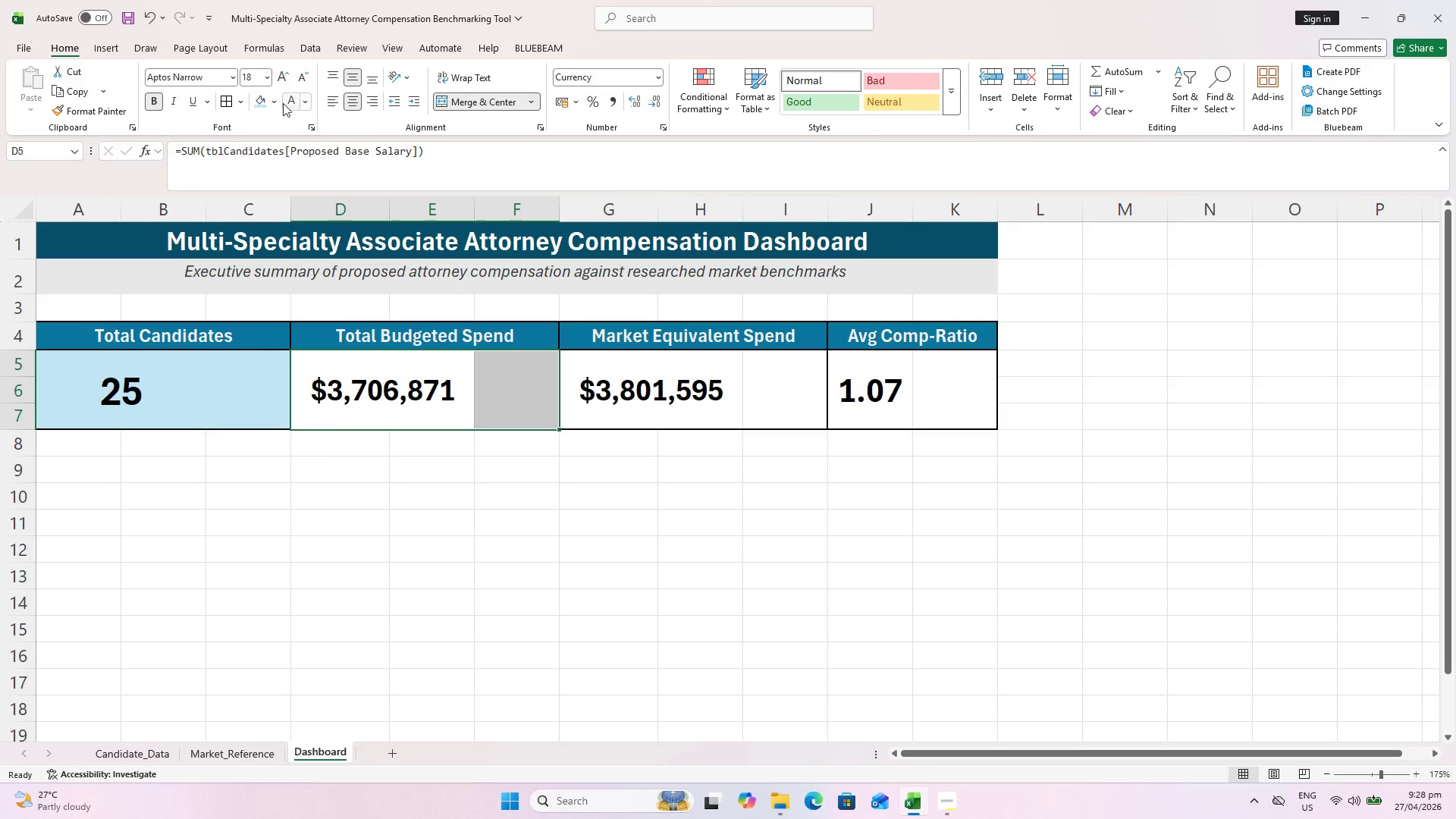 
left_click([272, 103])
 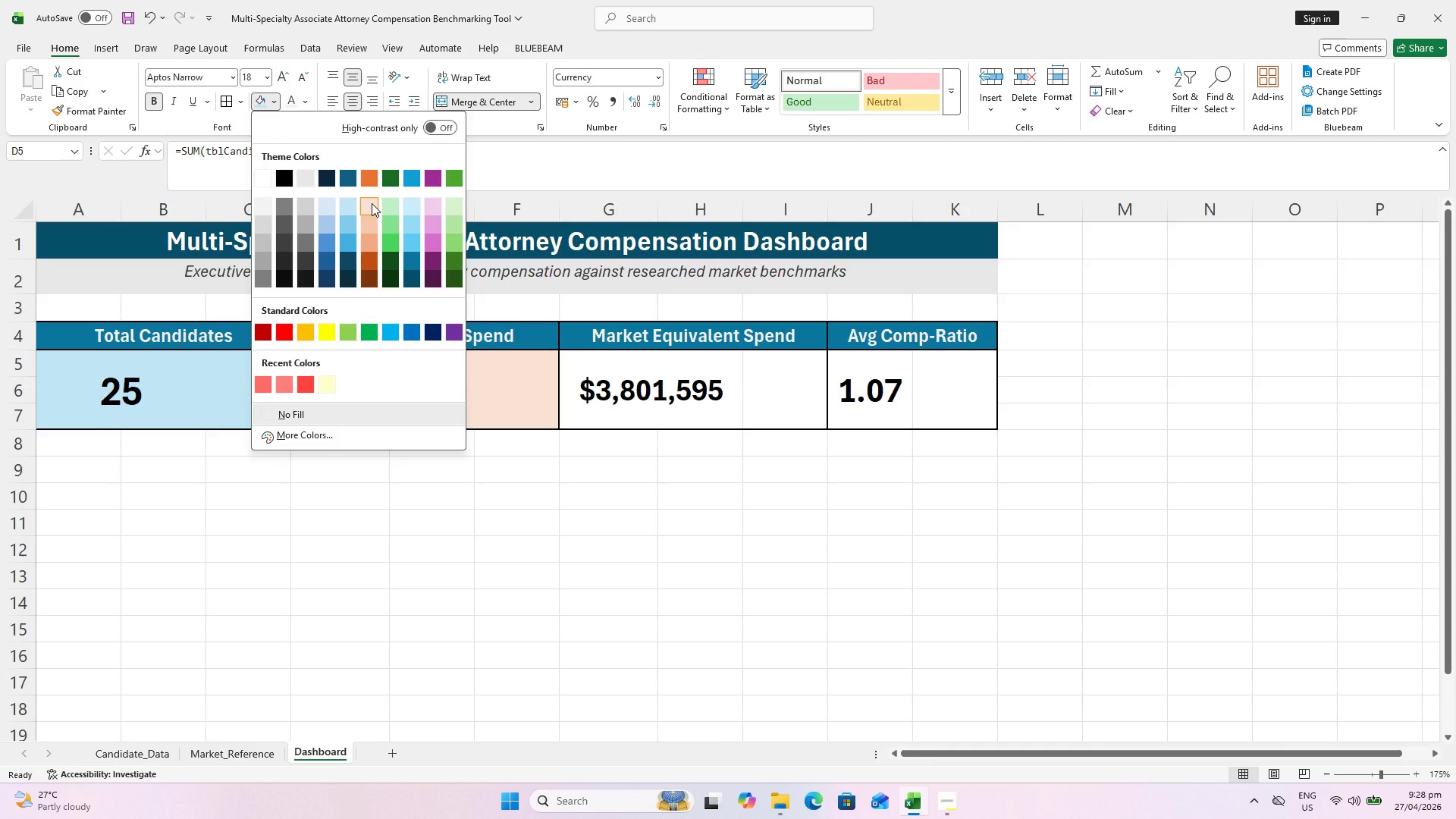 
left_click_drag(start_coordinate=[372, 202], to_coordinate=[374, 196])
 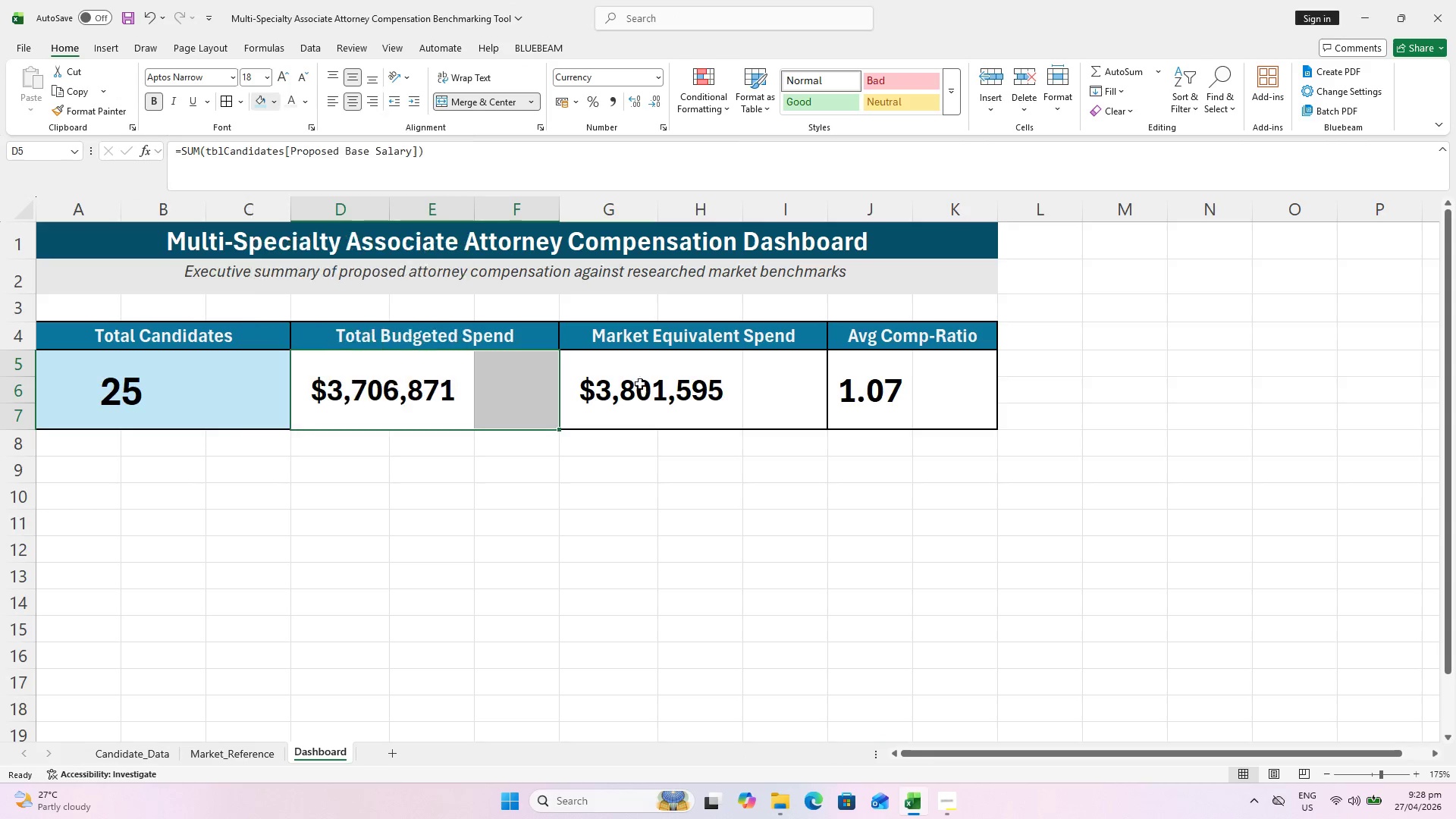 
left_click_drag(start_coordinate=[639, 384], to_coordinate=[760, 386])
 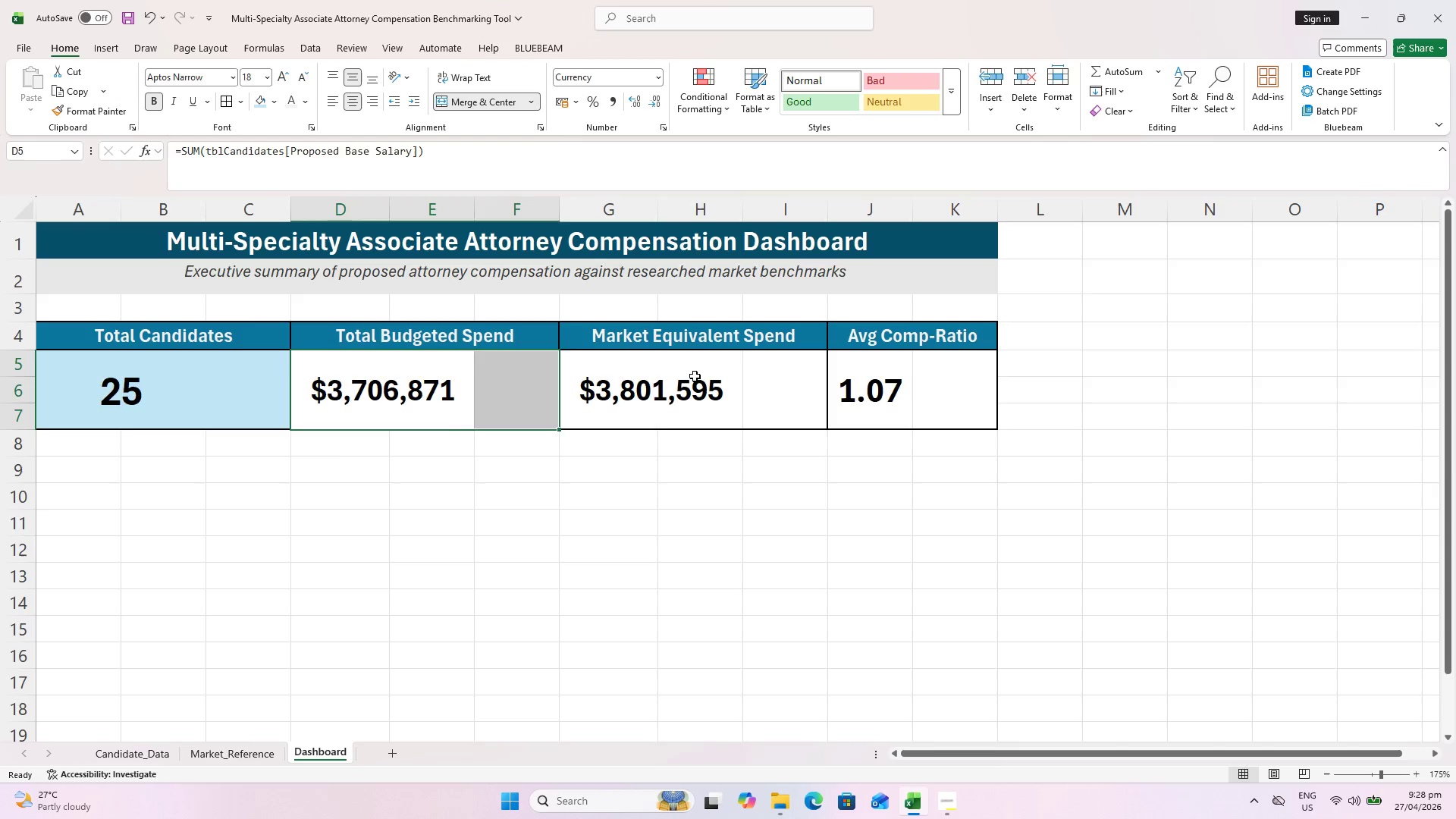 
left_click_drag(start_coordinate=[695, 376], to_coordinate=[751, 372])
 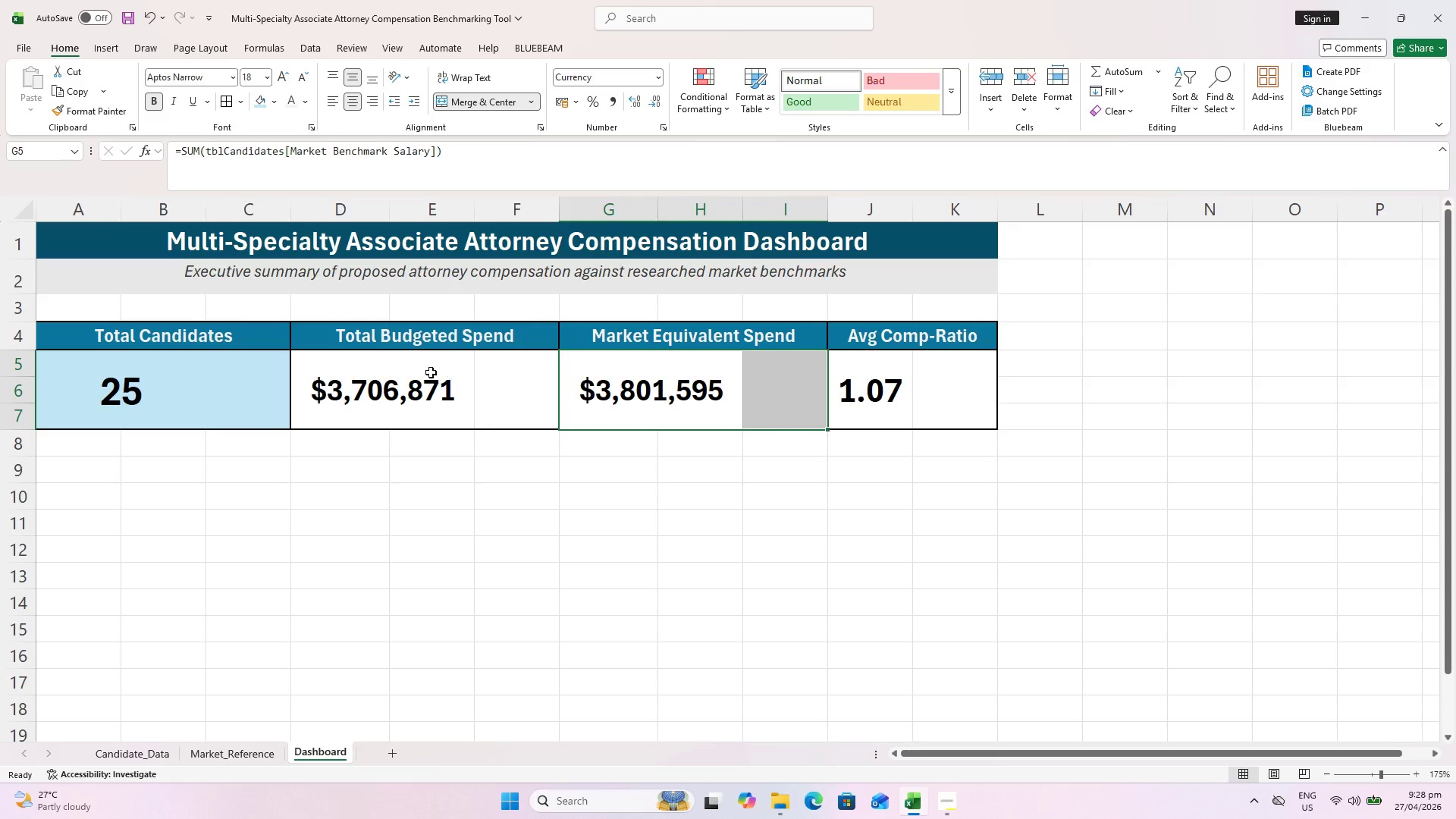 
left_click_drag(start_coordinate=[431, 372], to_coordinate=[492, 372])
 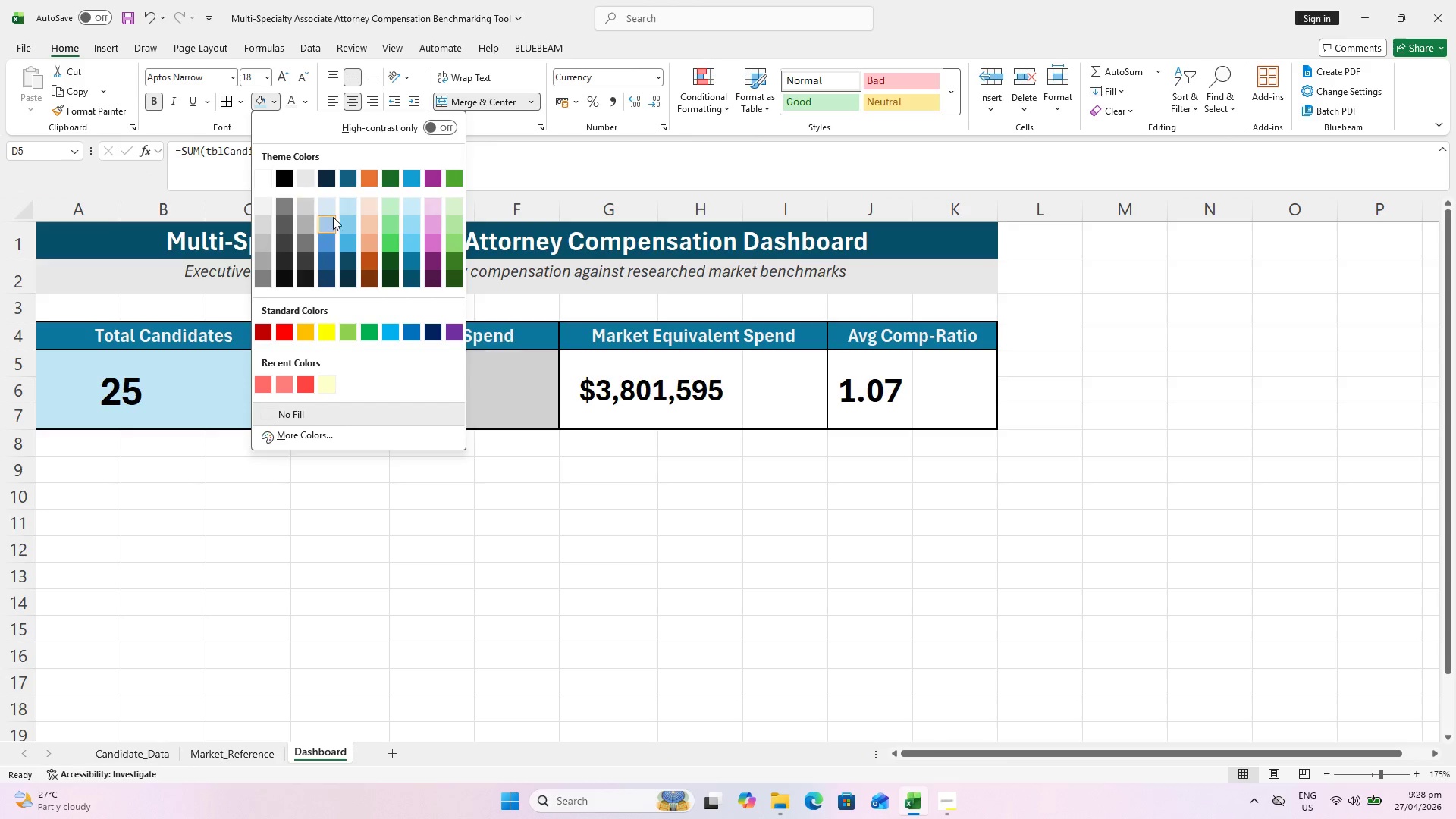 
left_click([367, 208])
 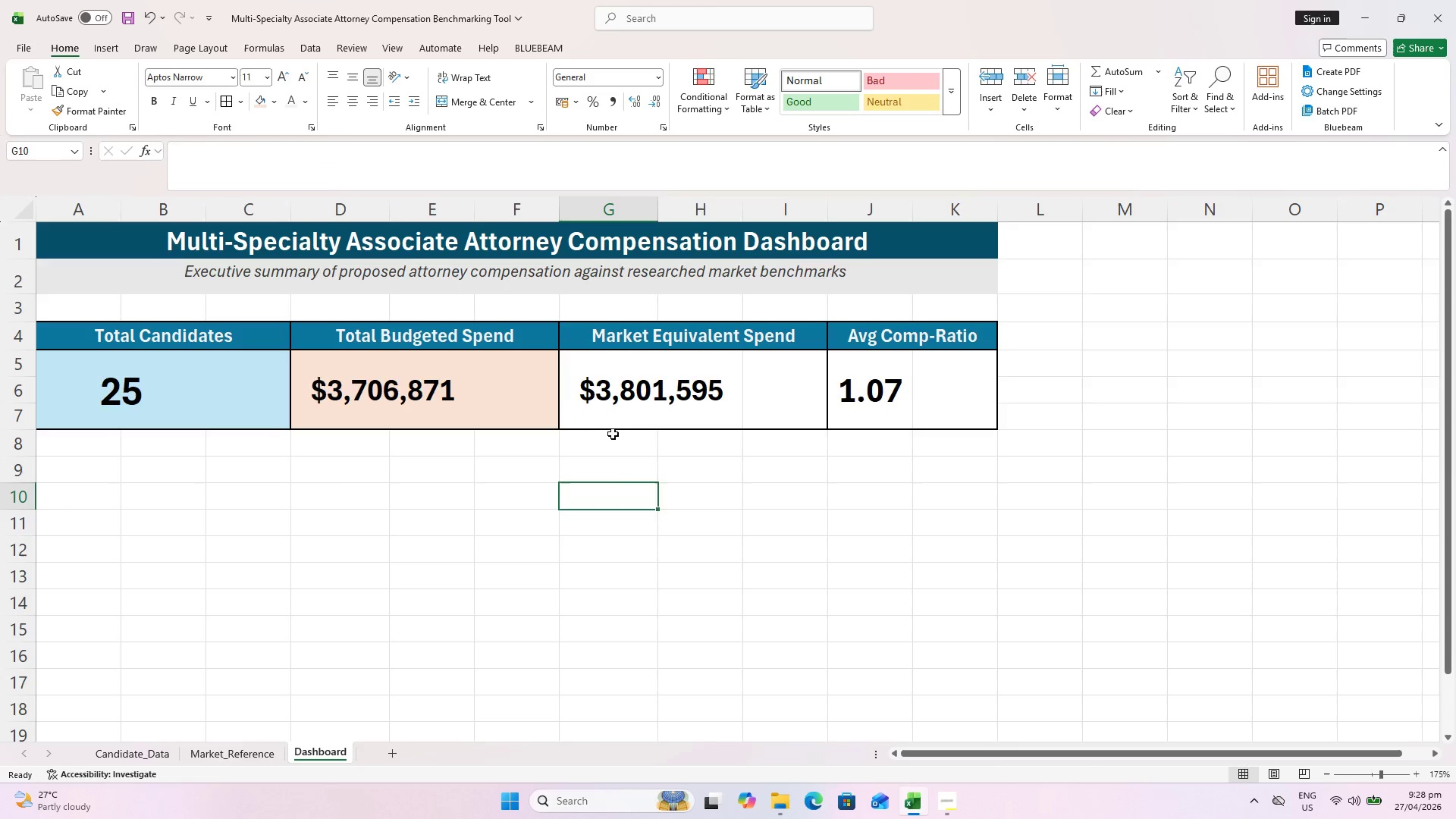 
left_click_drag(start_coordinate=[614, 421], to_coordinate=[770, 409])
 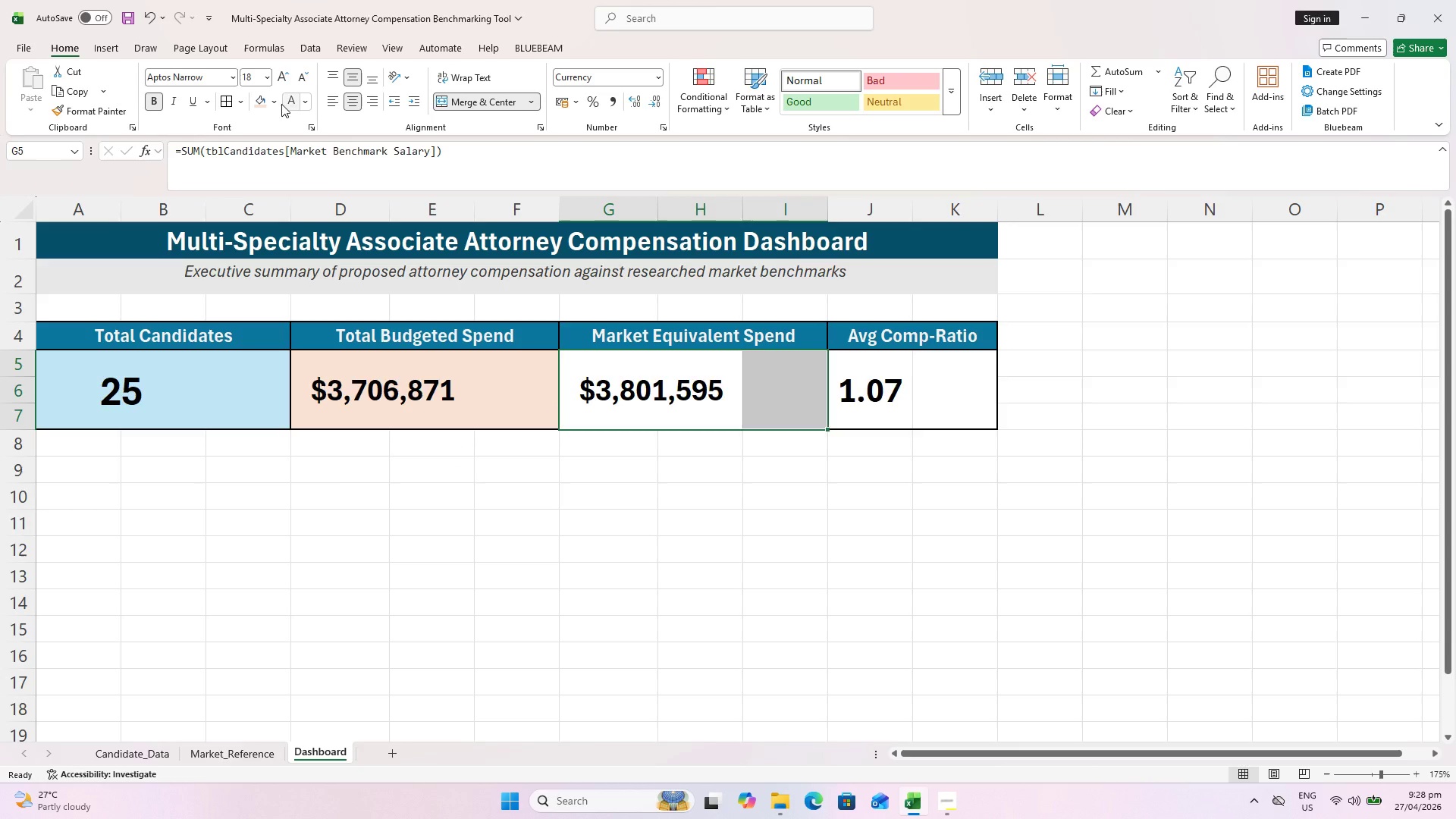 
left_click([275, 102])
 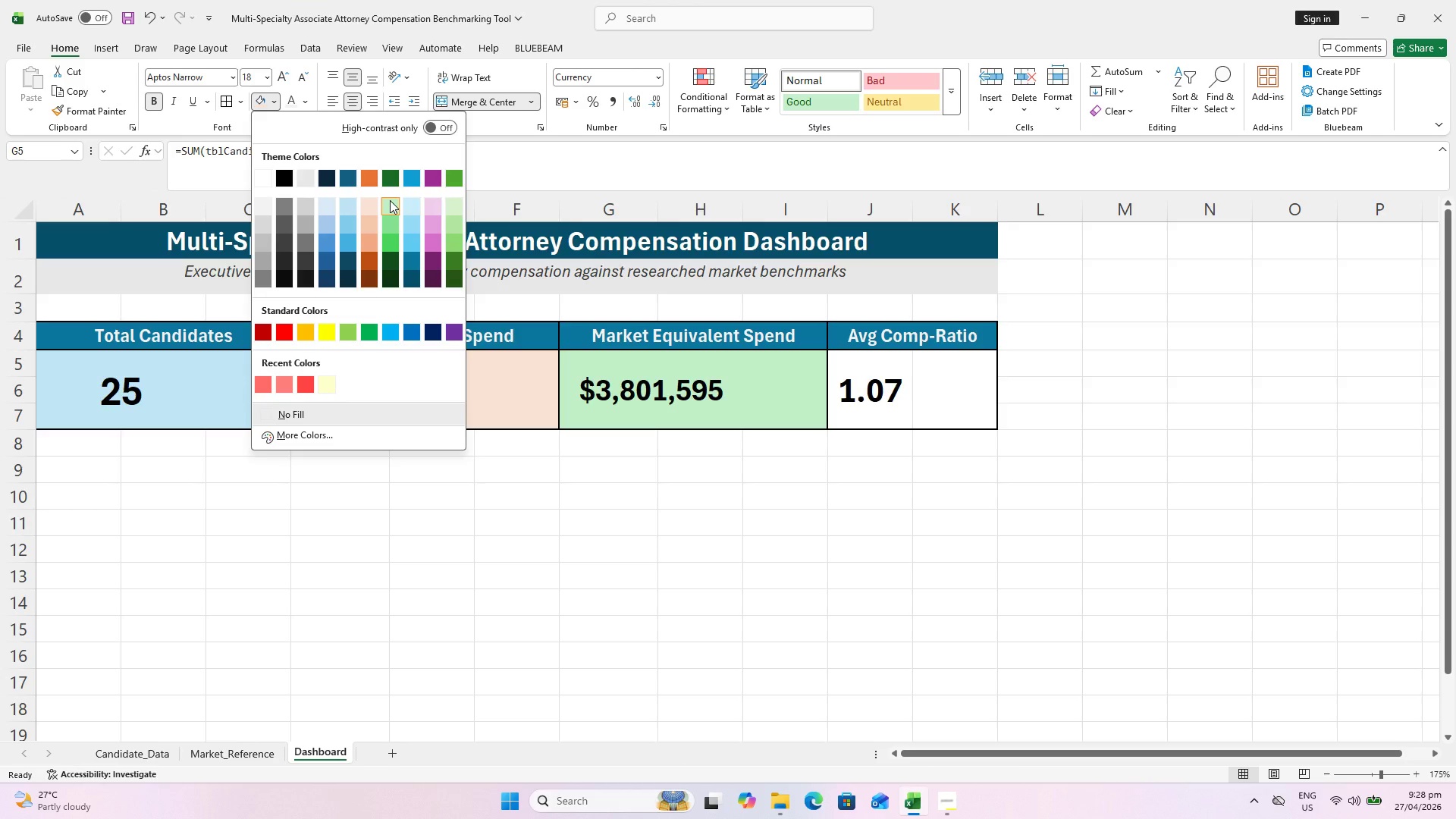 
left_click([390, 200])
 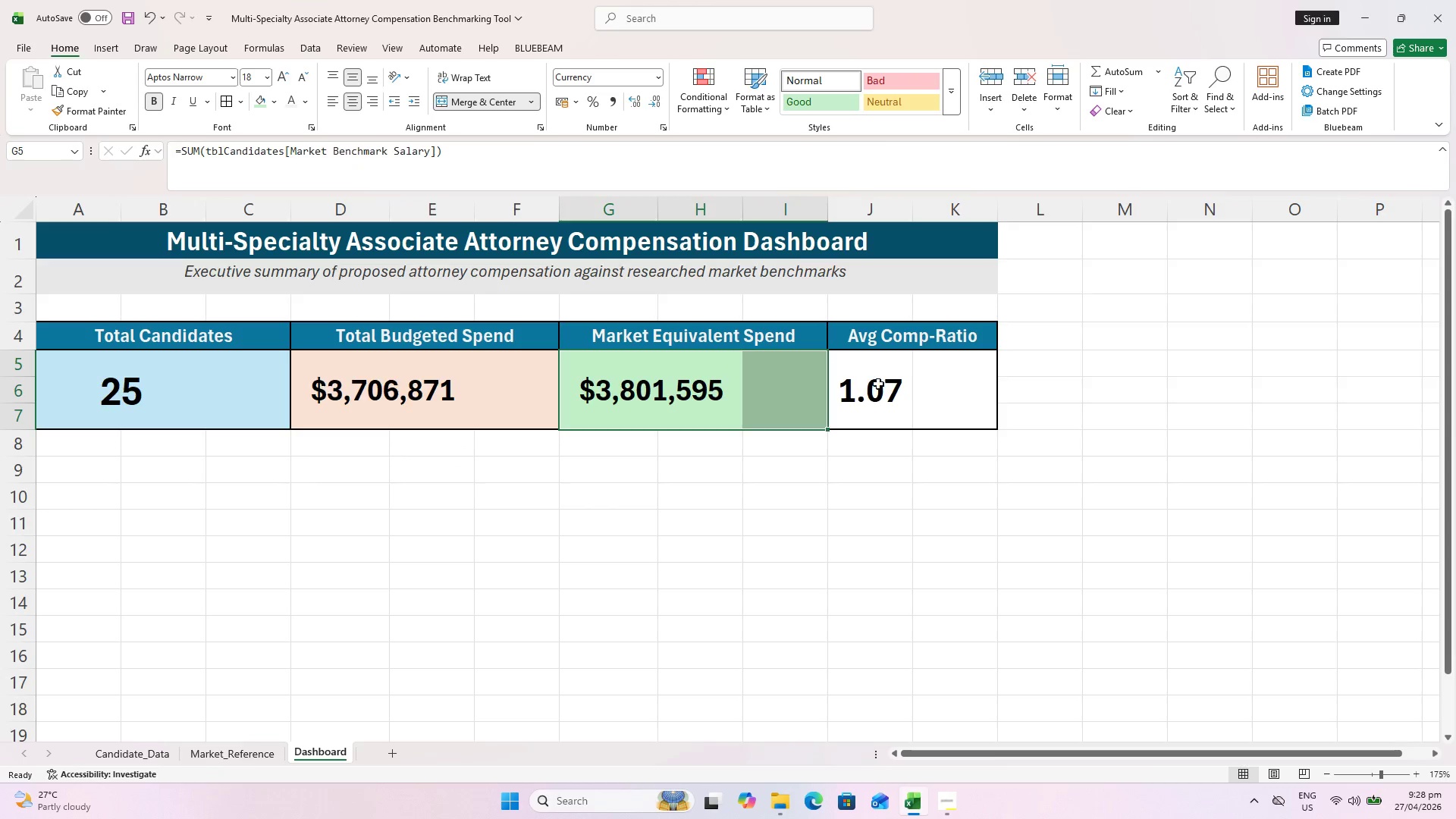 
left_click_drag(start_coordinate=[890, 388], to_coordinate=[915, 389])
 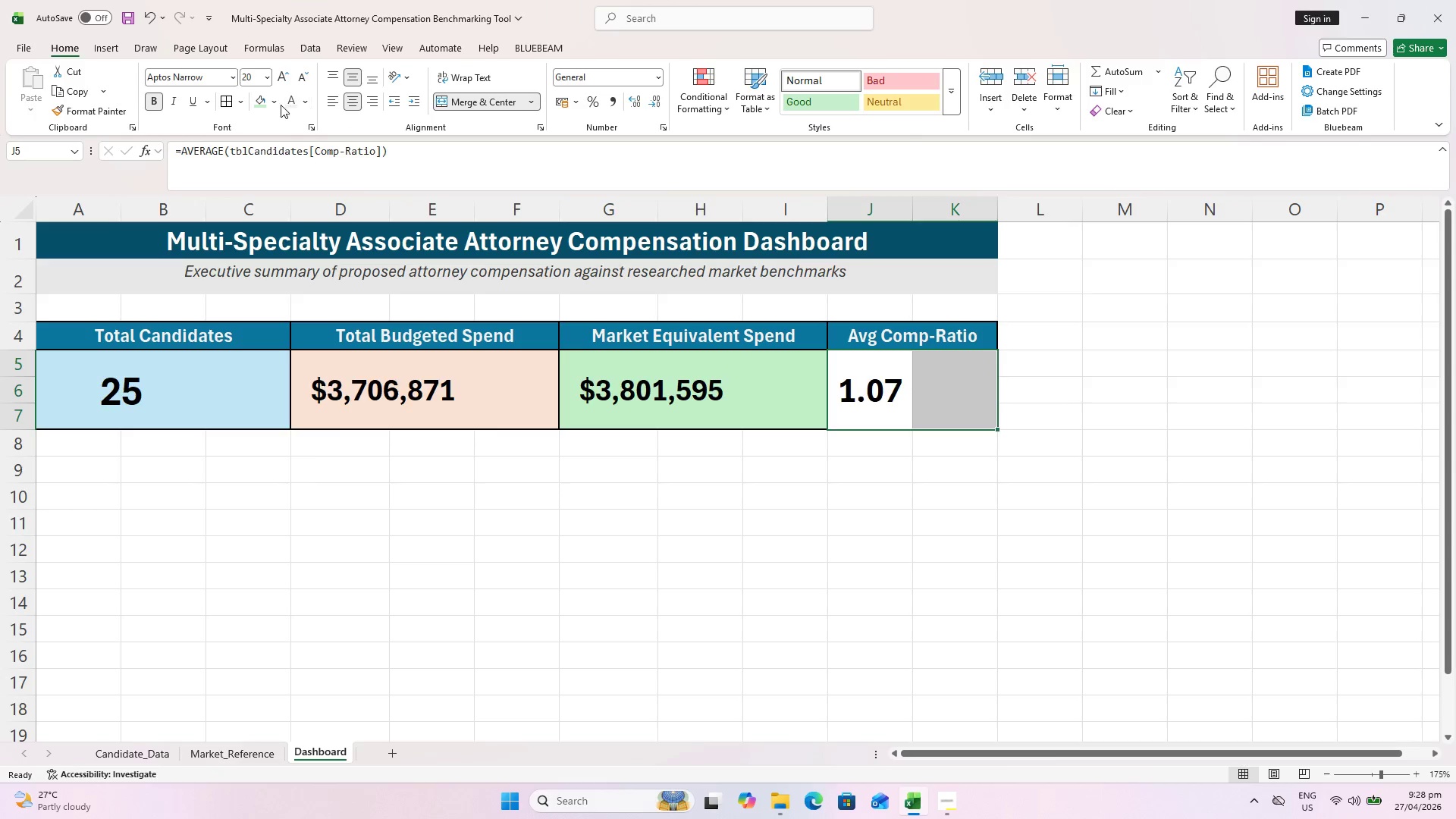 
left_click([277, 103])
 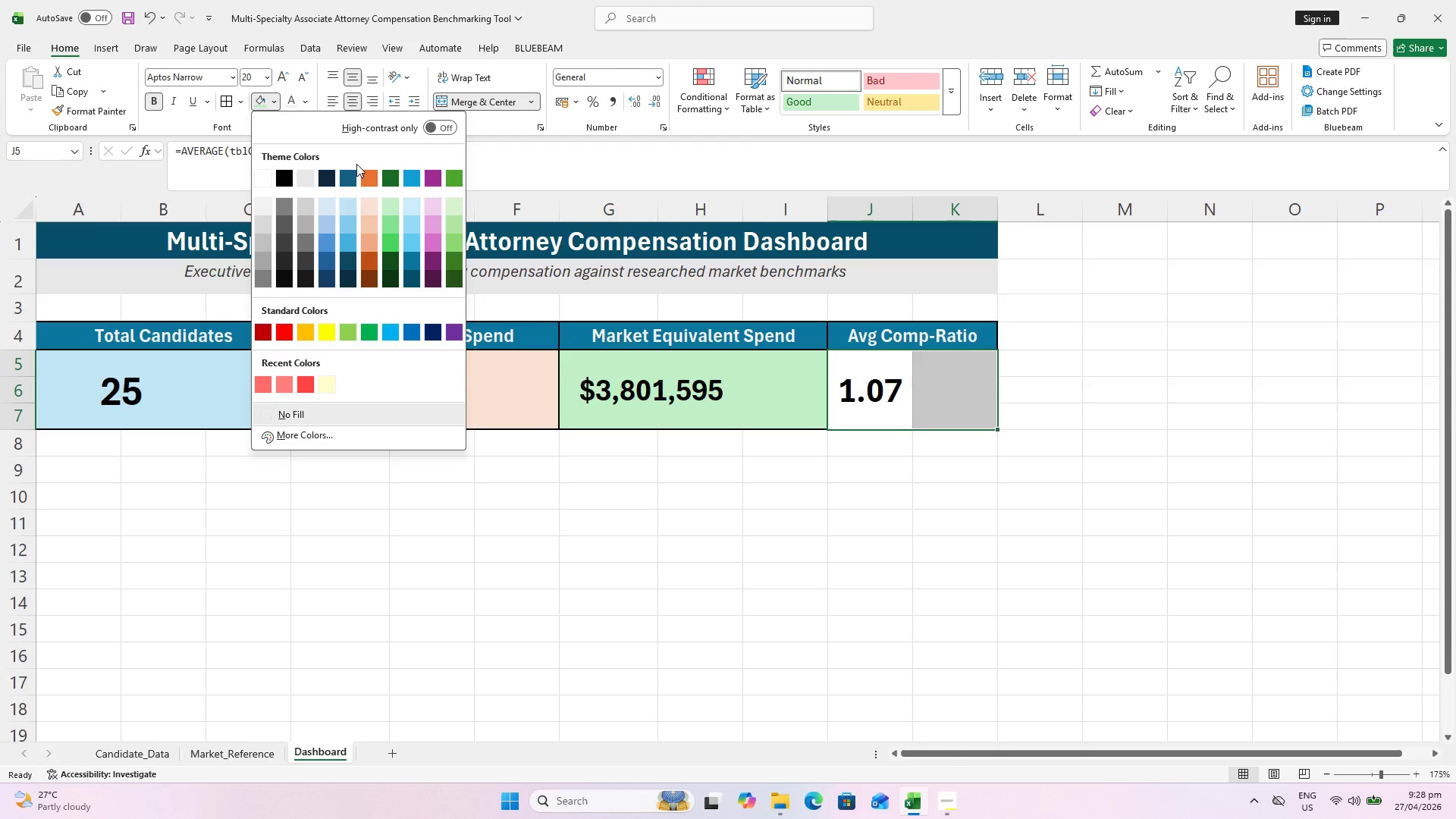 
mouse_move([439, 221])
 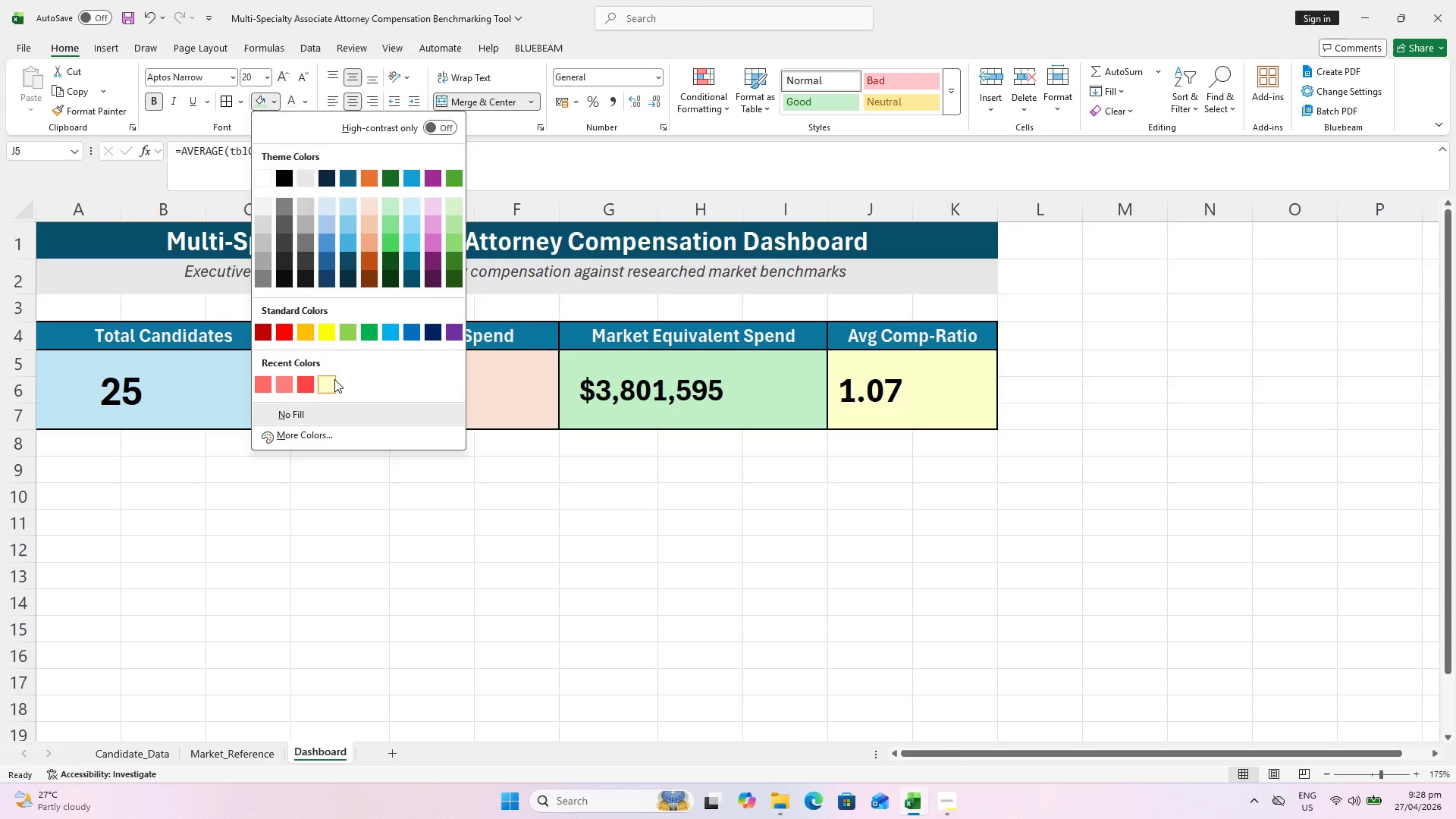 
left_click_drag(start_coordinate=[334, 379], to_coordinate=[318, 375])
 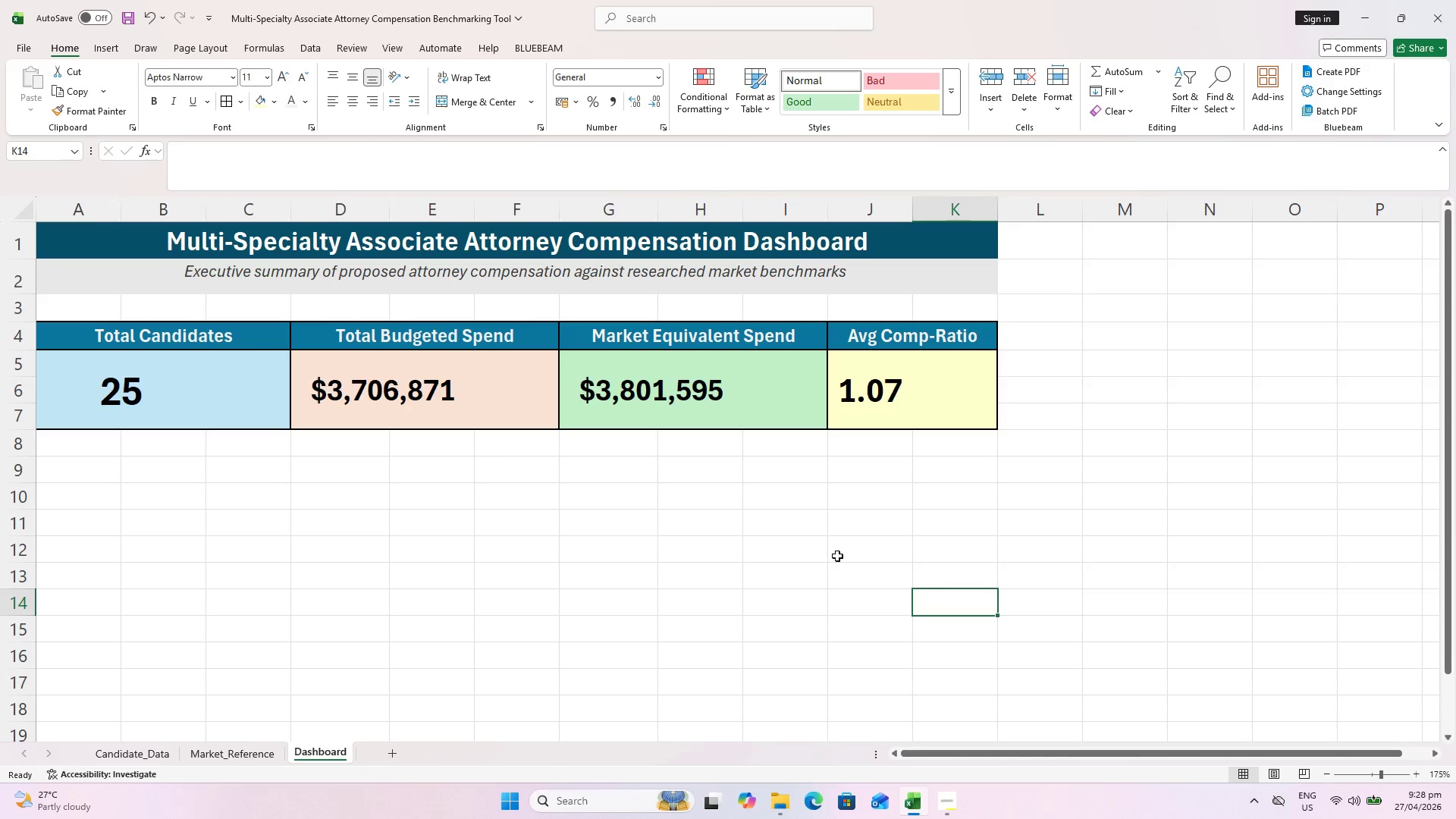 
key(Control+S)
 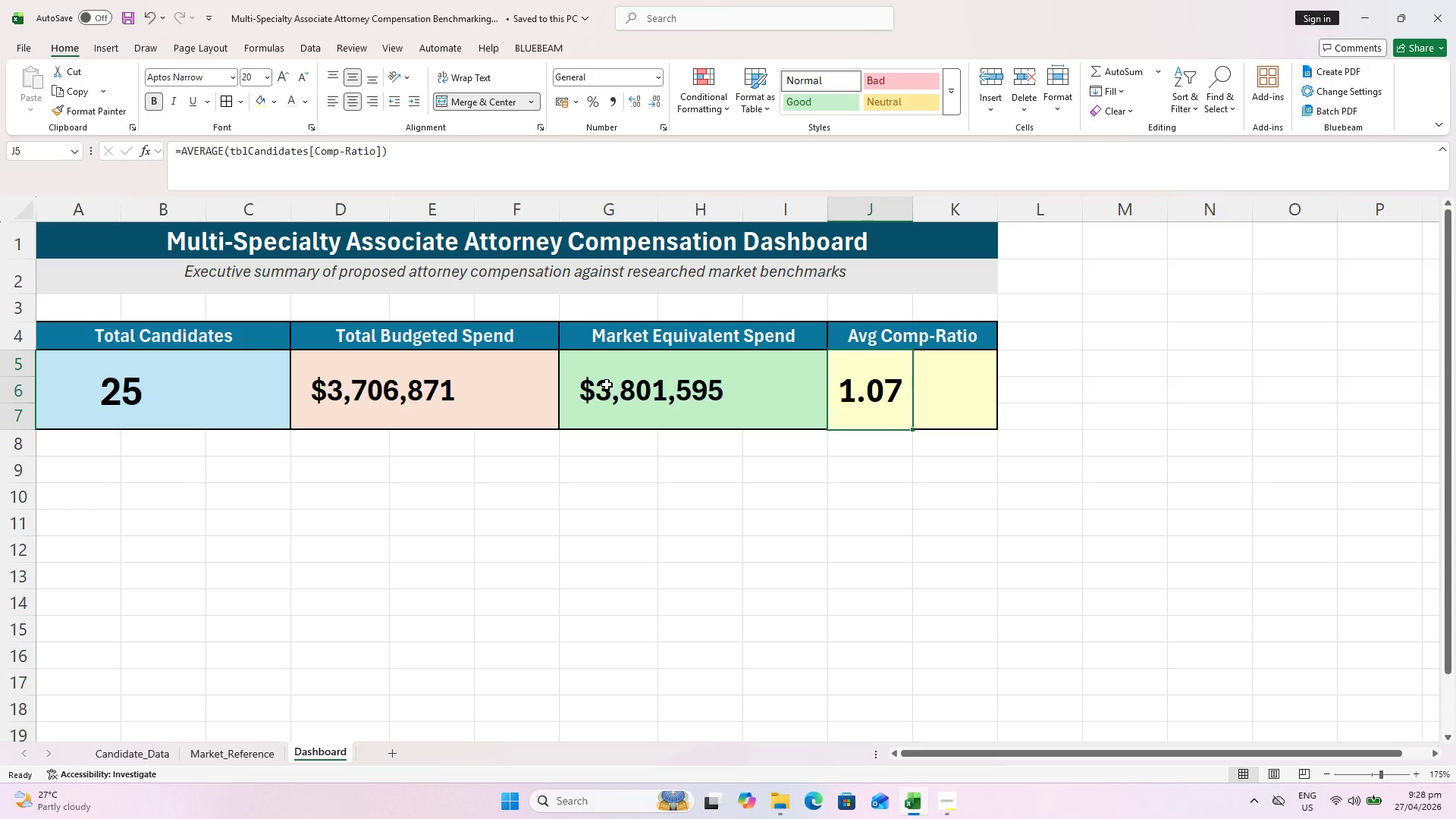 
wait(12.42)
 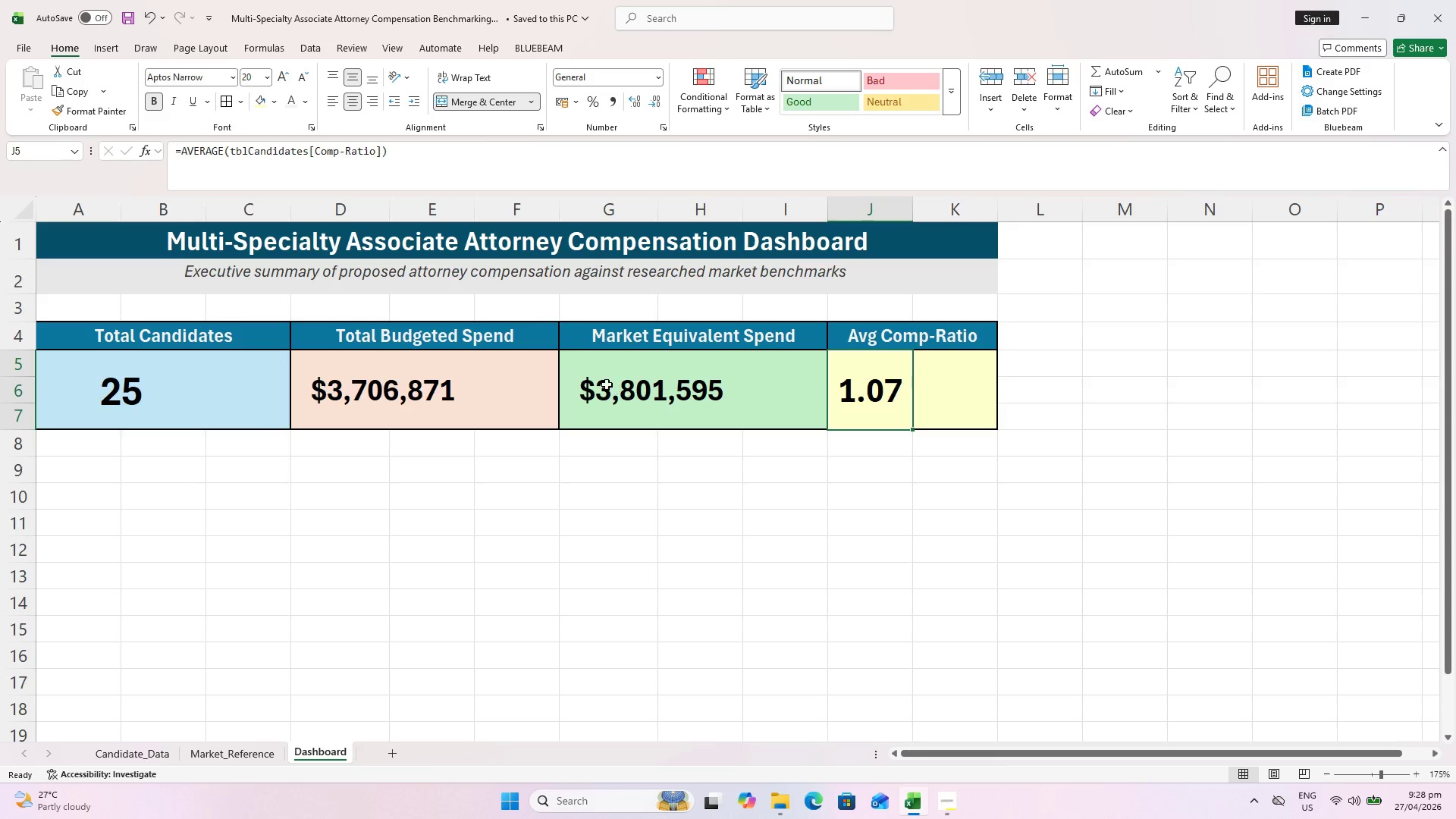 
left_click([591, 96])
 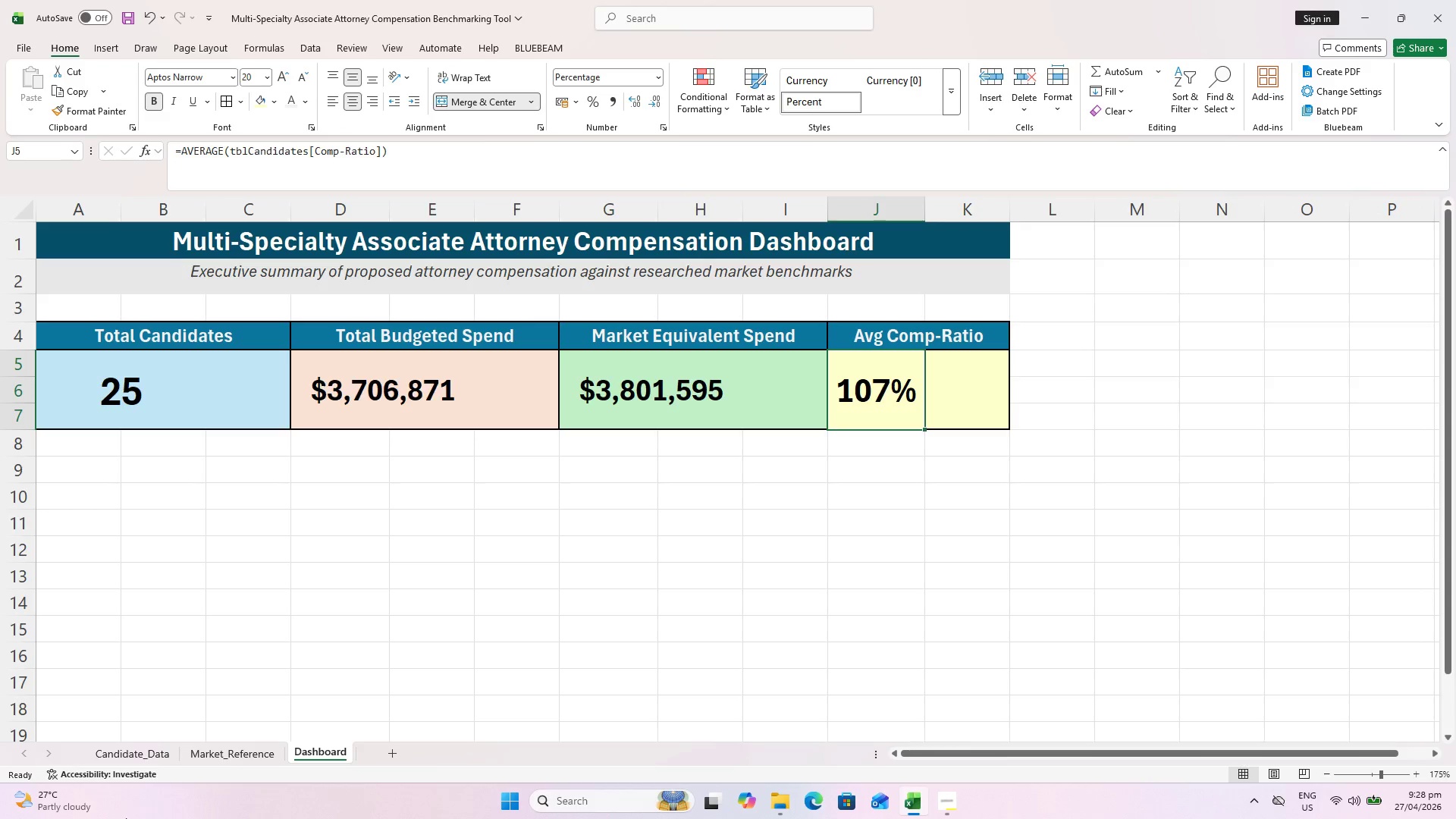 
wait(8.39)
 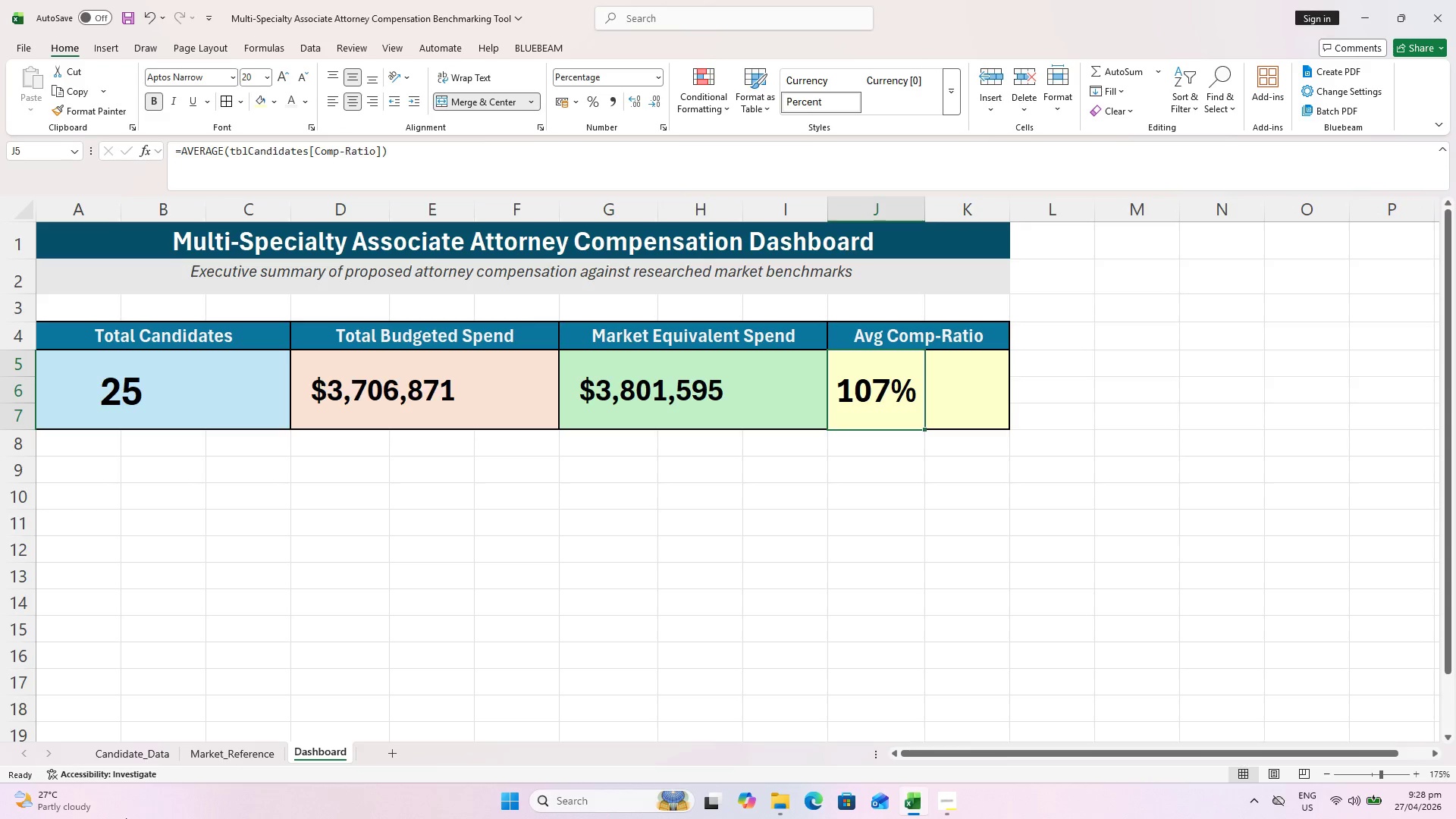 
double_click([150, 747])
 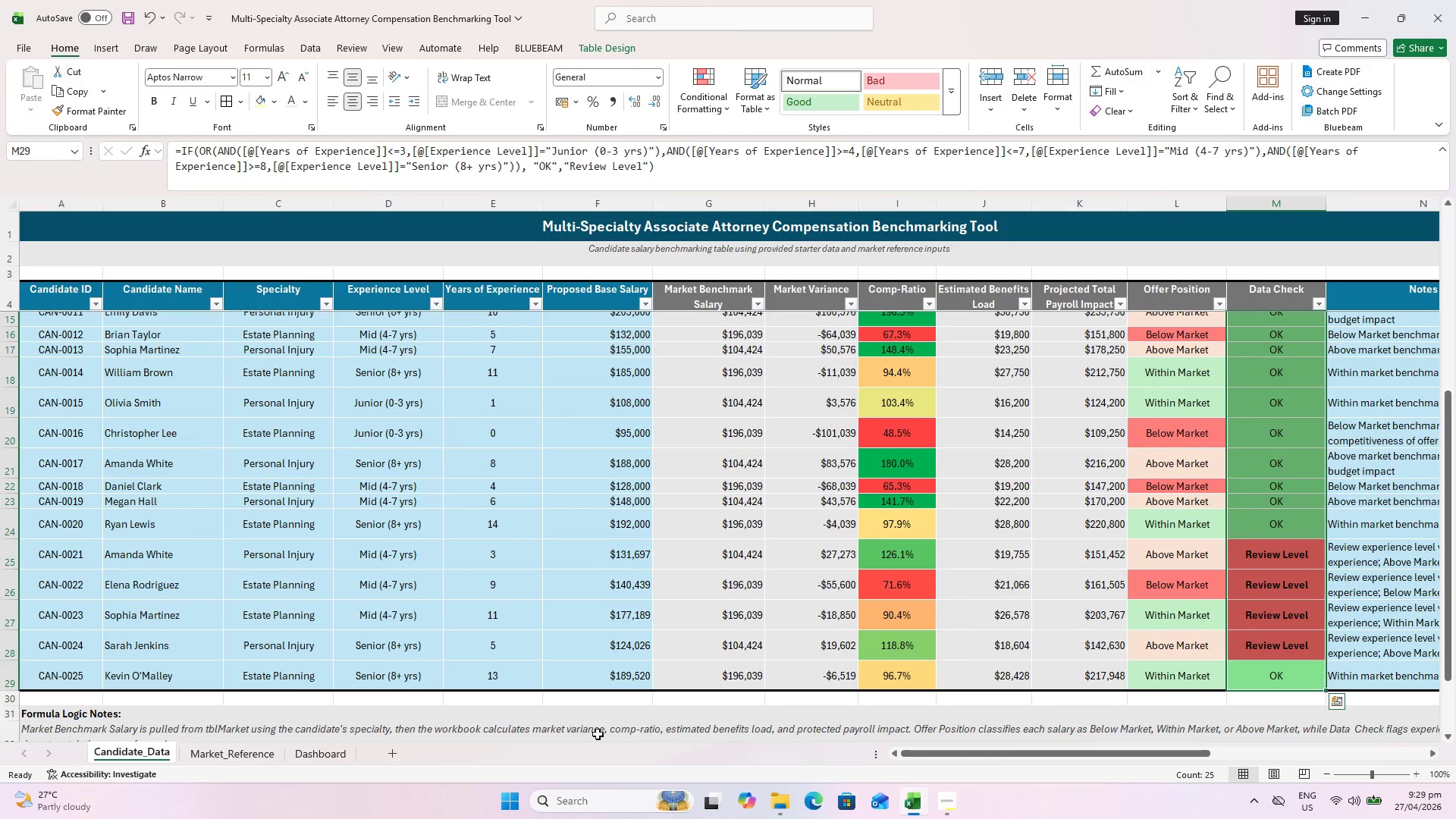 
left_click([331, 761])
 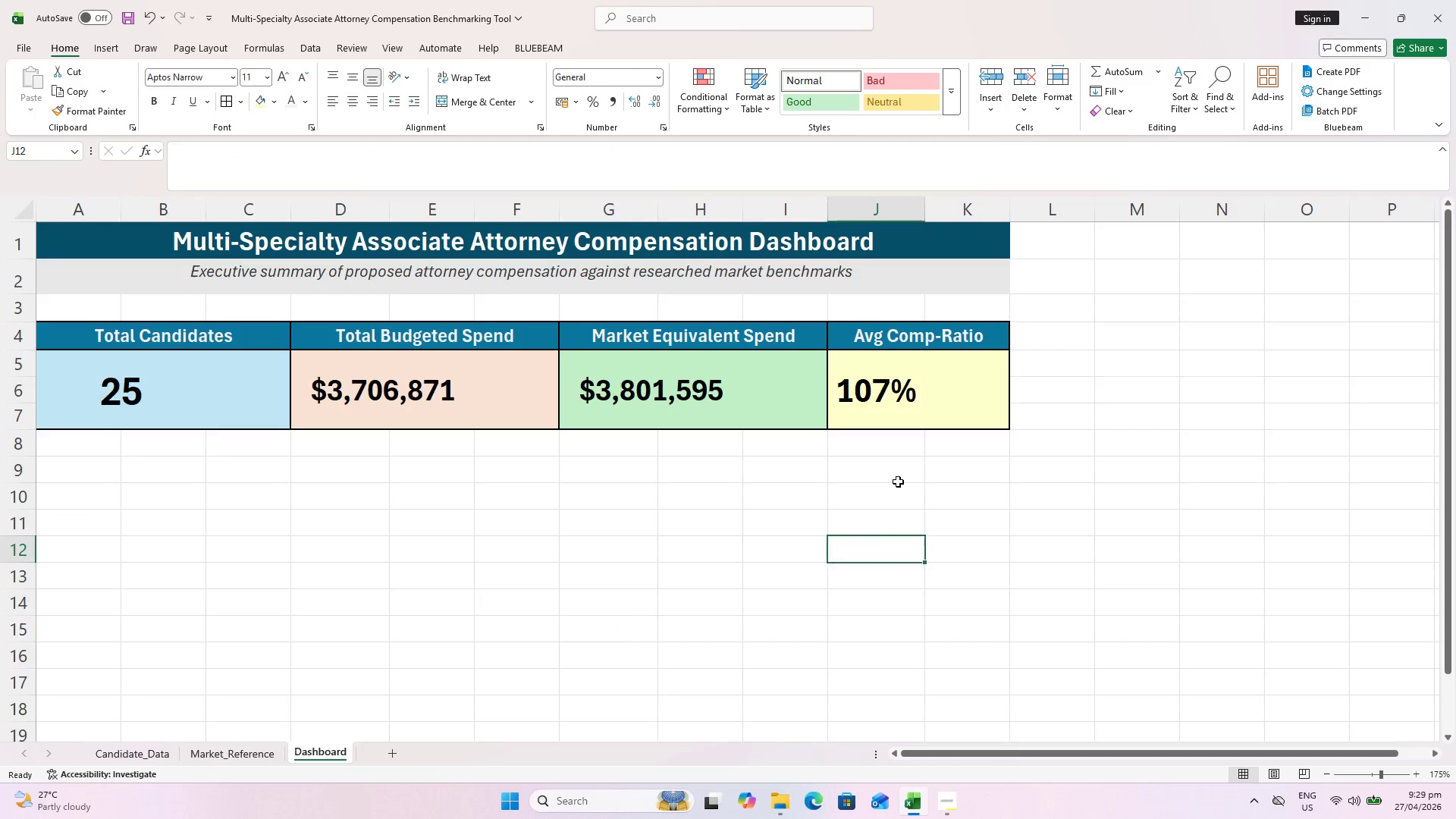 
double_click([878, 387])
 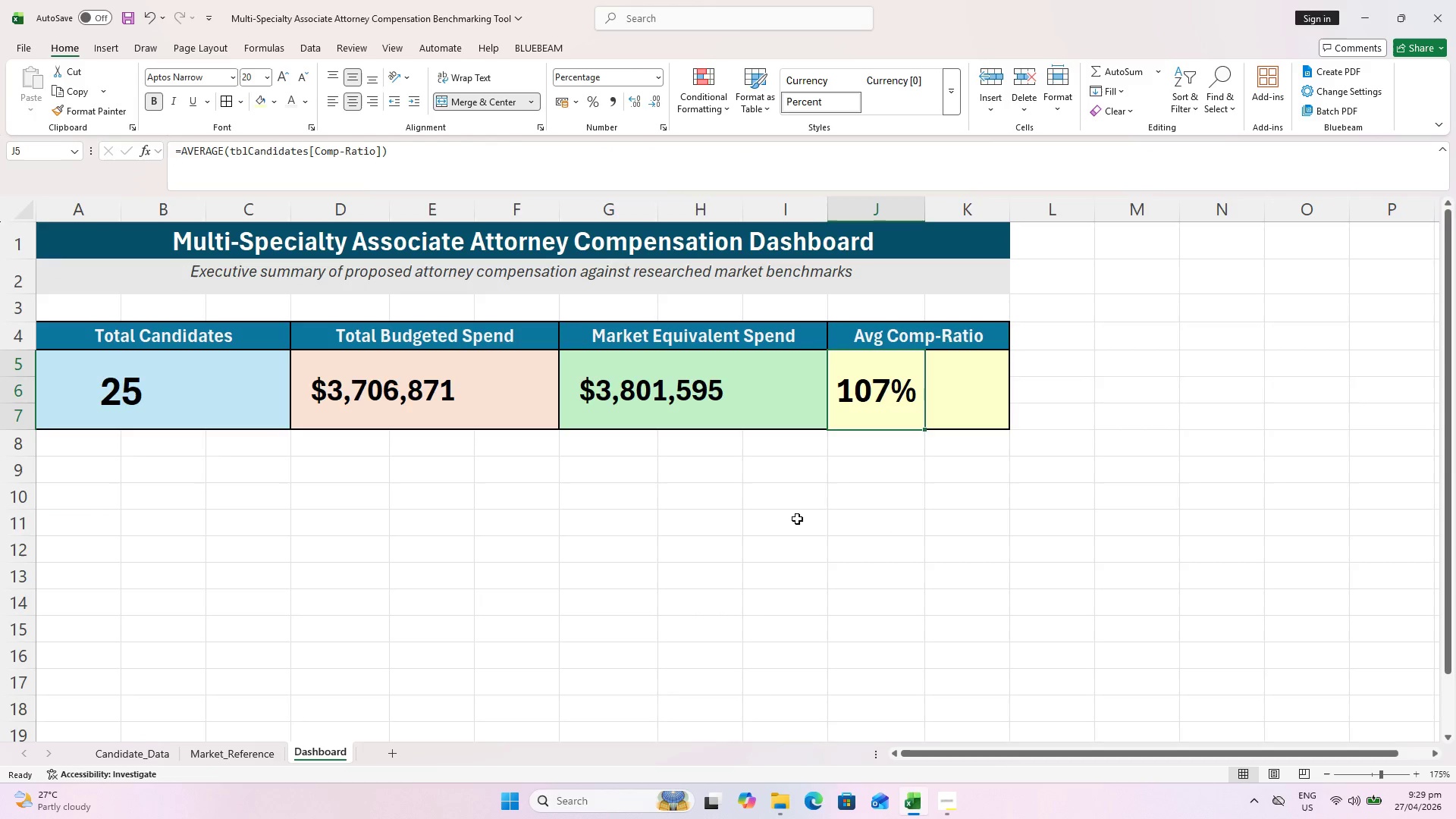 
triple_click([770, 570])
 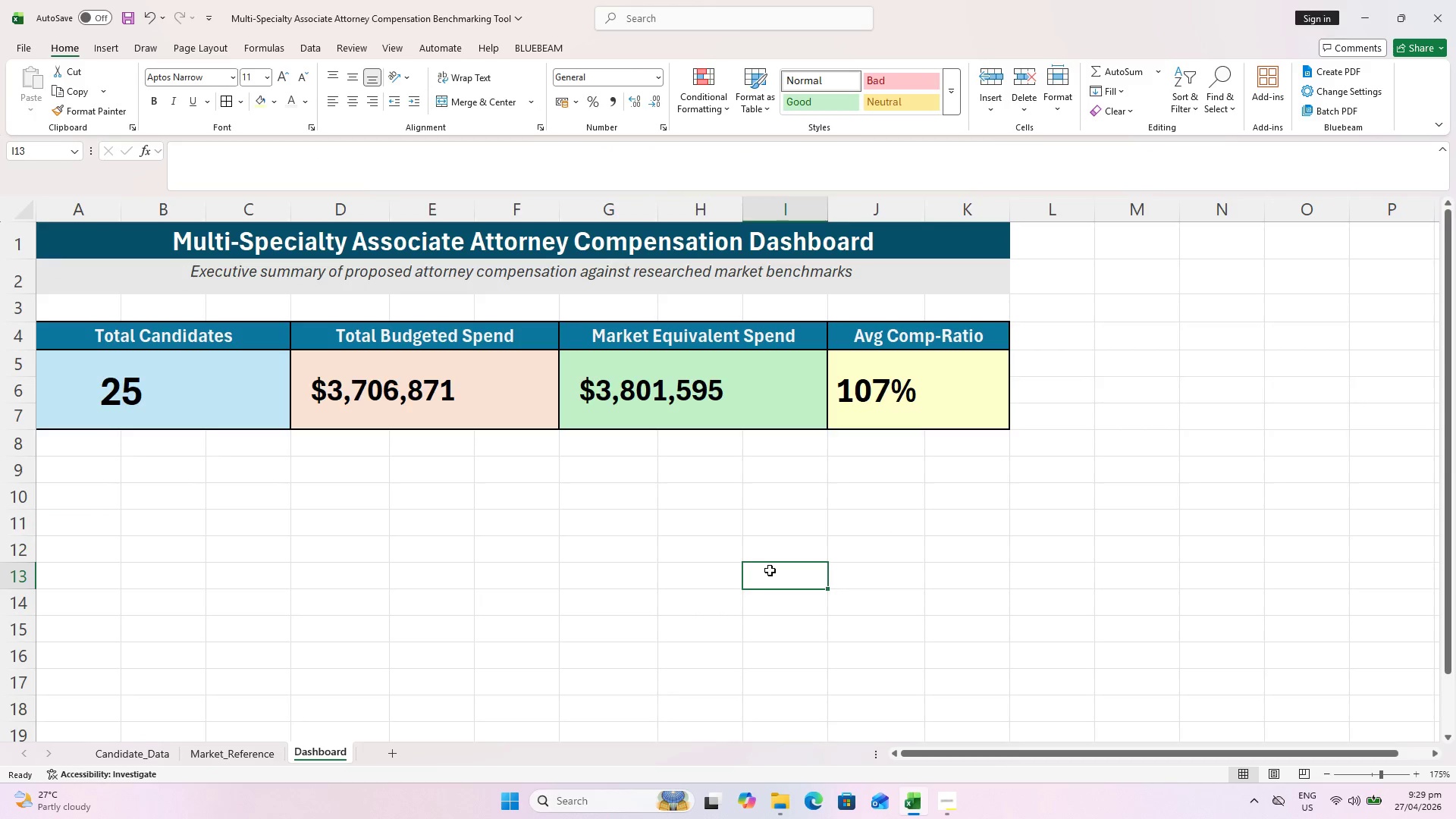 
key(Control+S)
 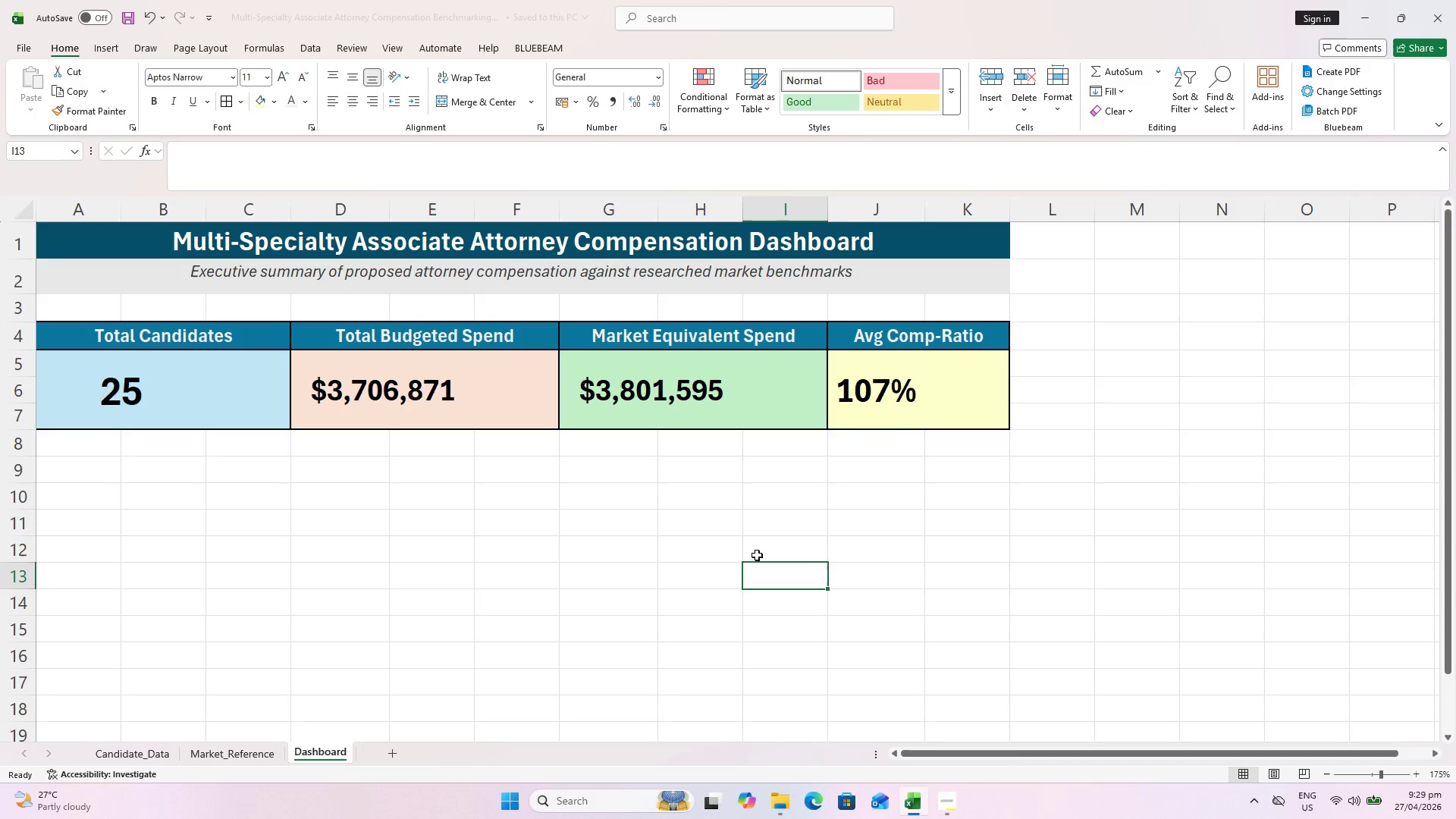 
key(Control+S)
 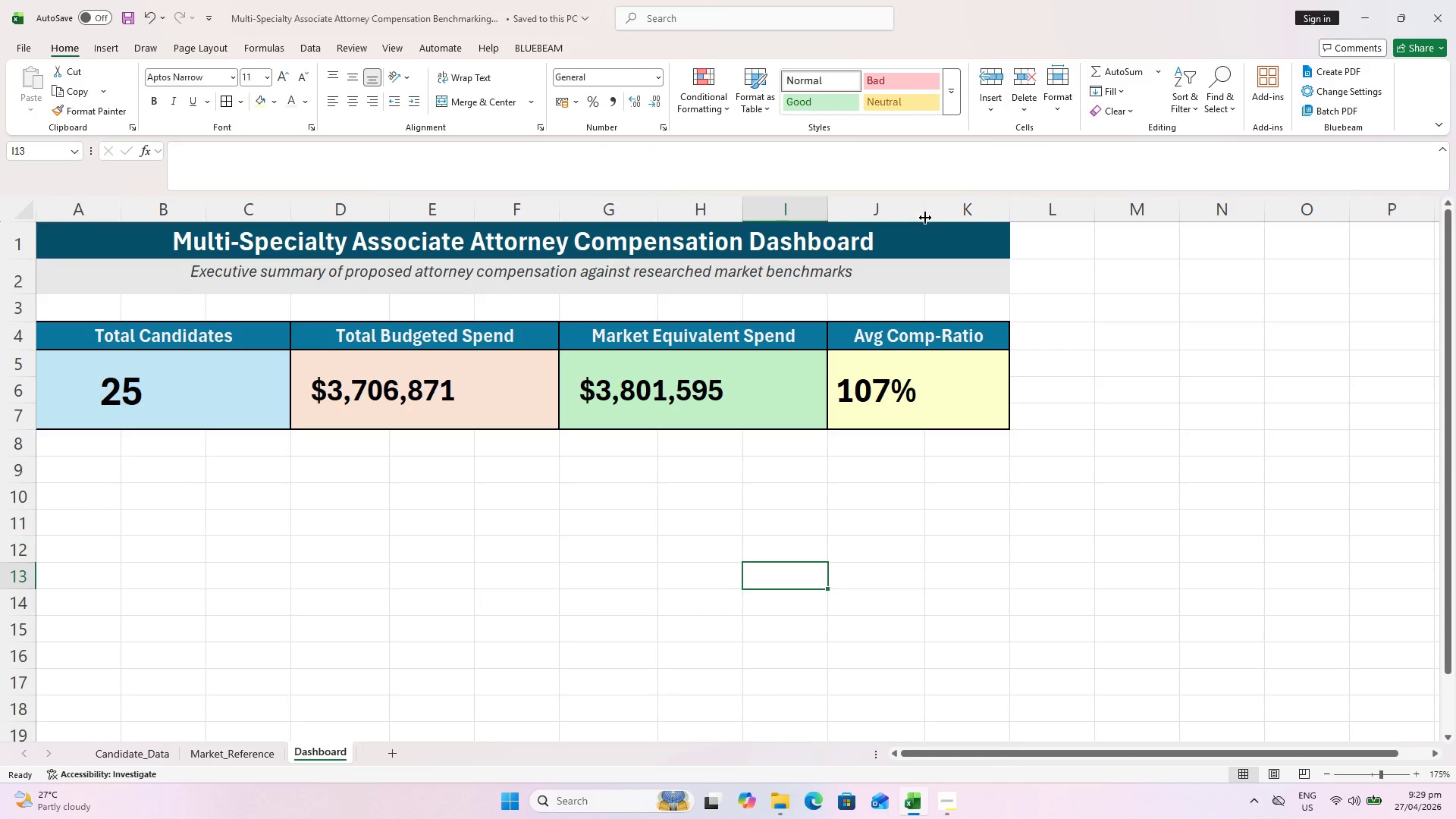 
left_click_drag(start_coordinate=[925, 214], to_coordinate=[935, 210])
 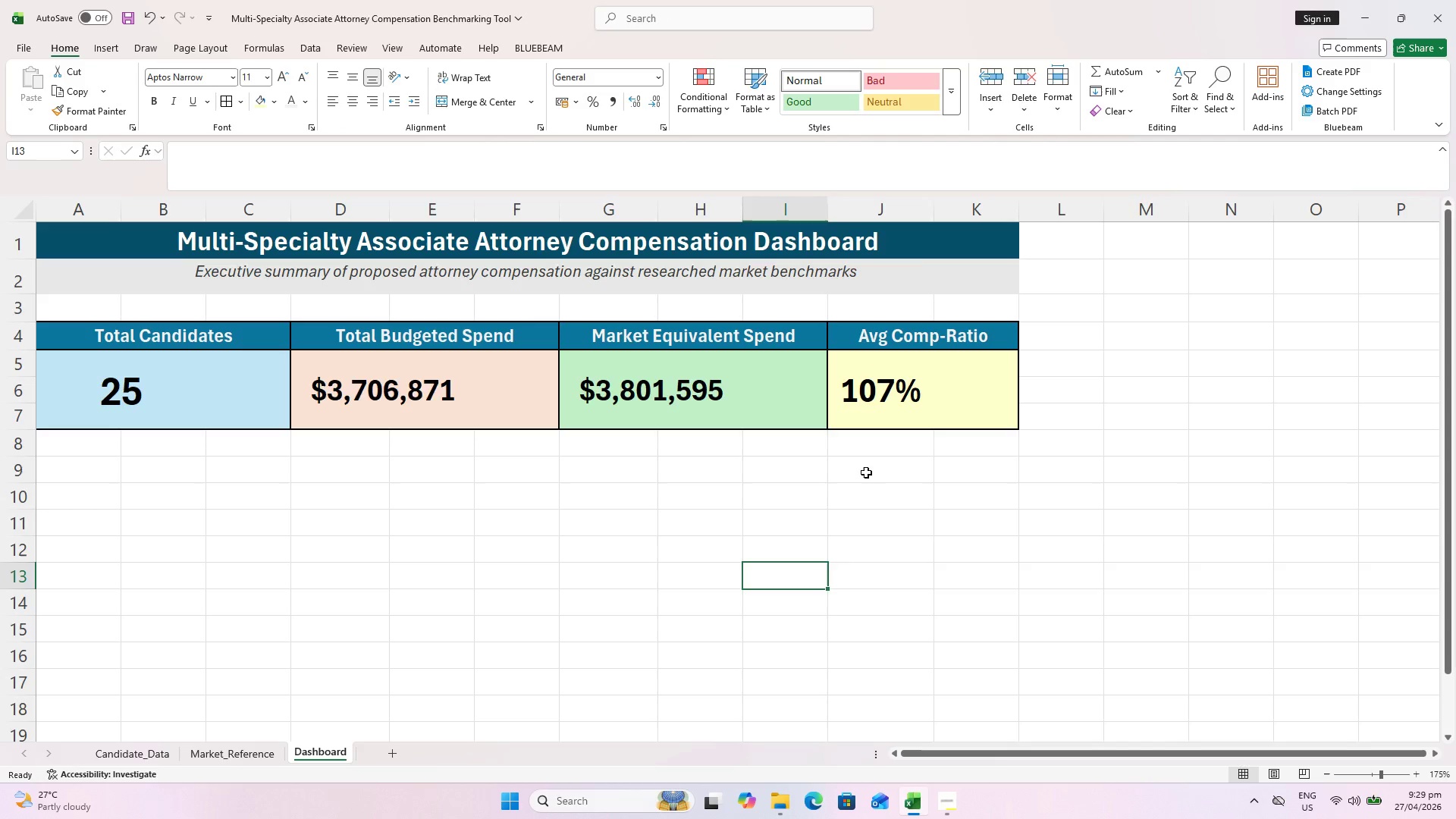 
left_click([857, 513])
 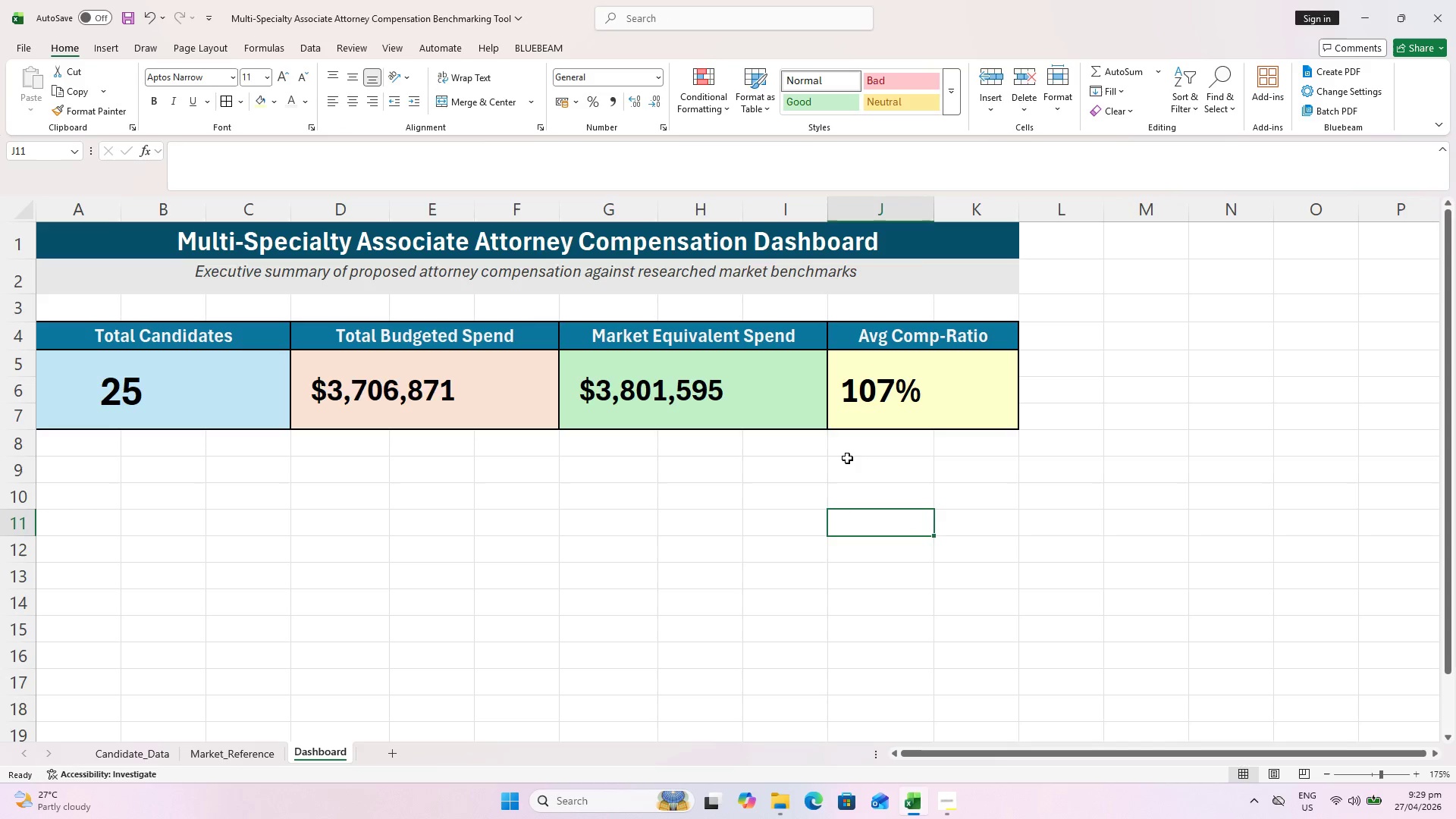 
key(Control+S)
 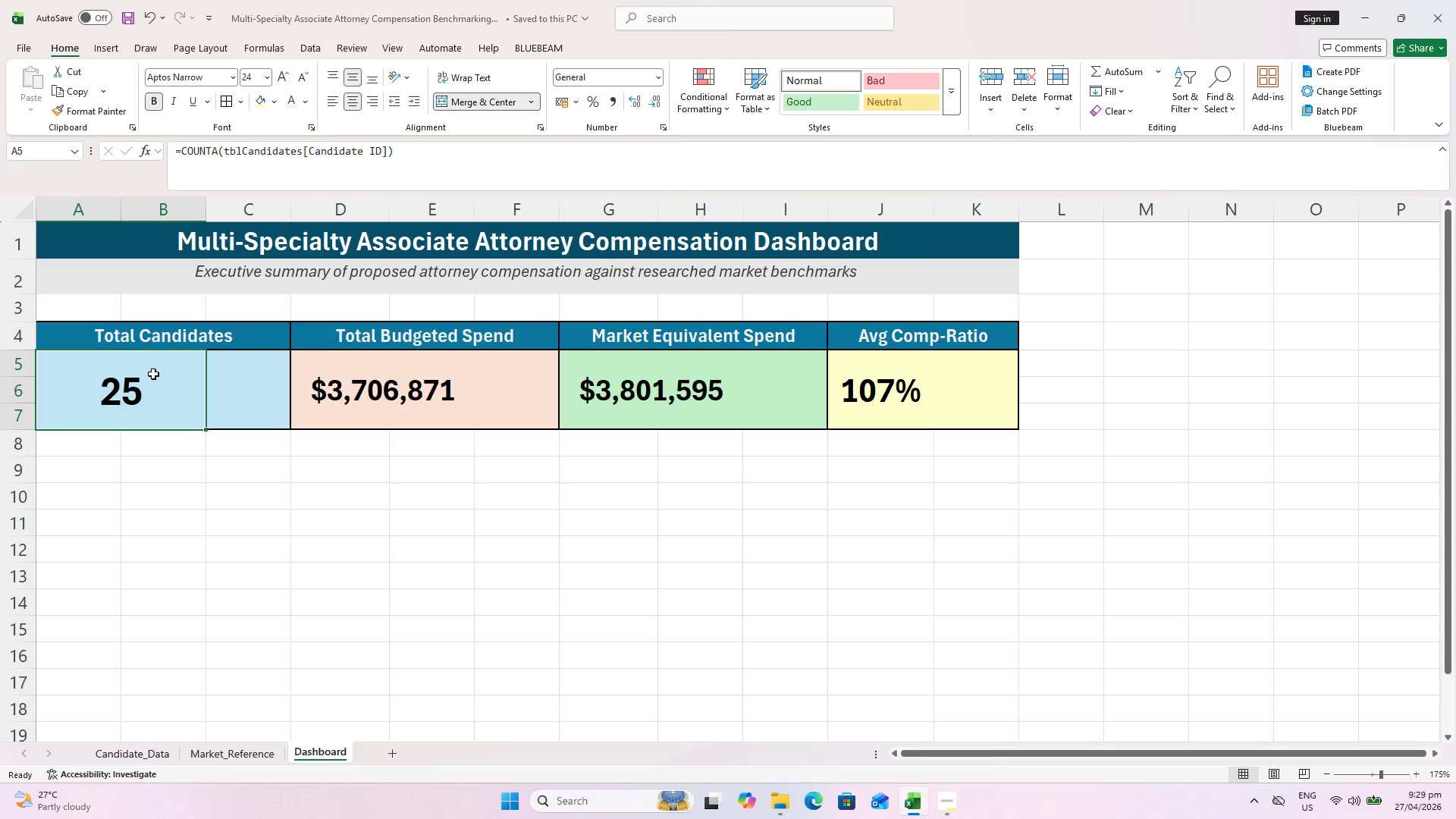 
key(Control+S)
 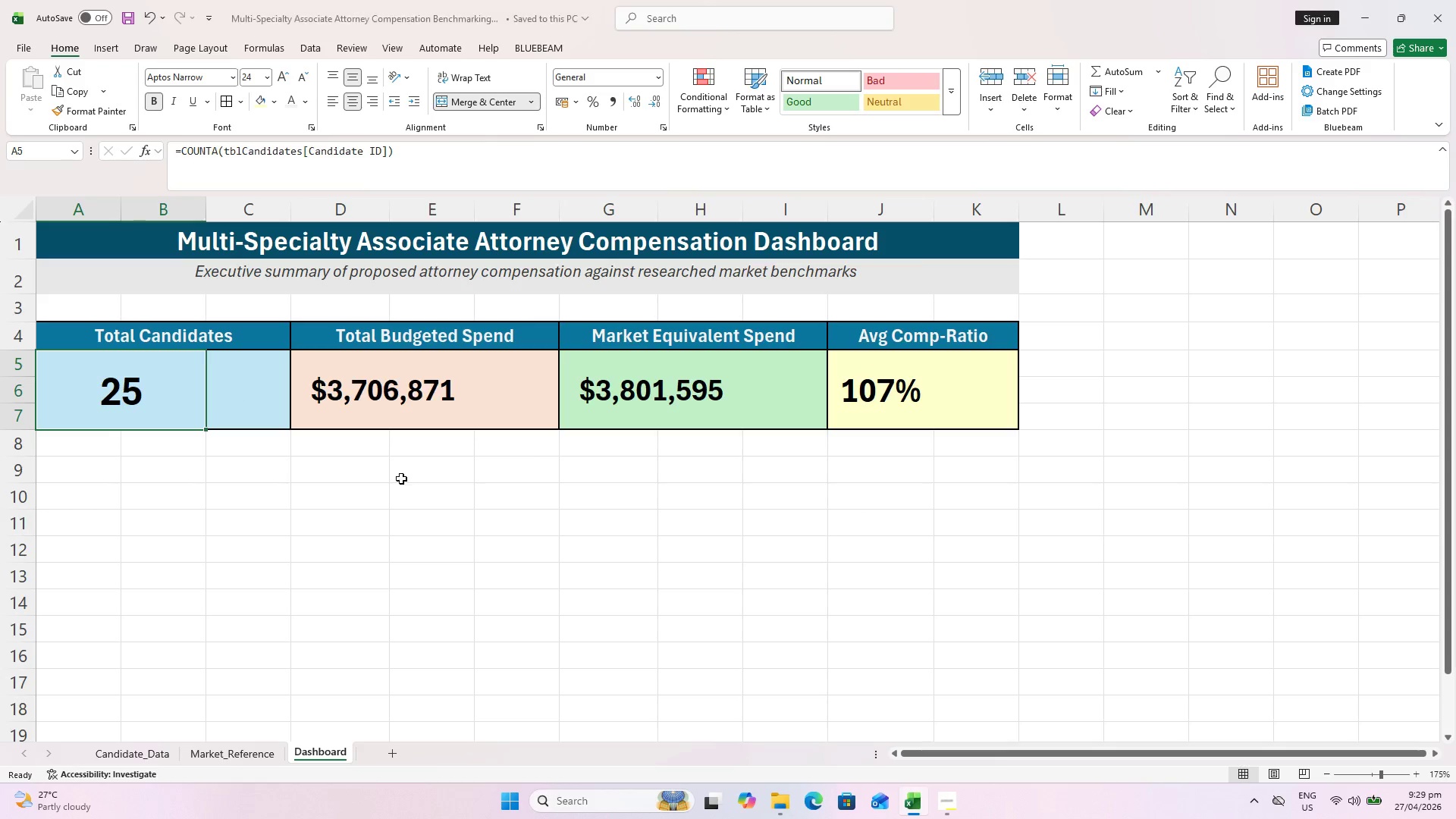 
left_click([552, 604])
 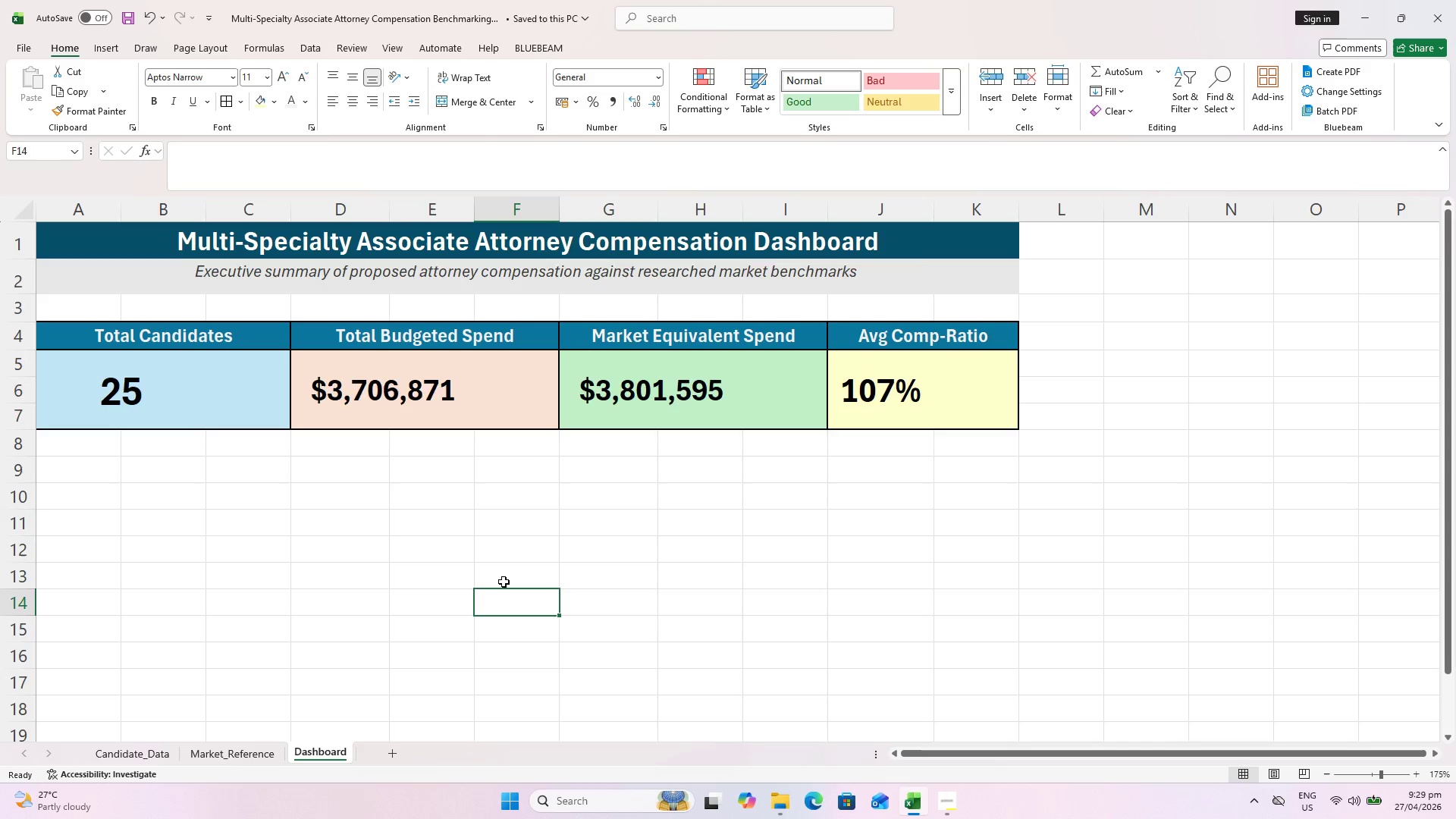 
key(Control+S)
 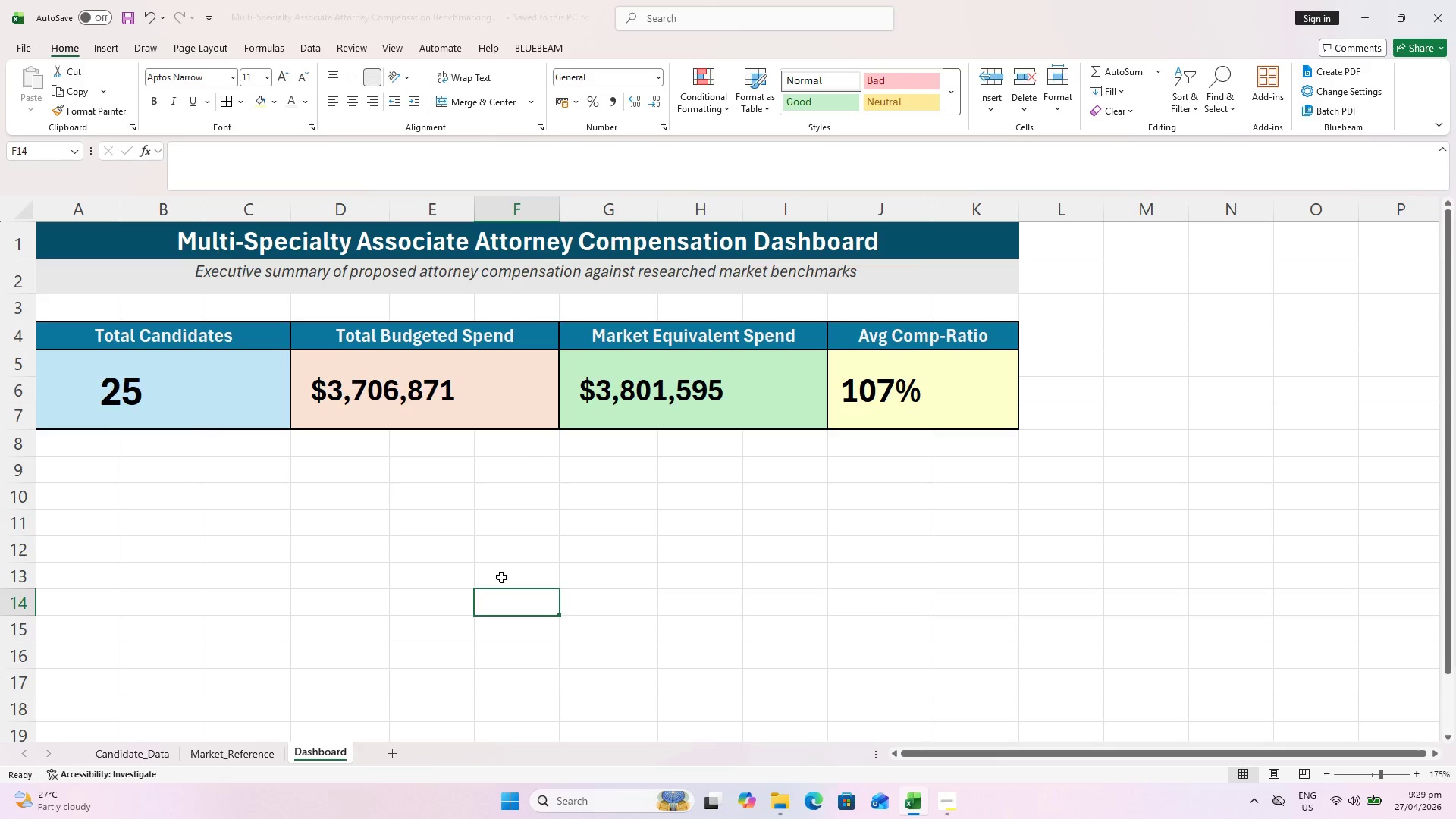 
key(Control+S)
 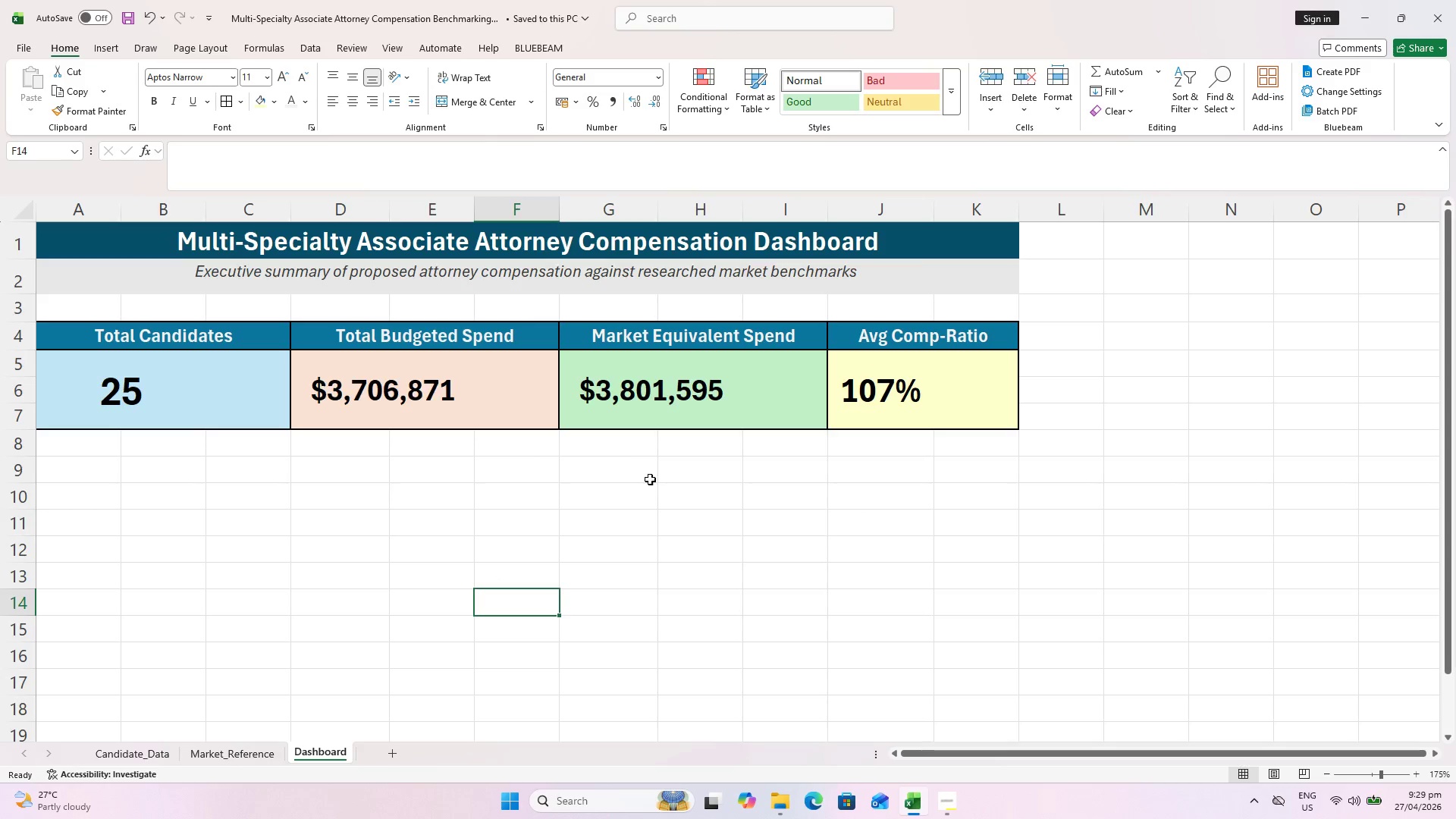 
key(Control+ControlLeft)
 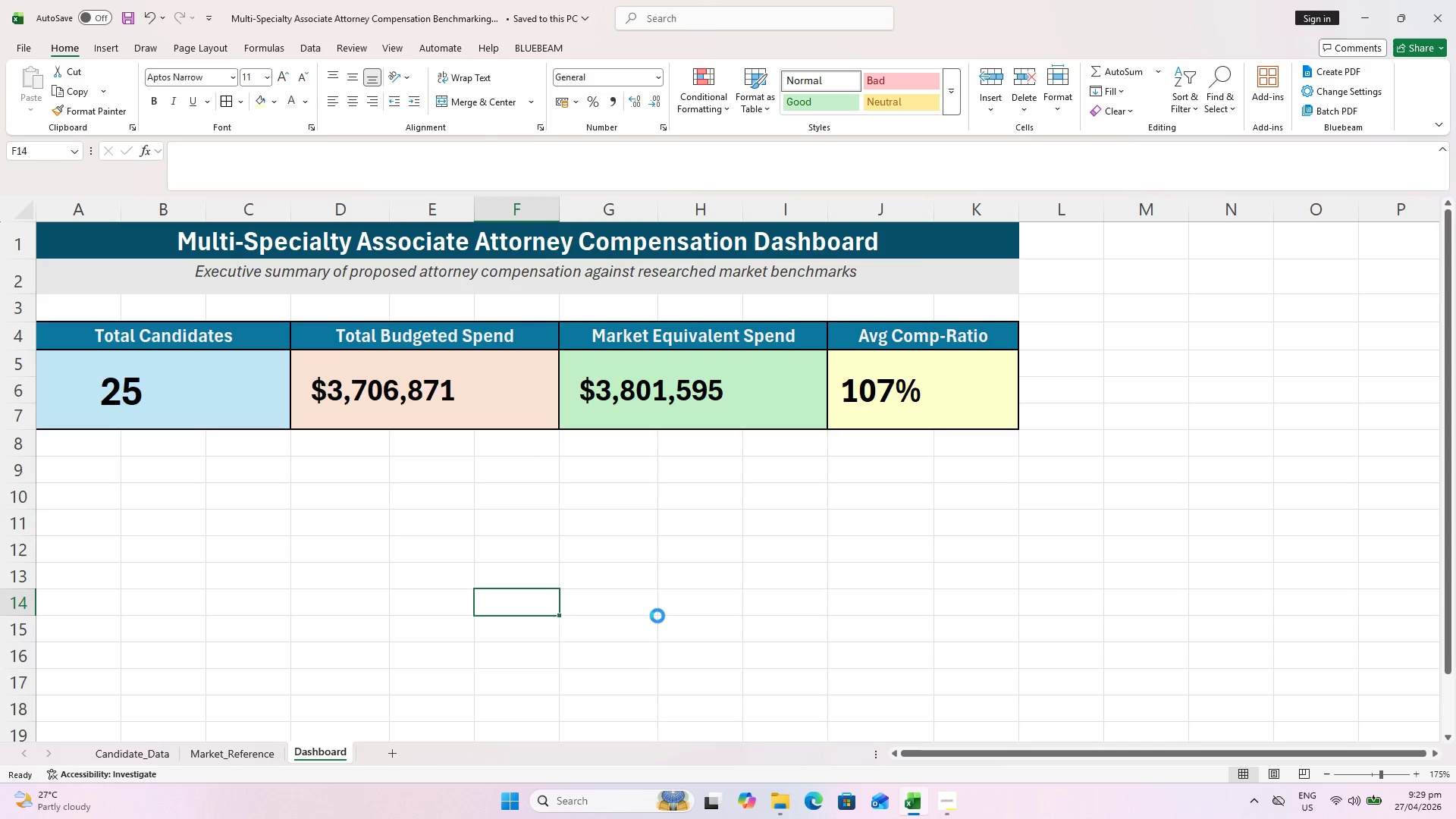 
key(Control+S)
 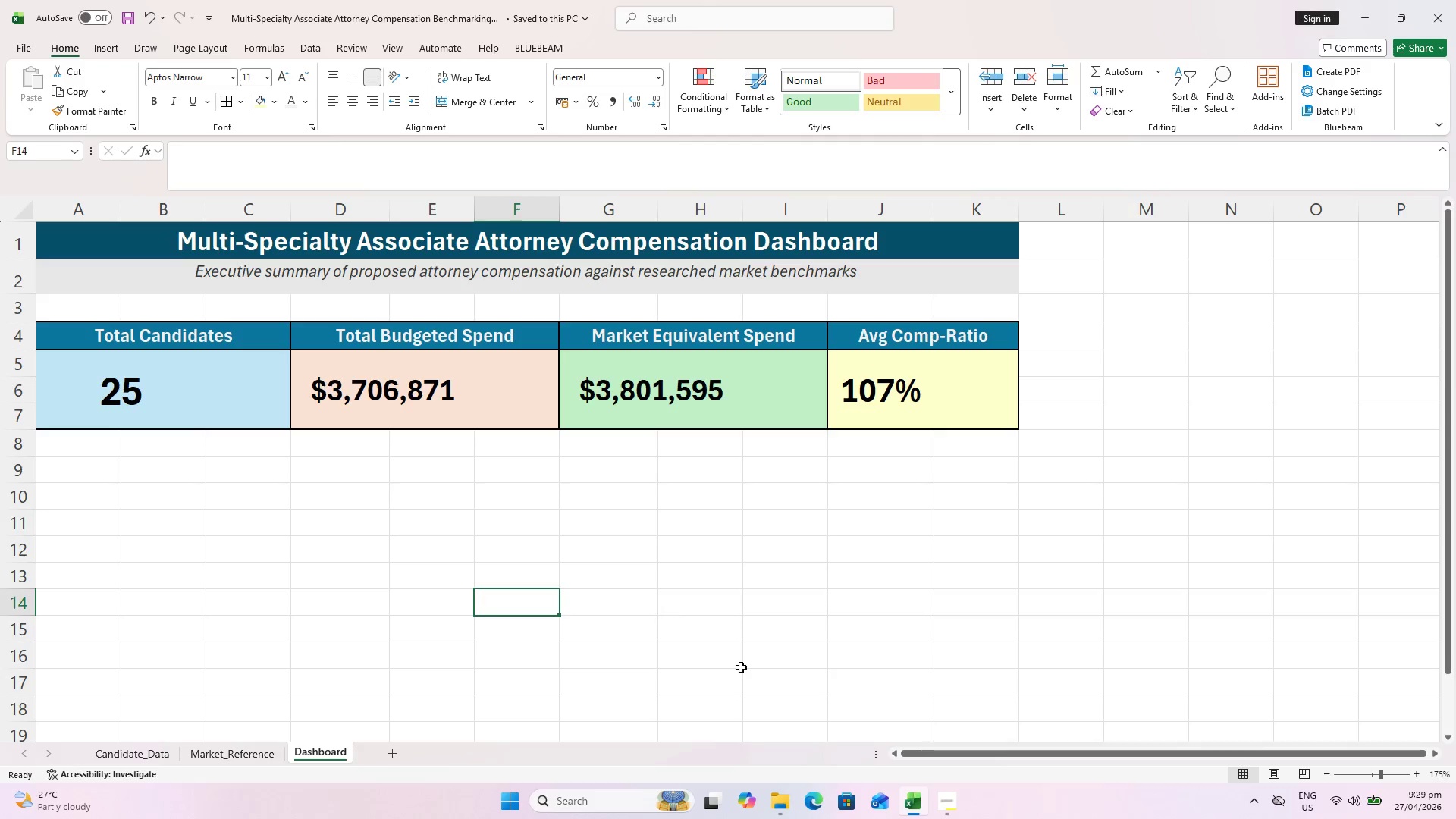 
left_click([620, 806])
 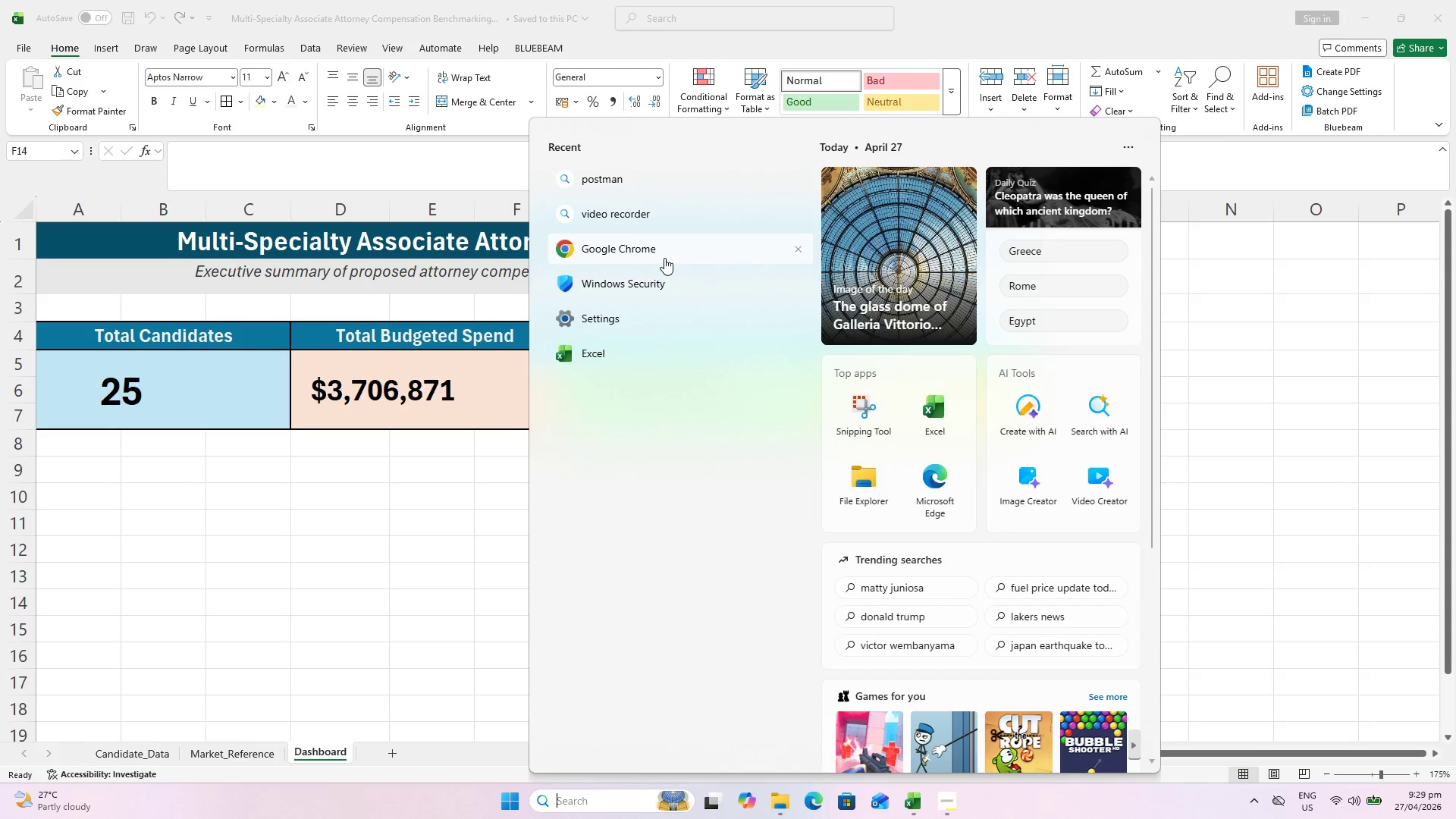 
left_click([664, 263])
 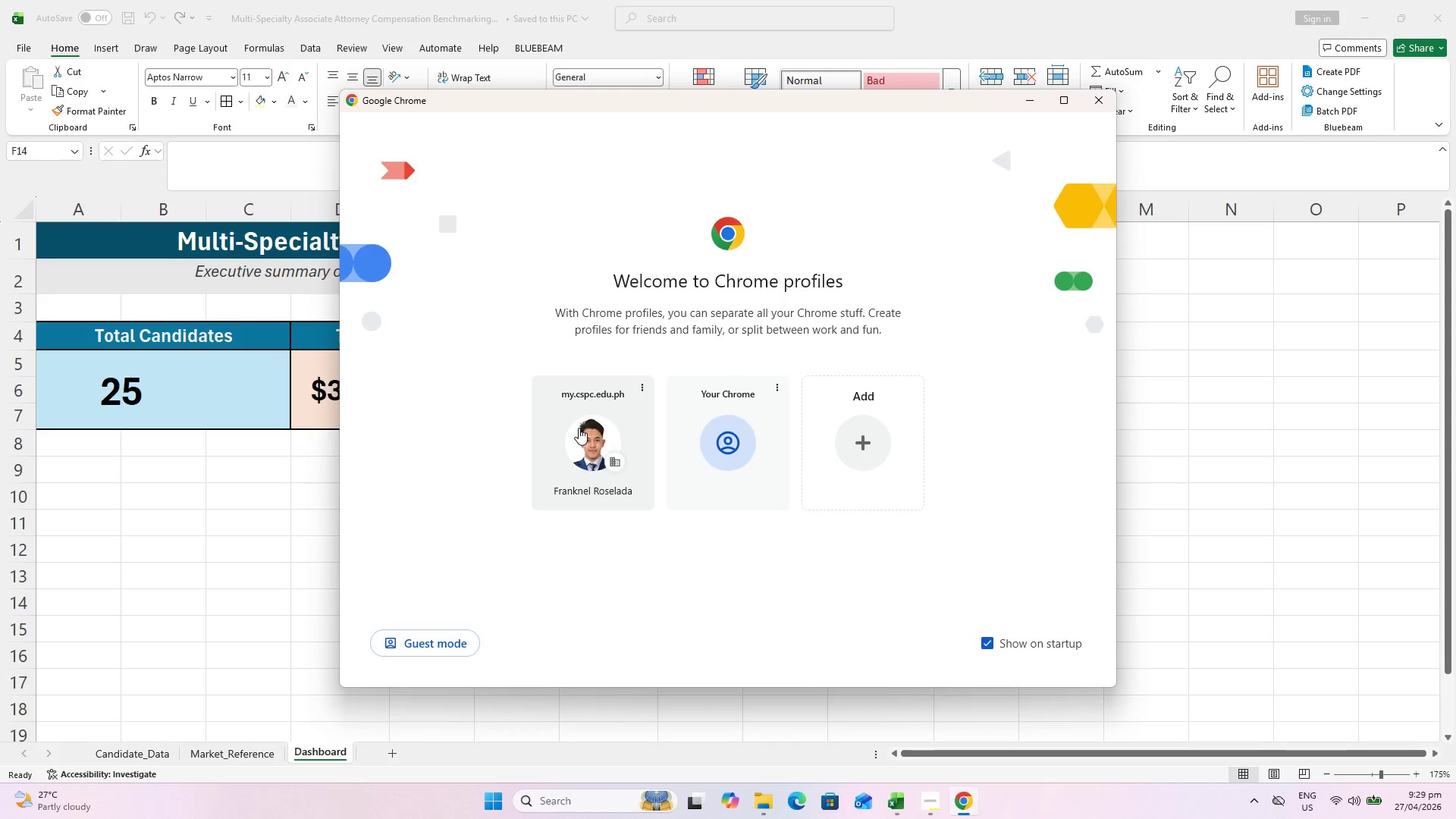 
left_click([585, 438])
 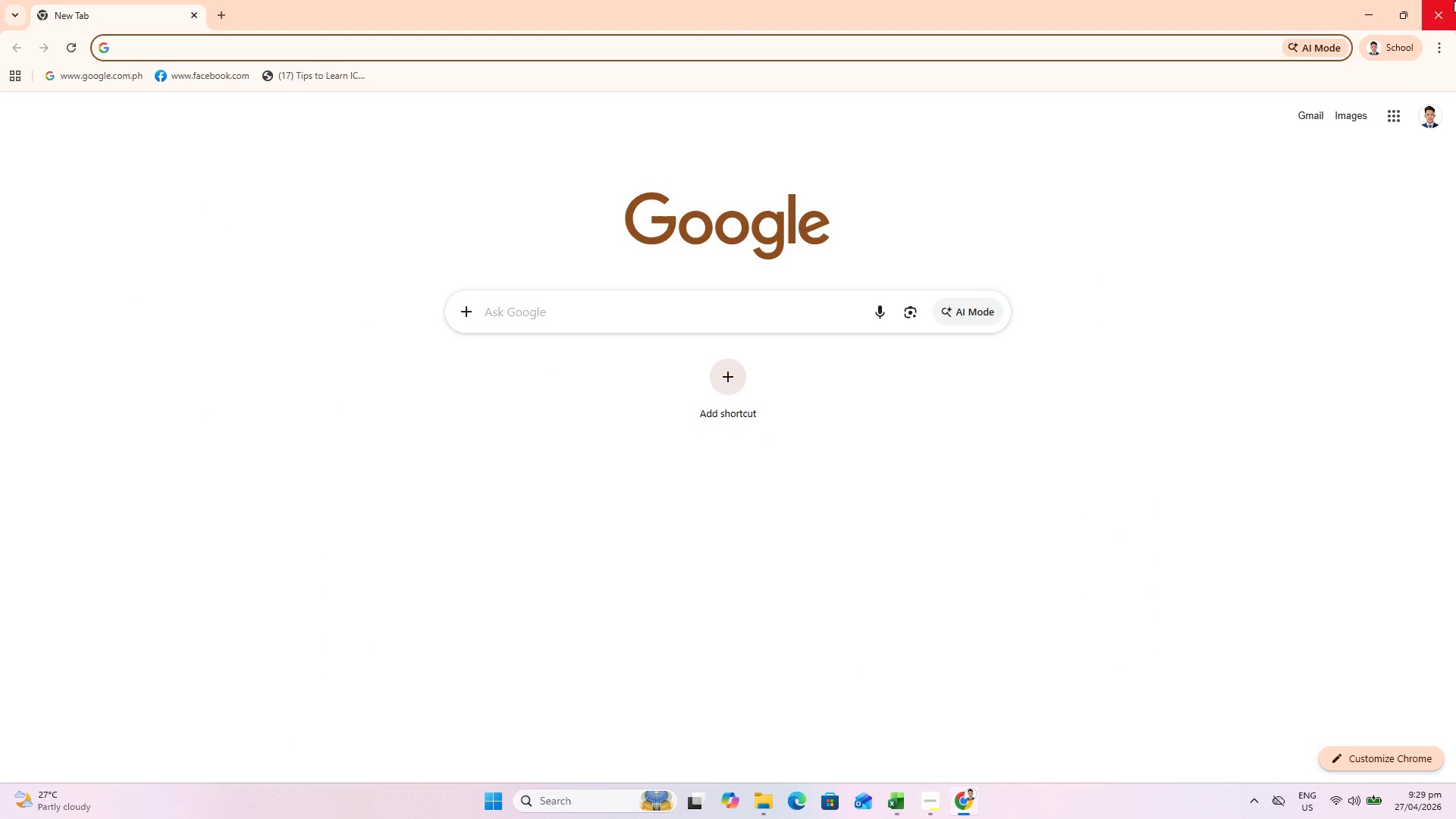 
wait(5.59)
 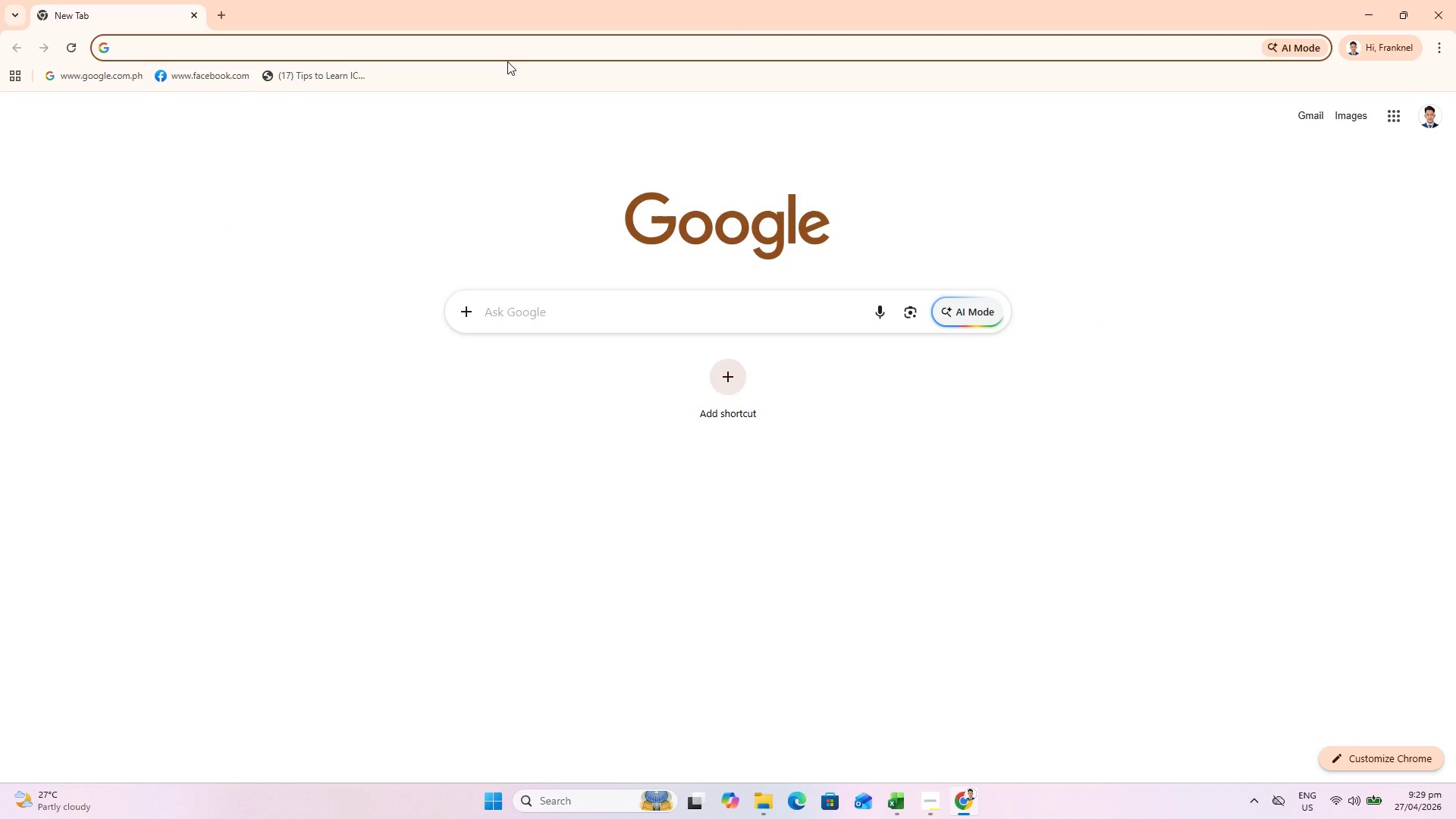 
left_click([621, 804])
 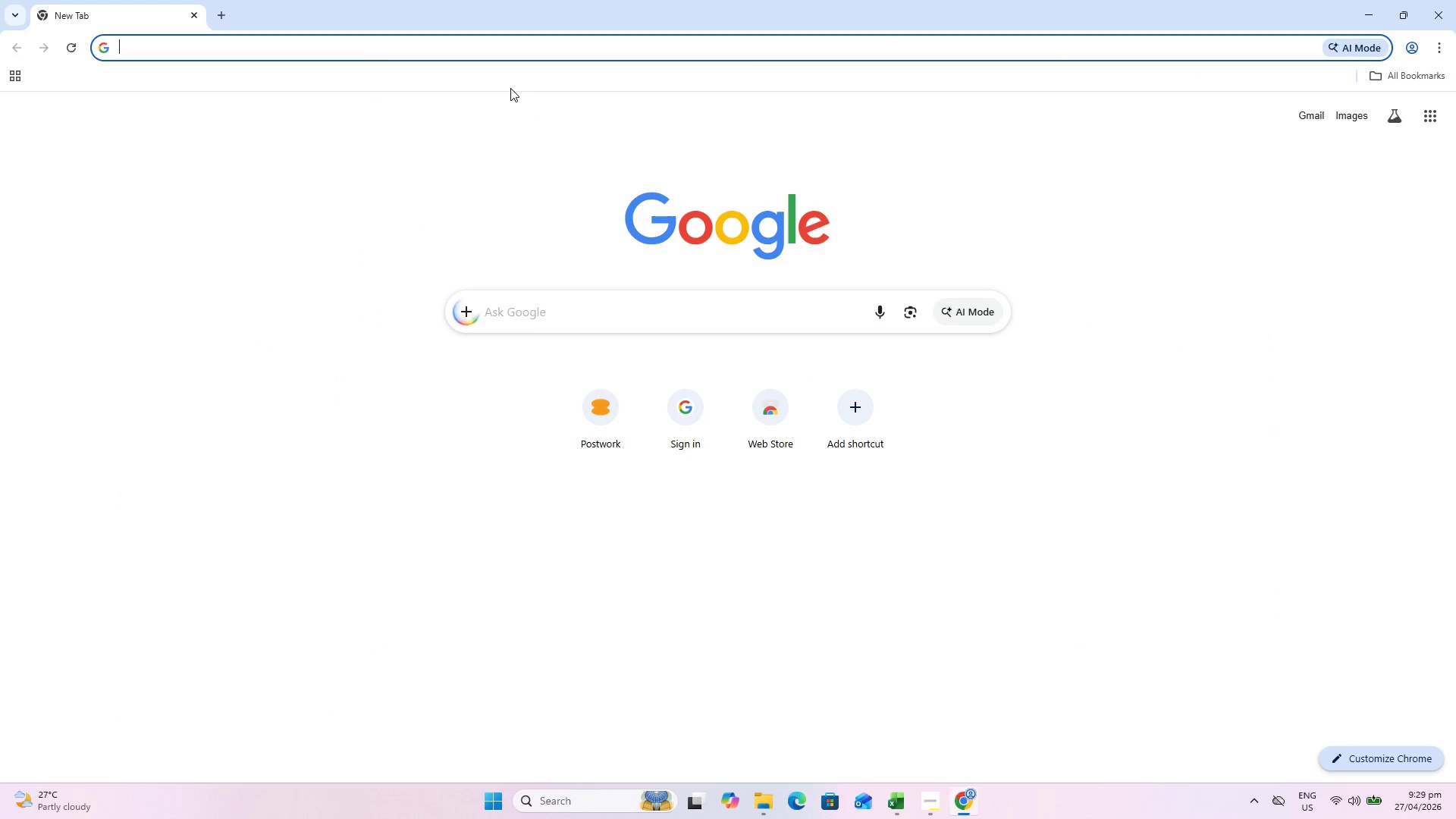 
wait(5.88)
 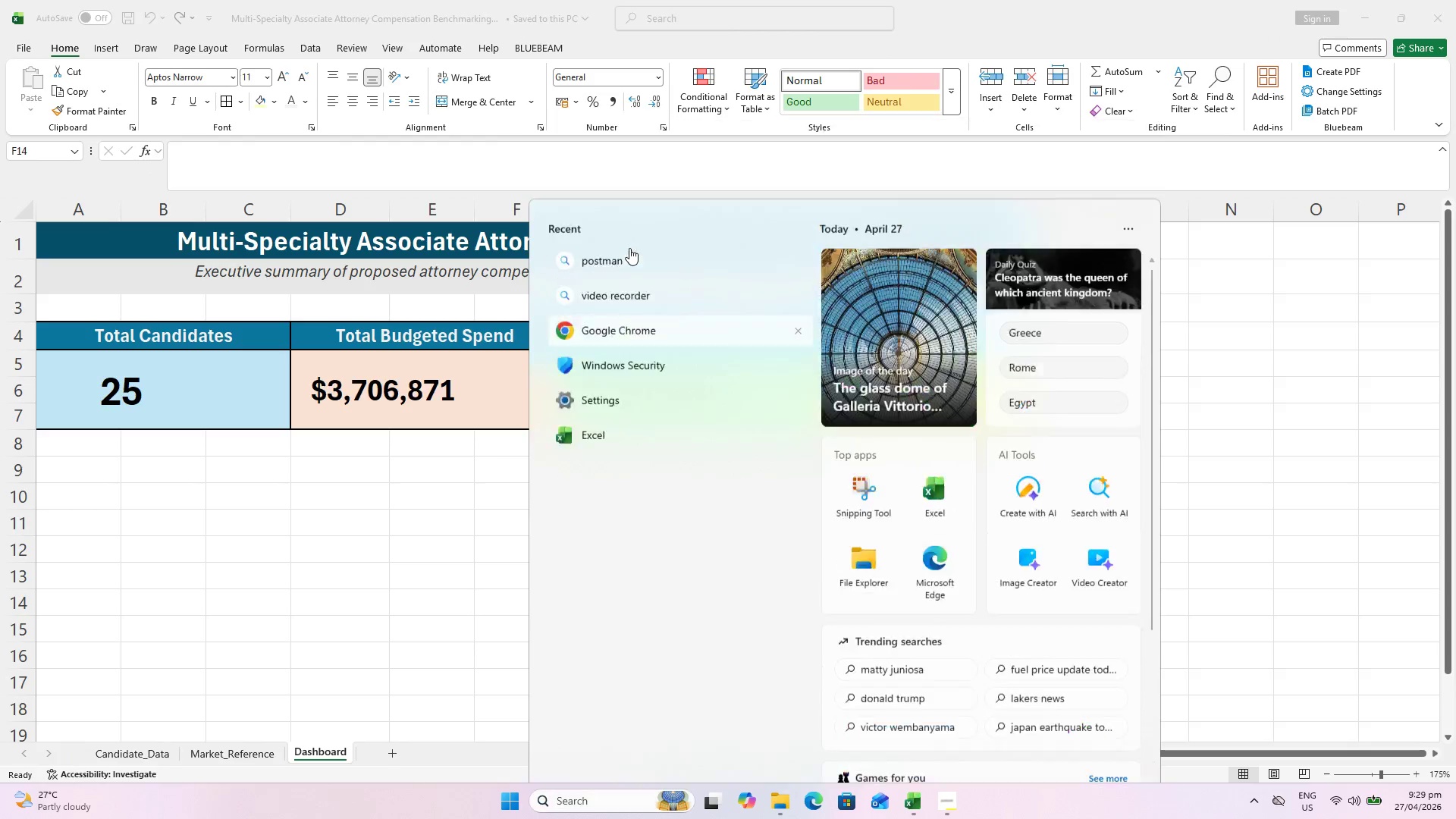 
key(Alt+AltLeft)
 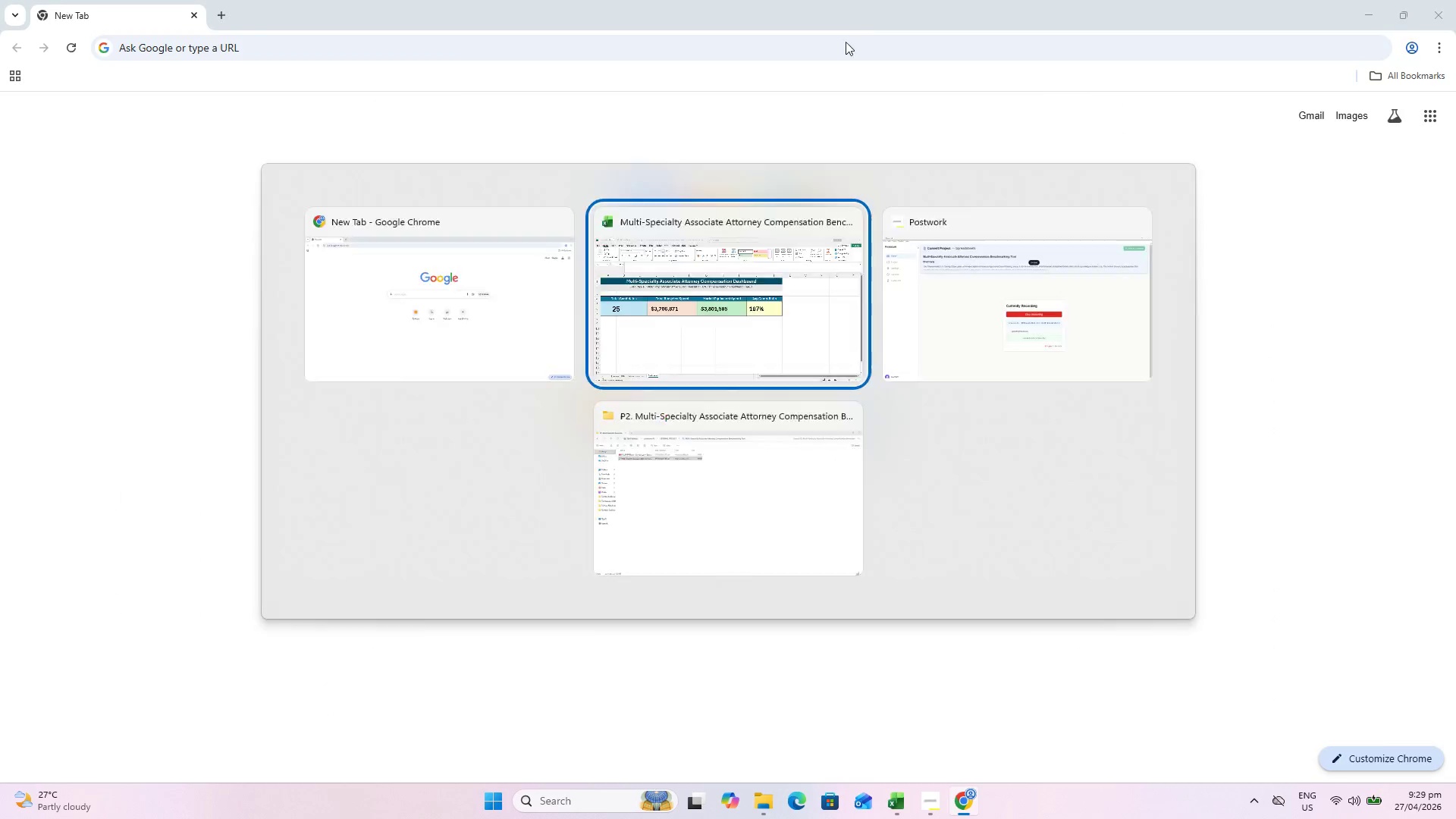 
key(Alt+Tab)
 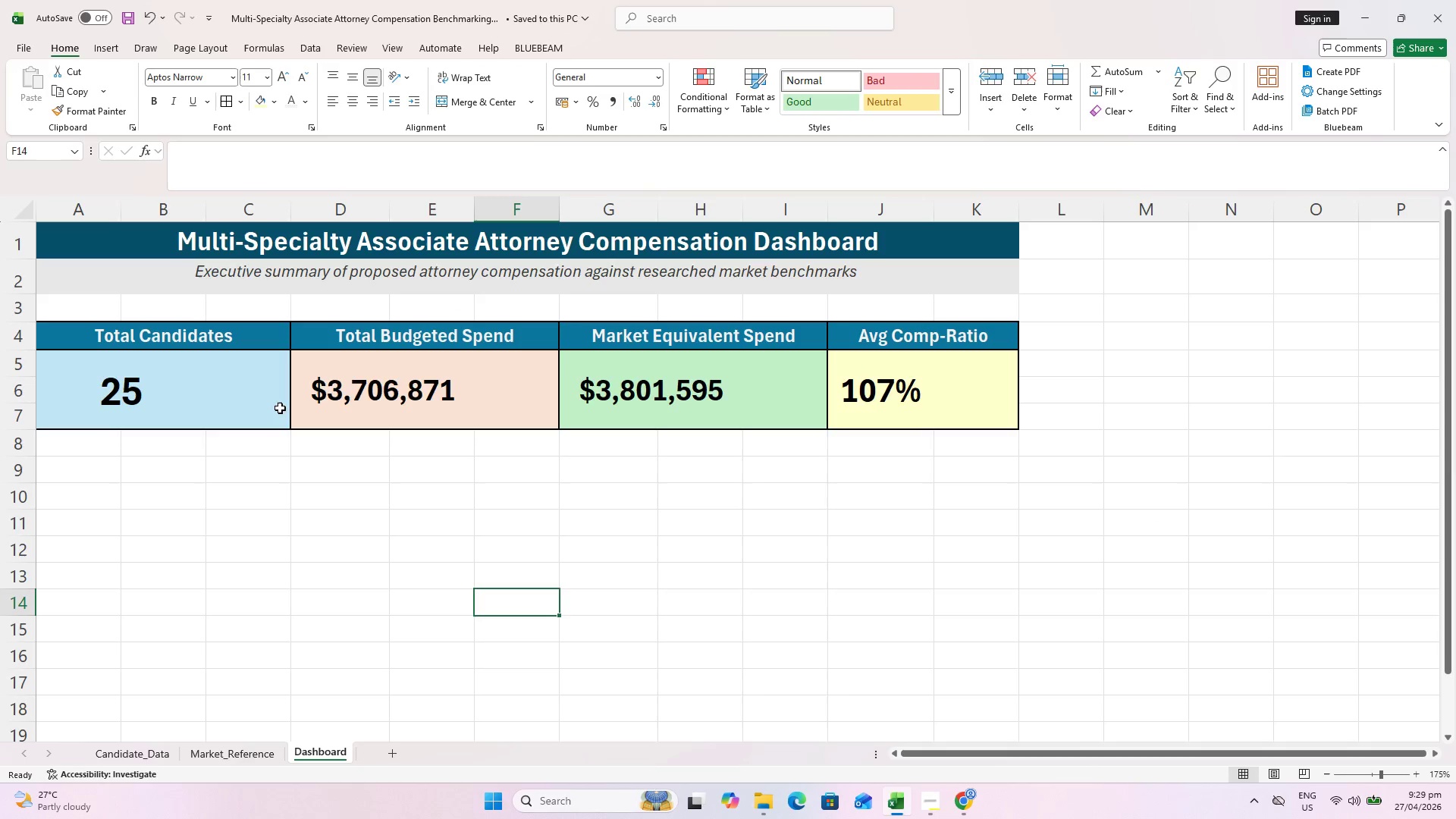 
key(Alt+AltLeft)
 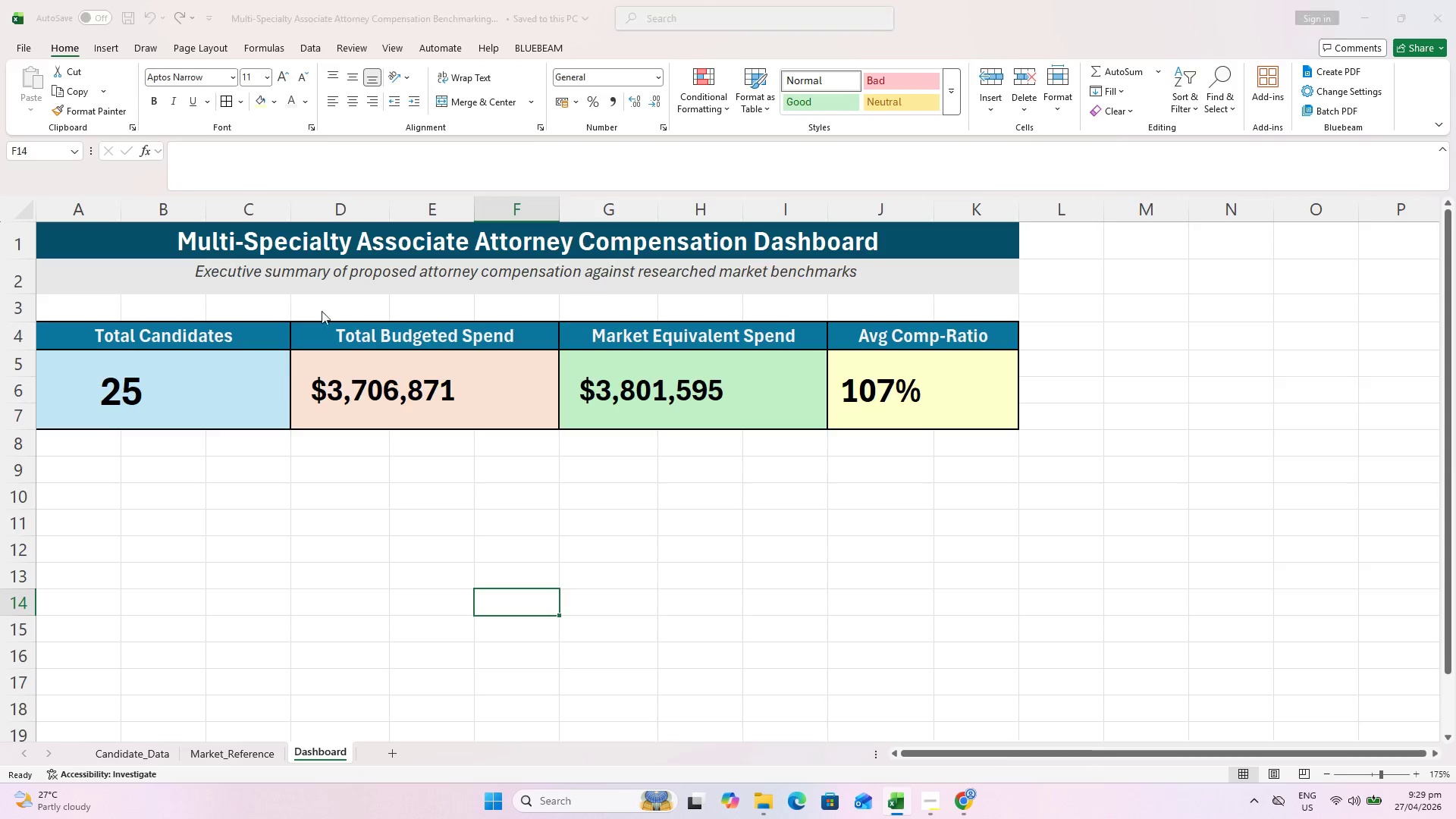 
key(Tab)
type(TotatOTALC)
key(Backspace)
type( CANDIDATES SYMBOL)
 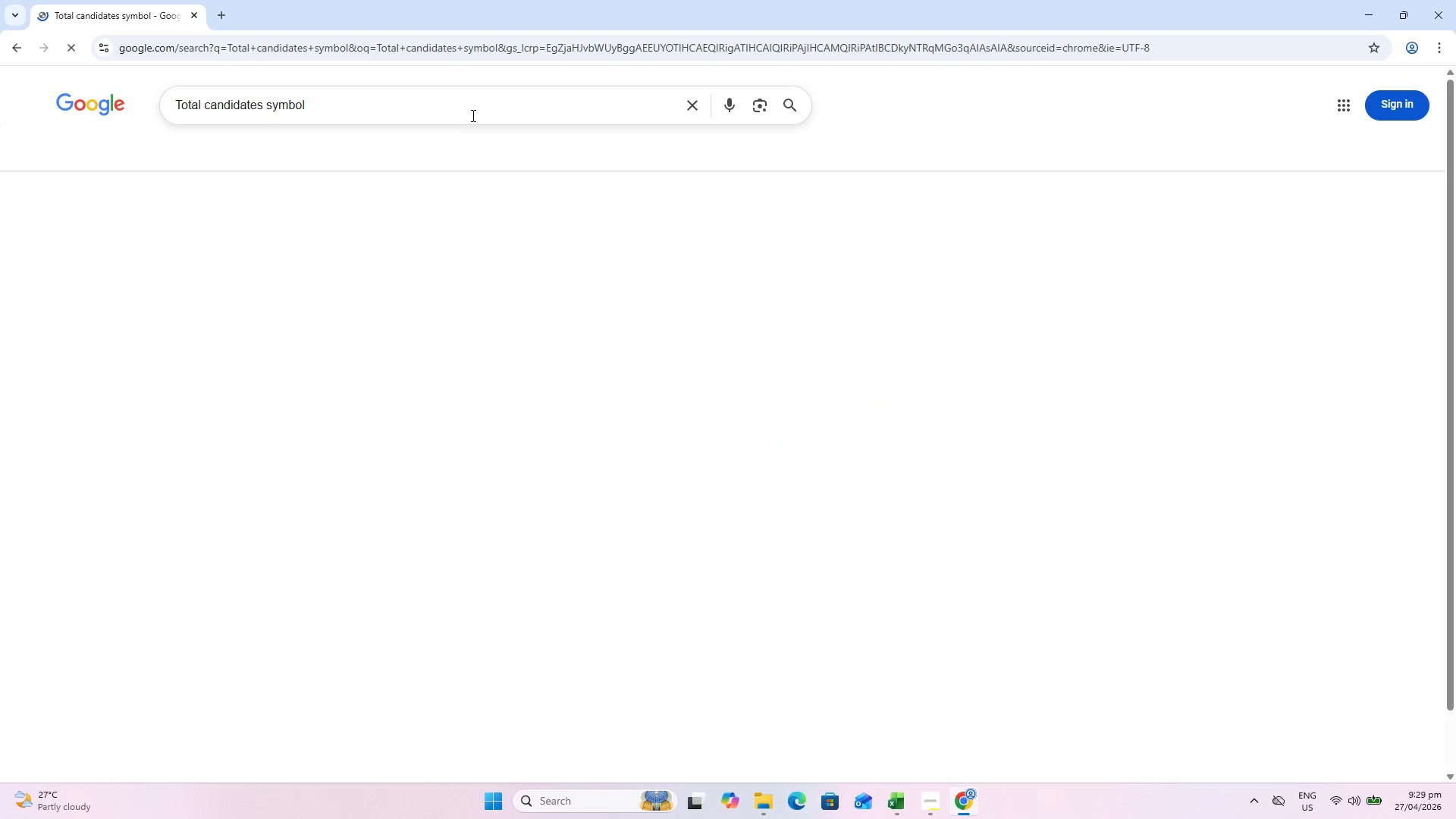 
key(Enter)
 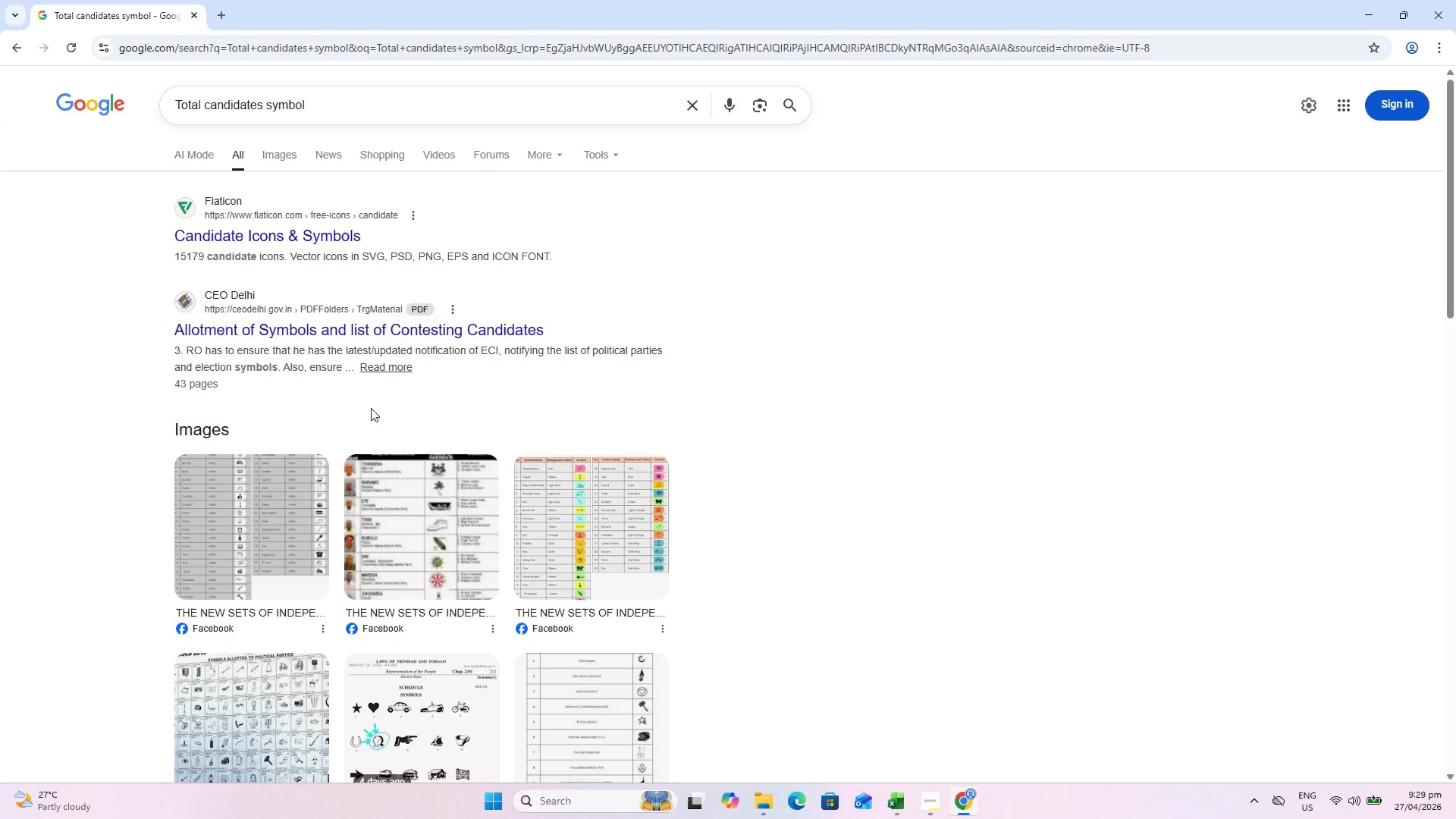 
left_click([273, 170])
 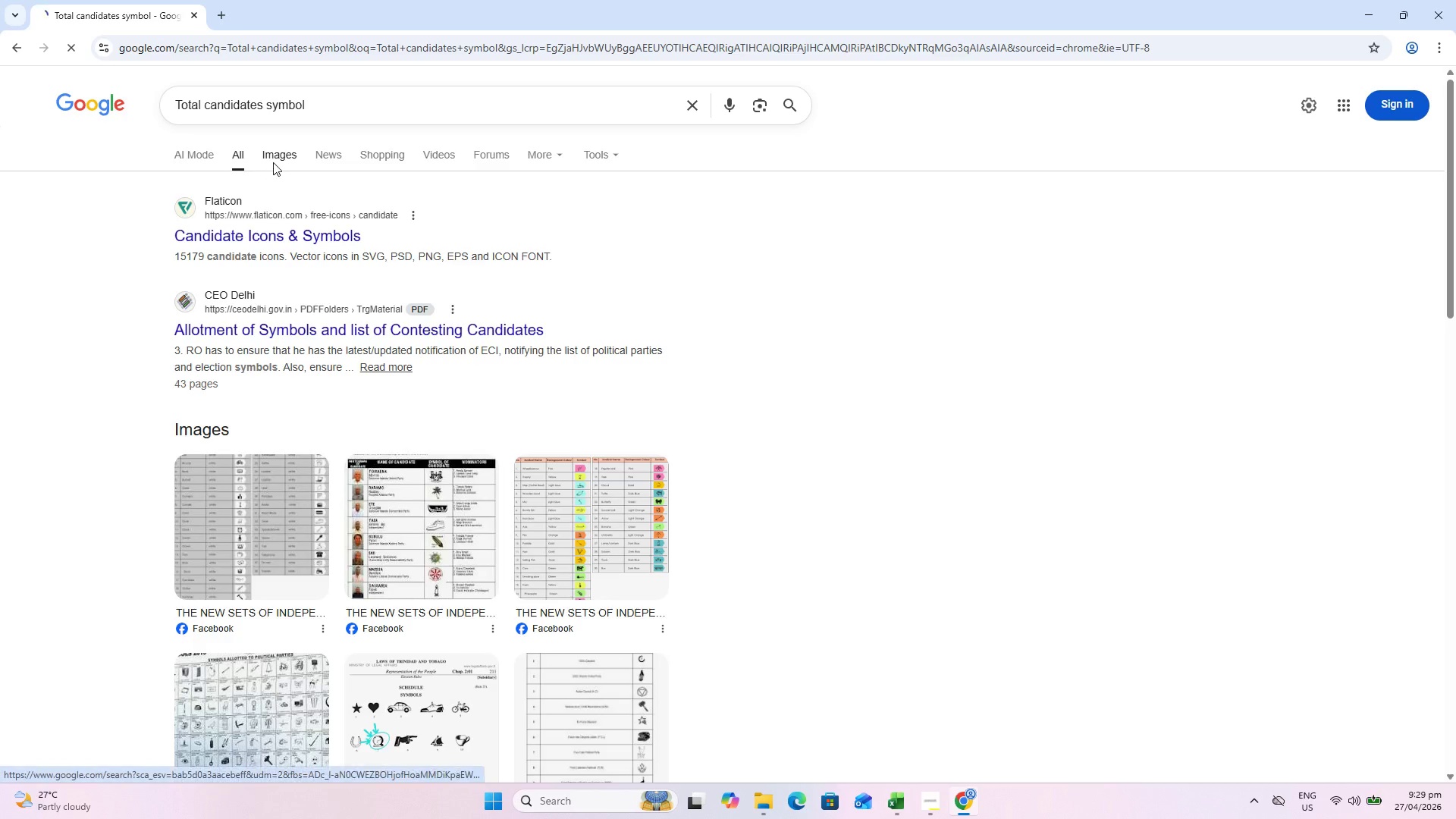 
mouse_move([289, 158])
 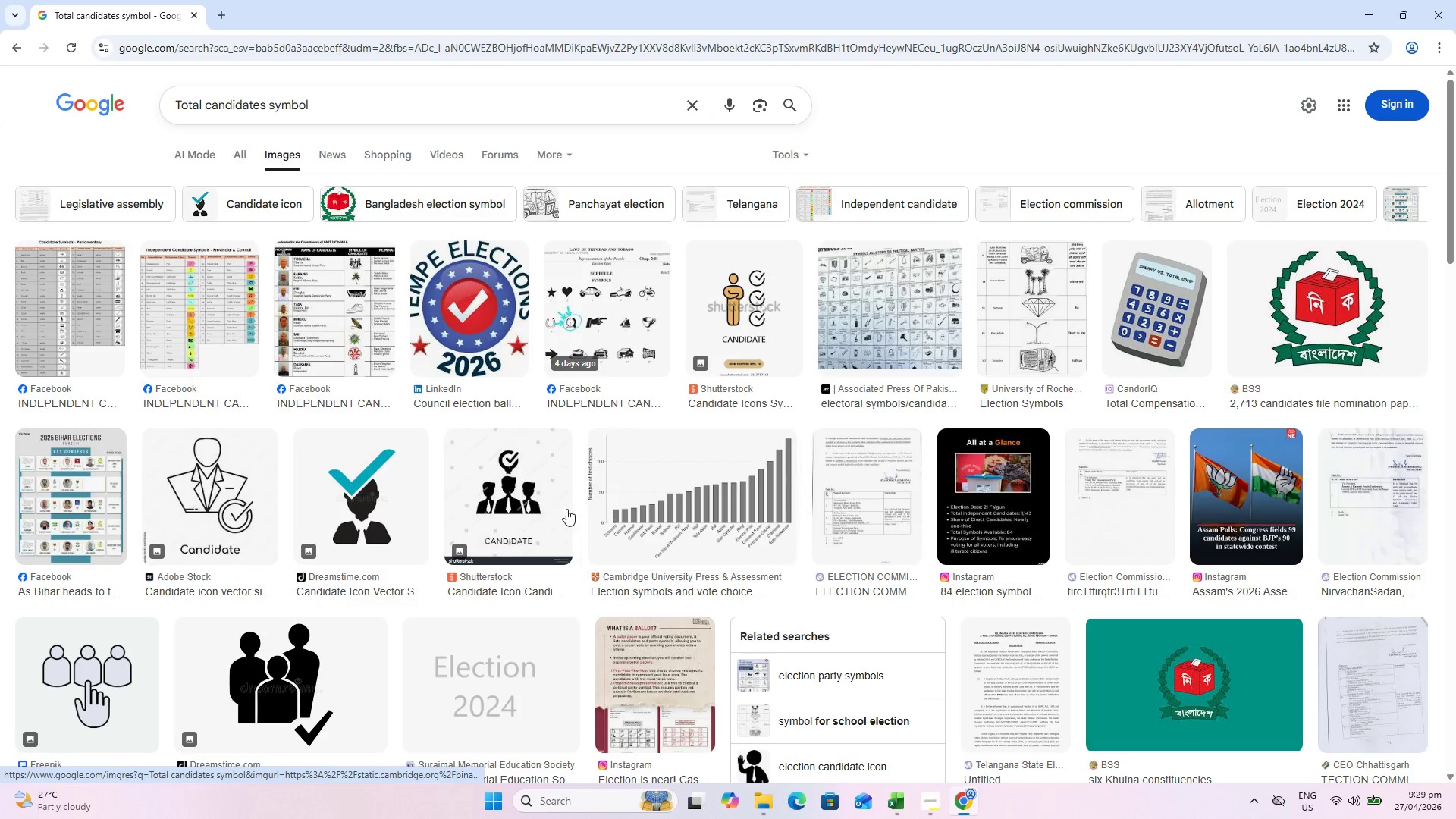 
scroll: coordinate [187, 570], scroll_direction: down, amount: 3.0
 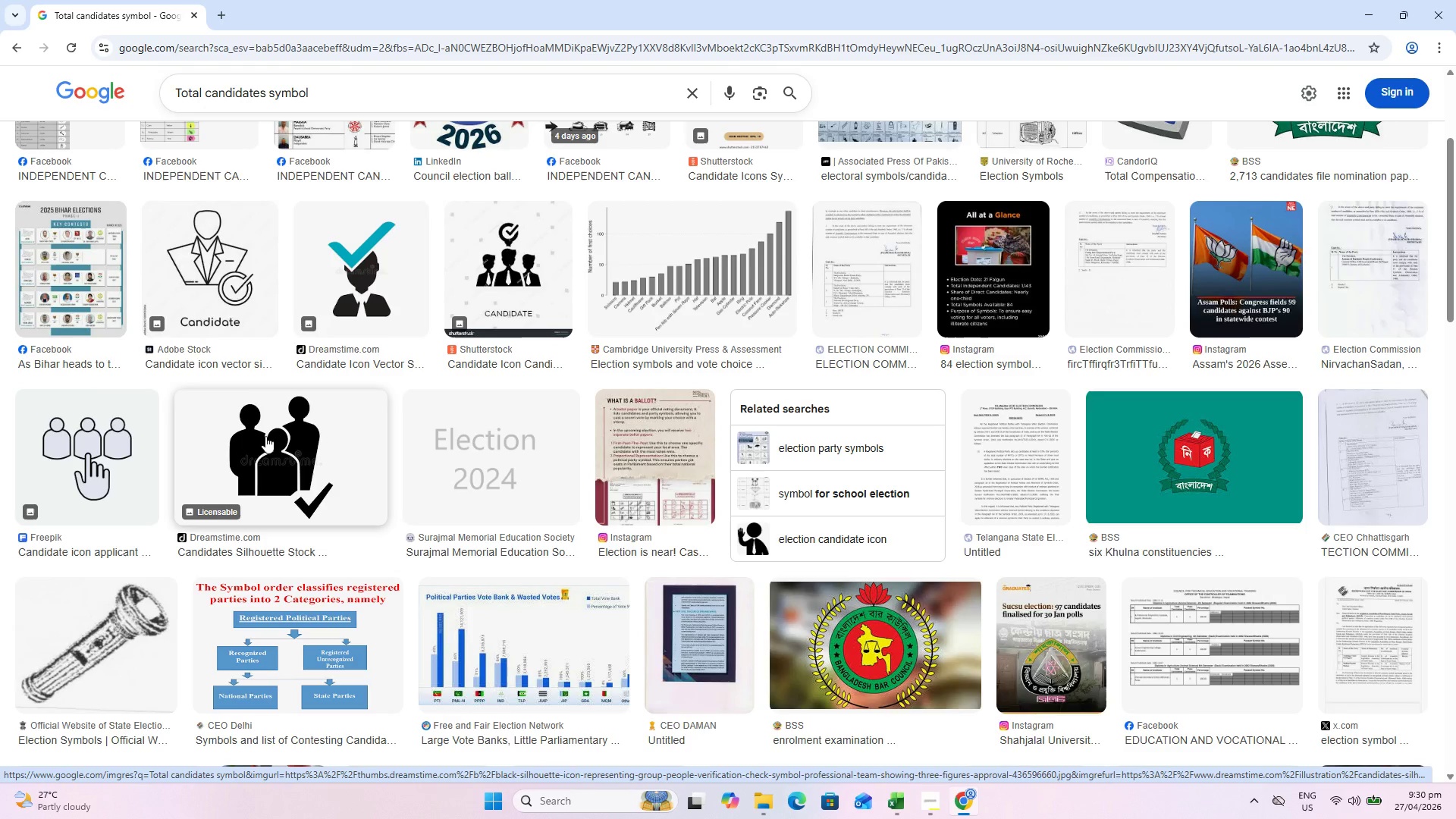 
left_click([267, 437])
 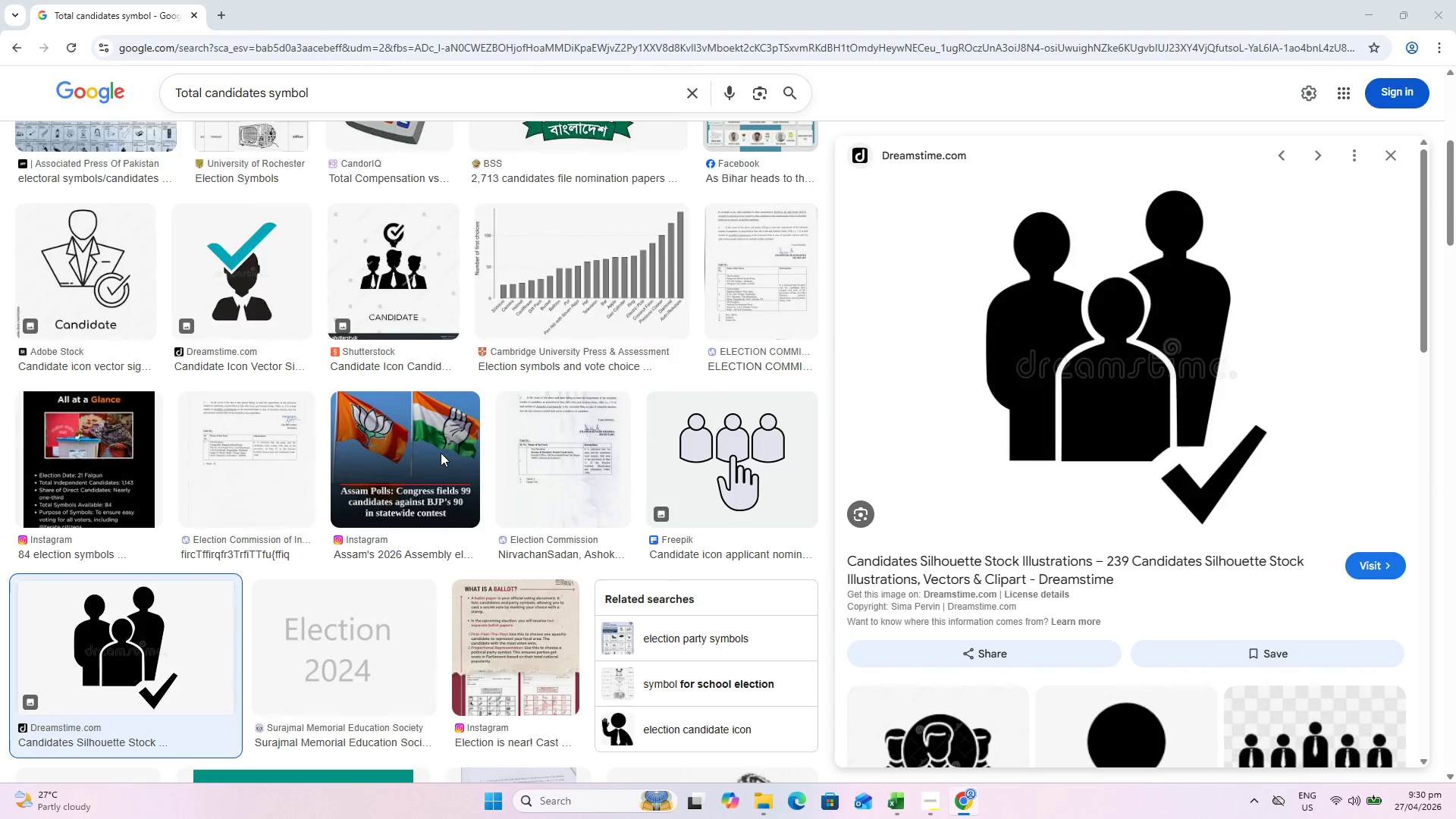 
type(CANDIDATE)
 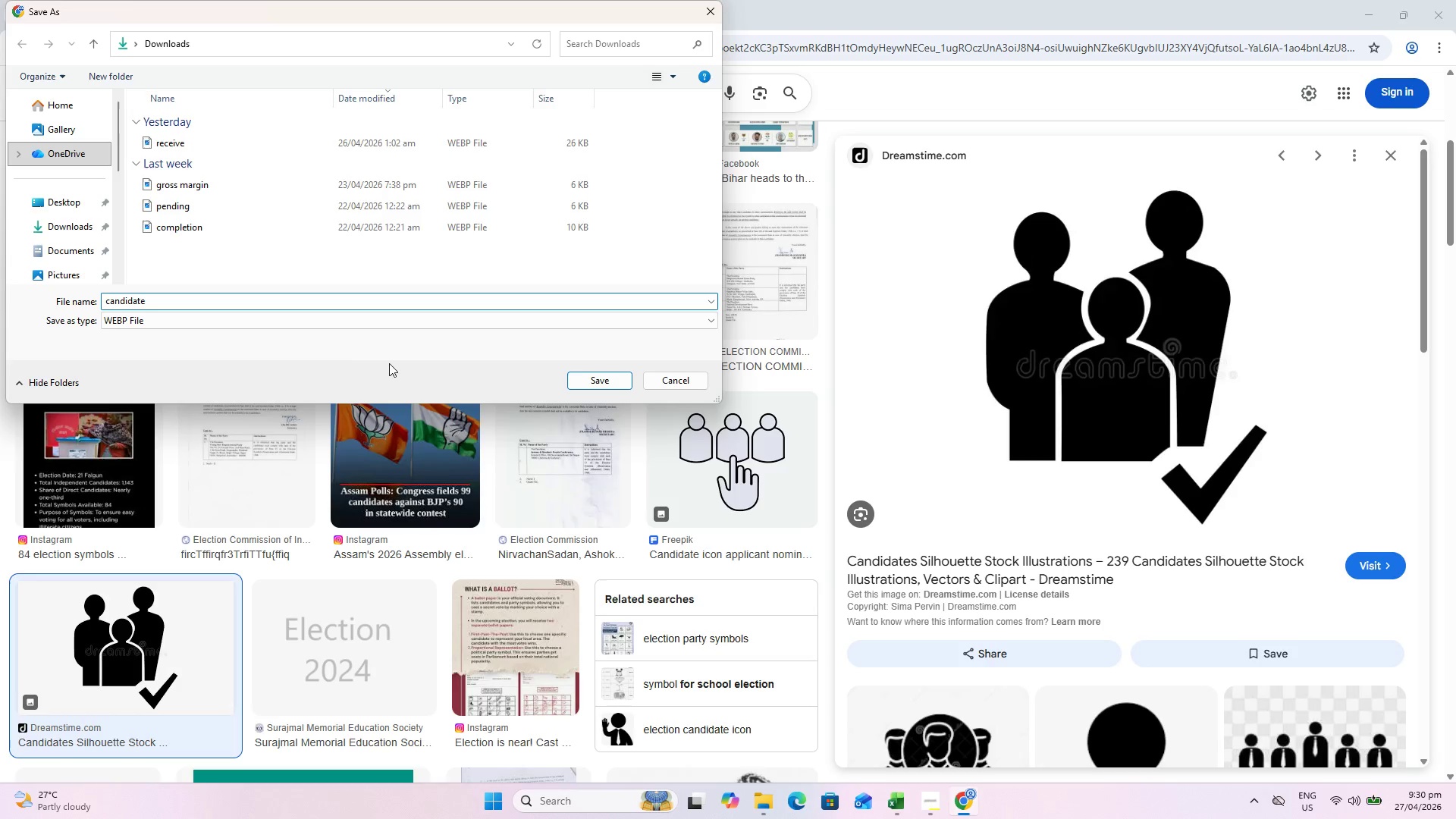 
key(Enter)
 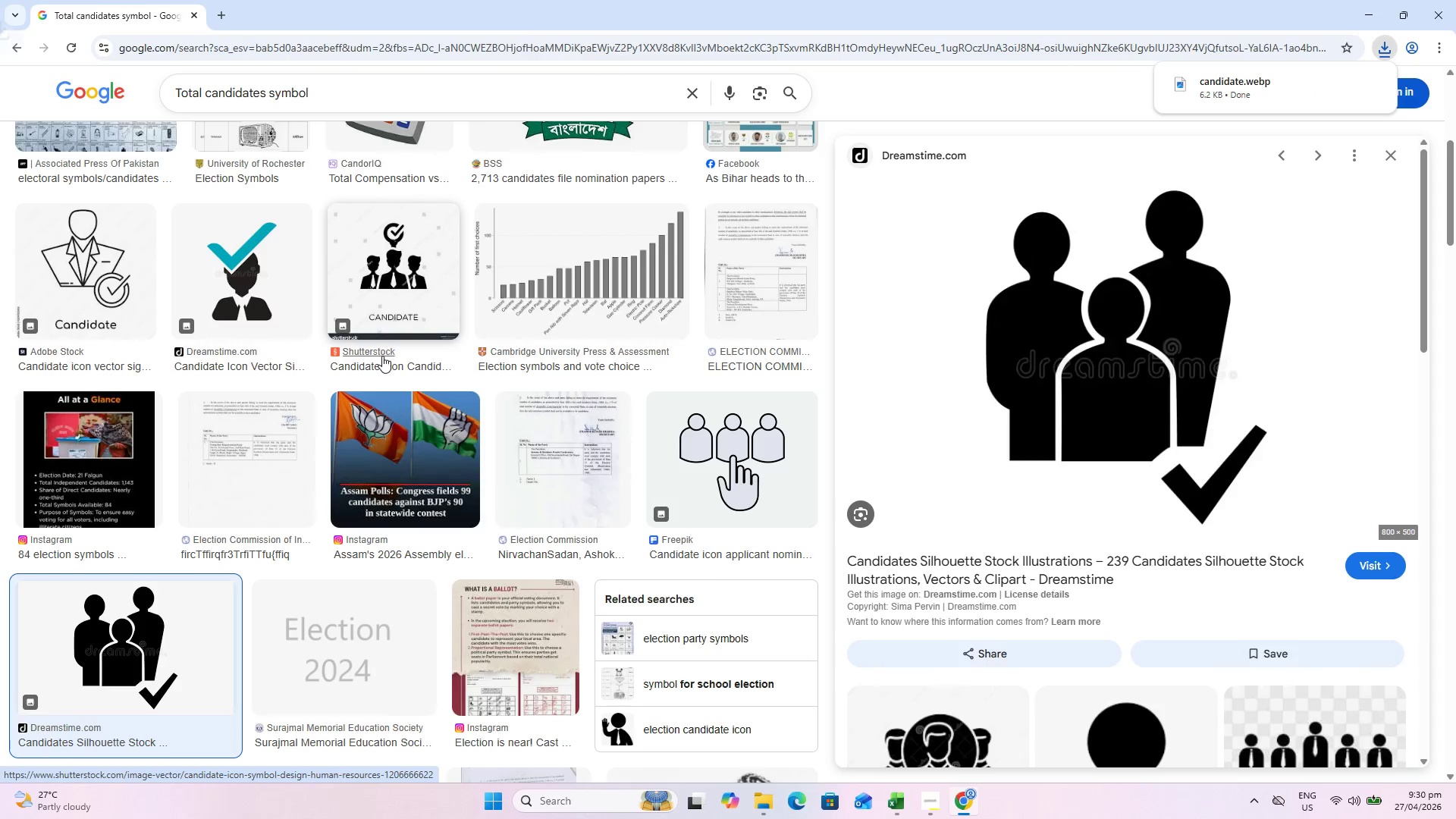 
key(Alt+AltLeft)
 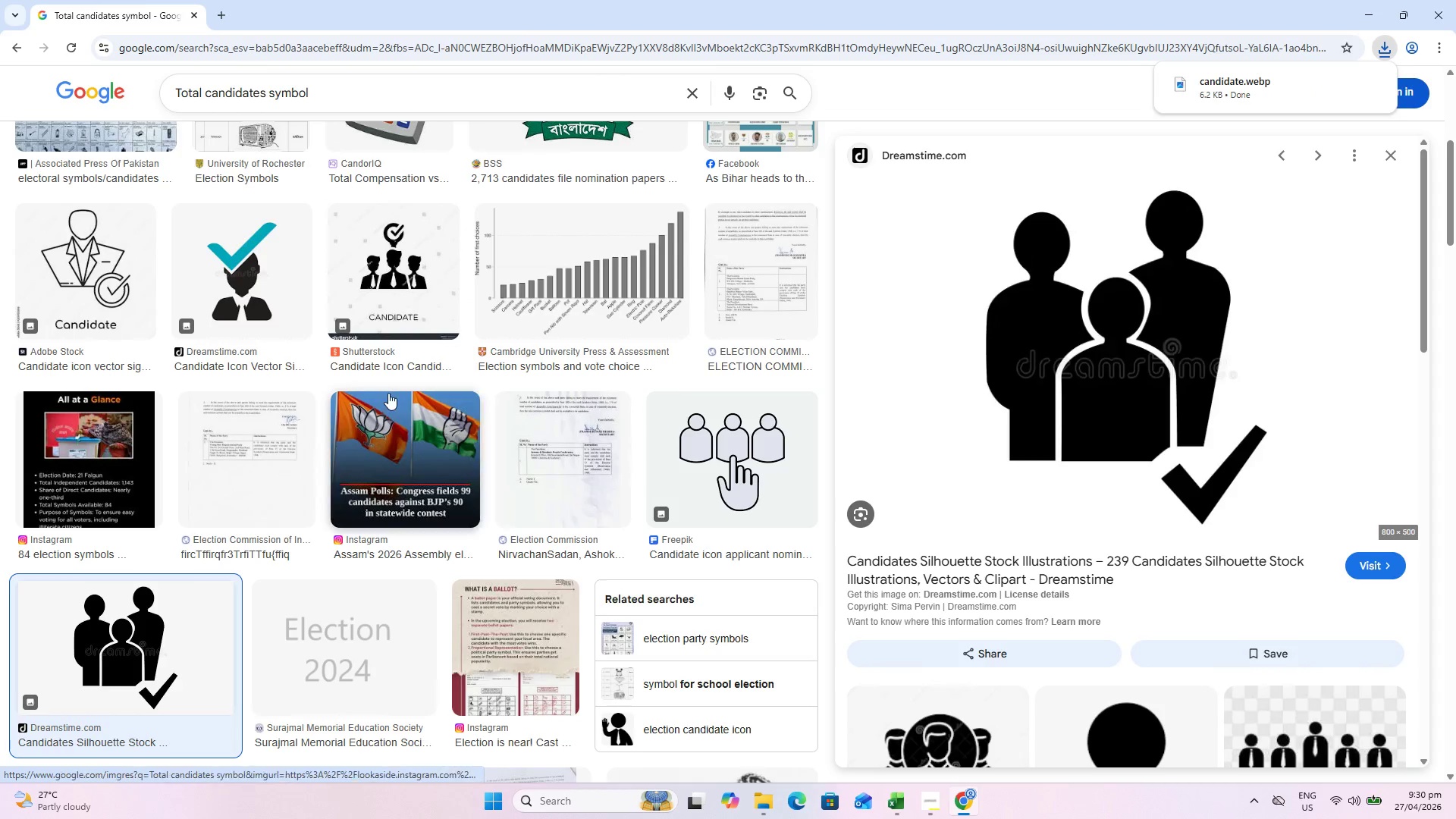 
key(Alt+Tab)
 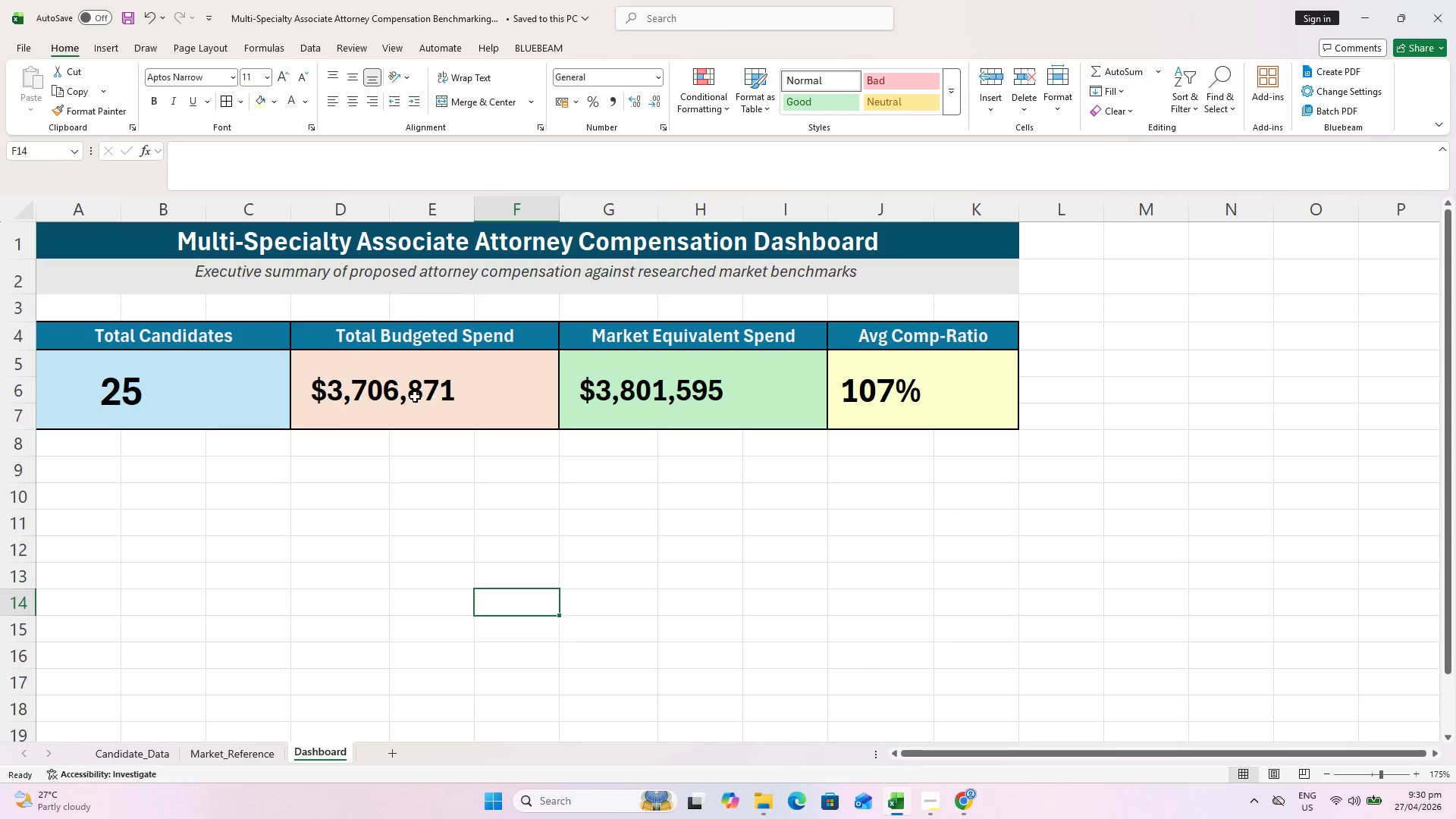 
key(Alt+Tab)
 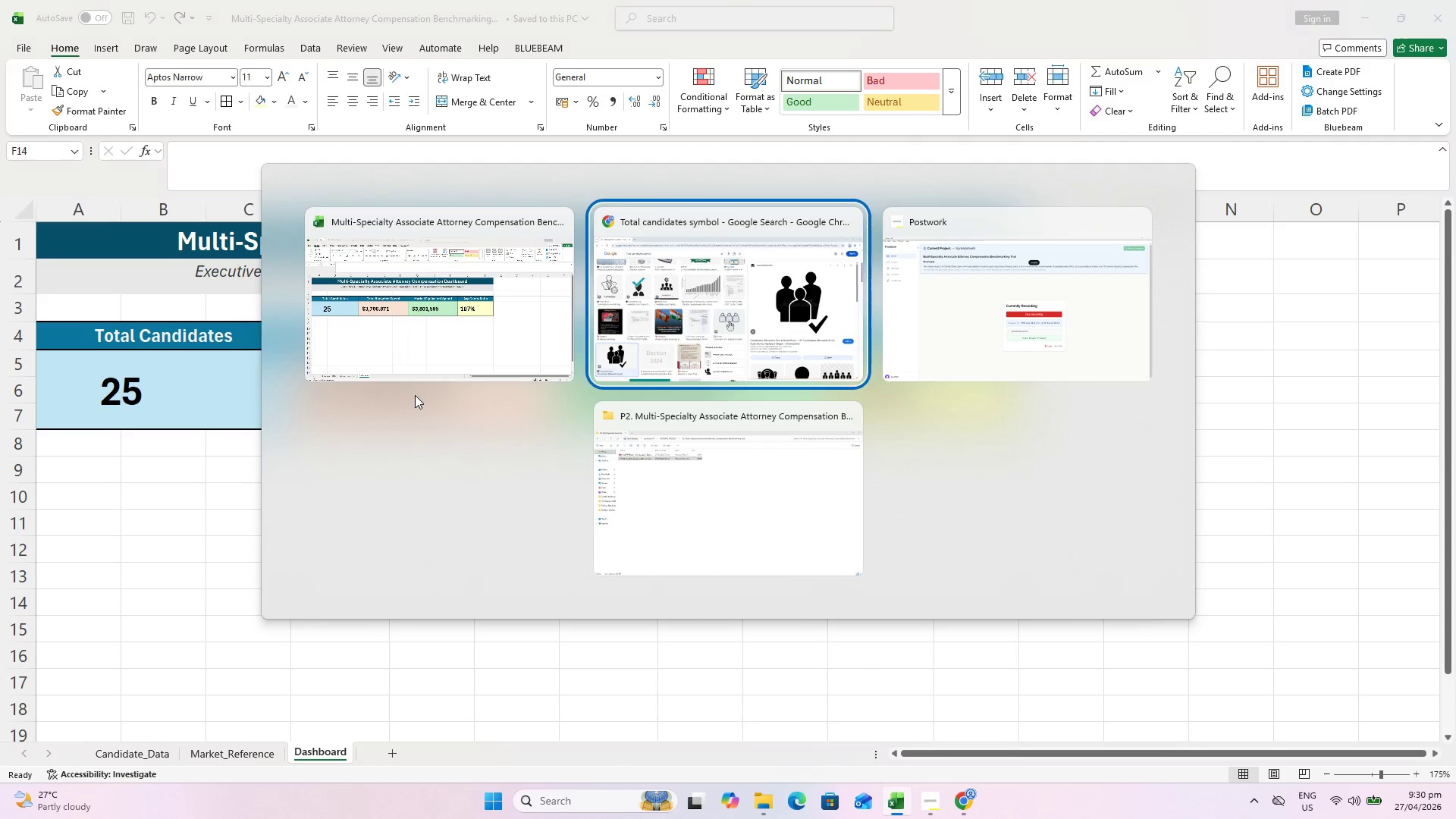 
key(Alt+Tab)
 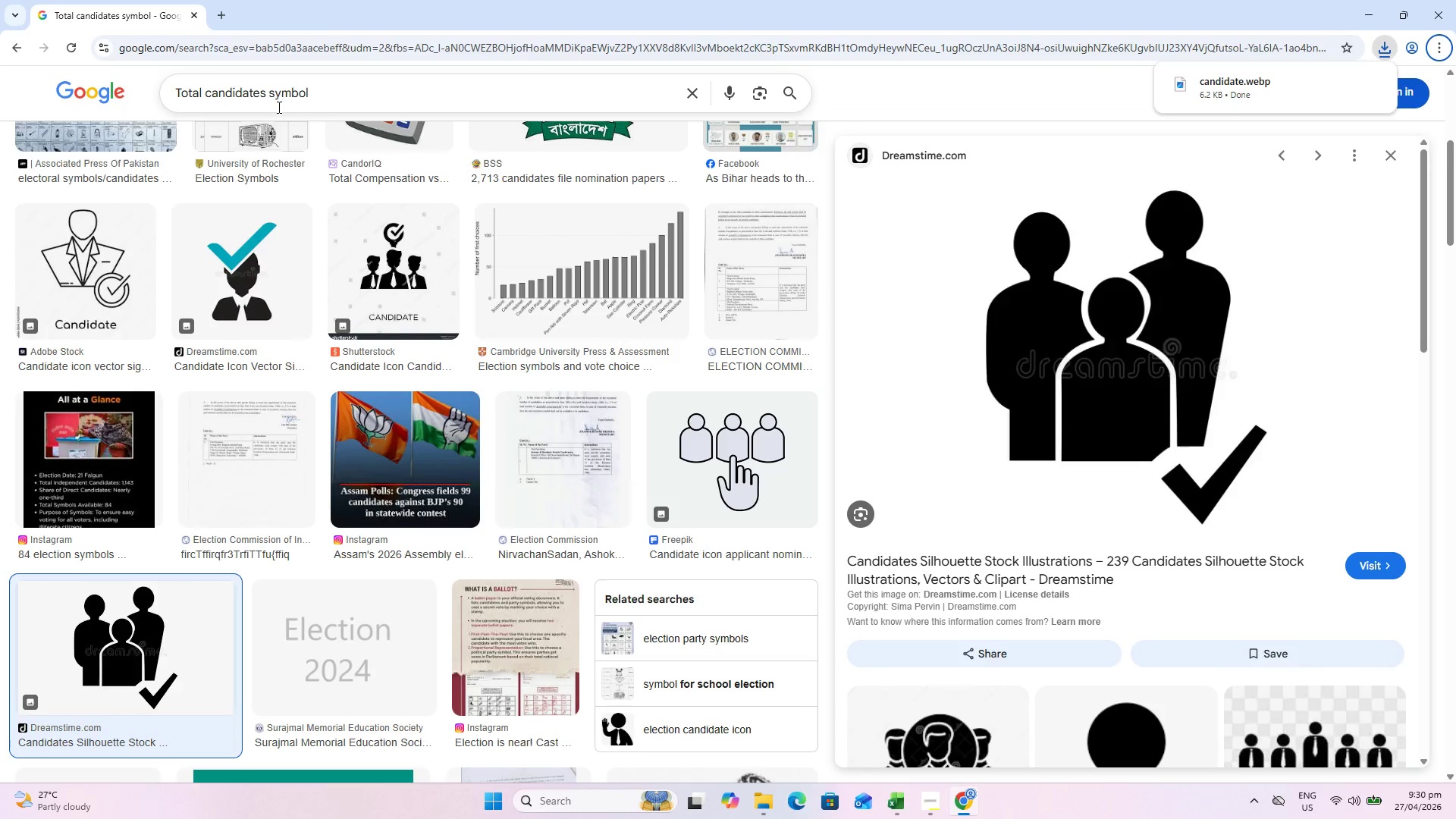 
left_click_drag(start_coordinate=[264, 91], to_coordinate=[206, 71])
 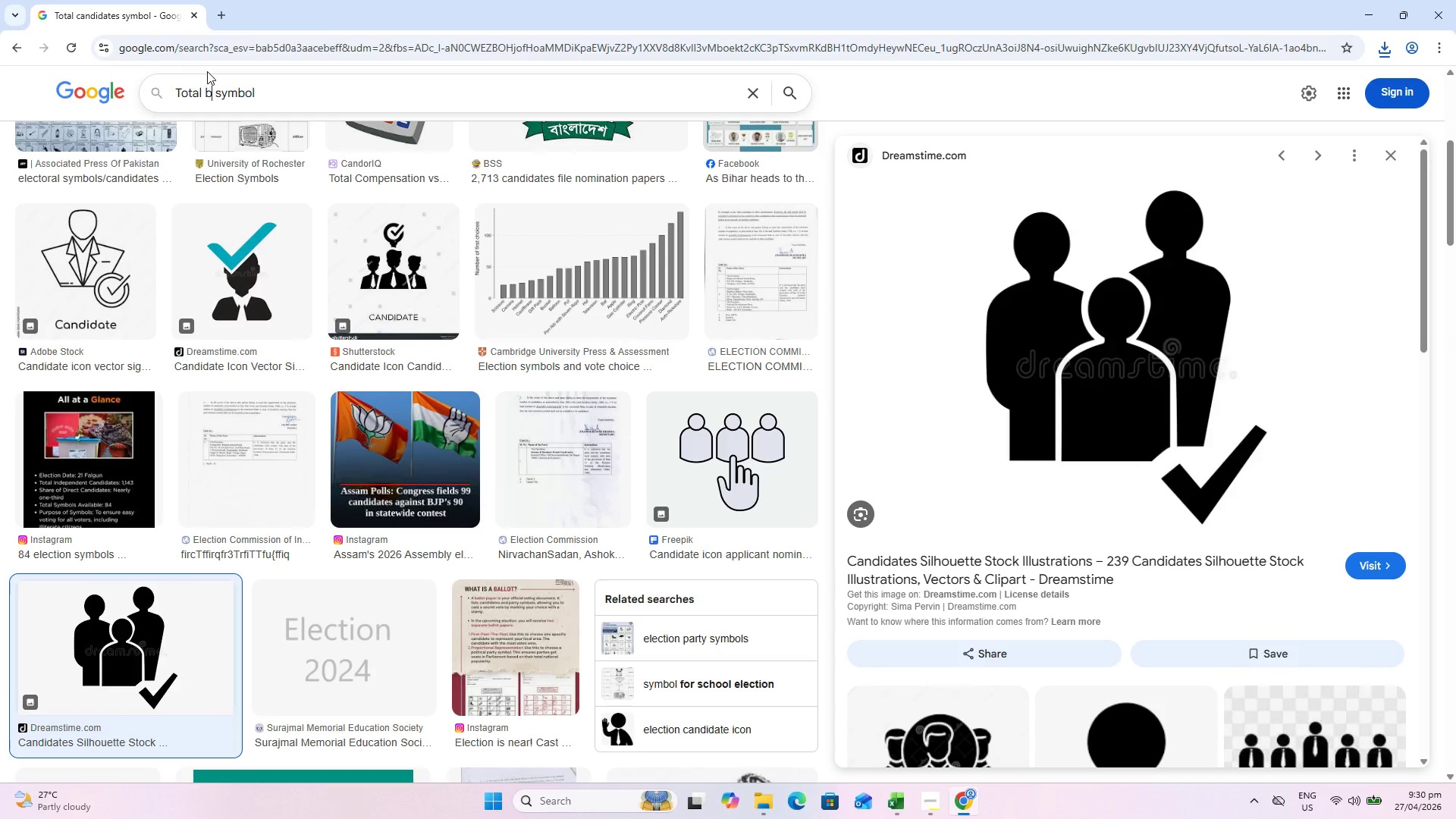 
type(BUDGETED SPEND)
 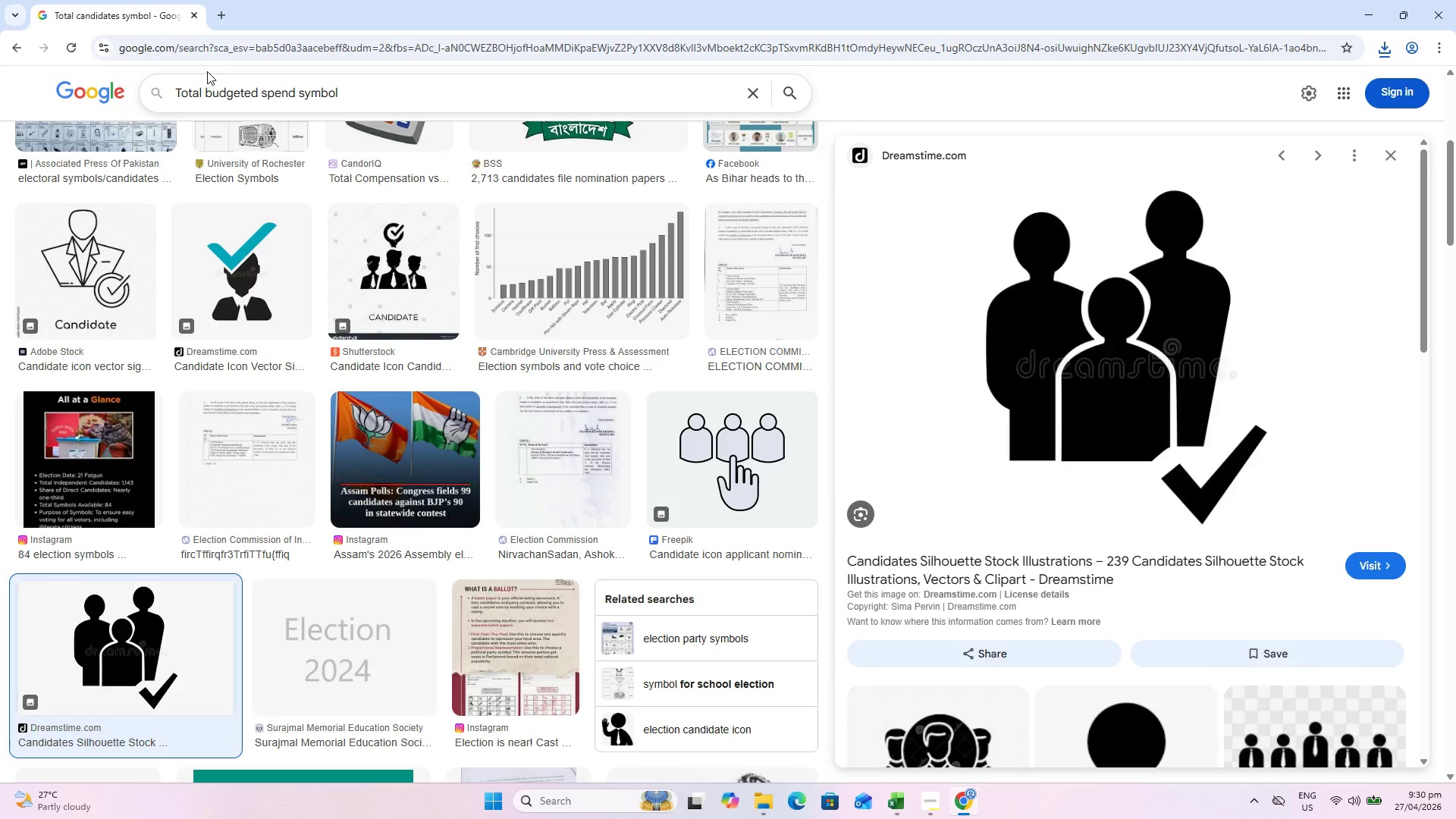 
key(Enter)
 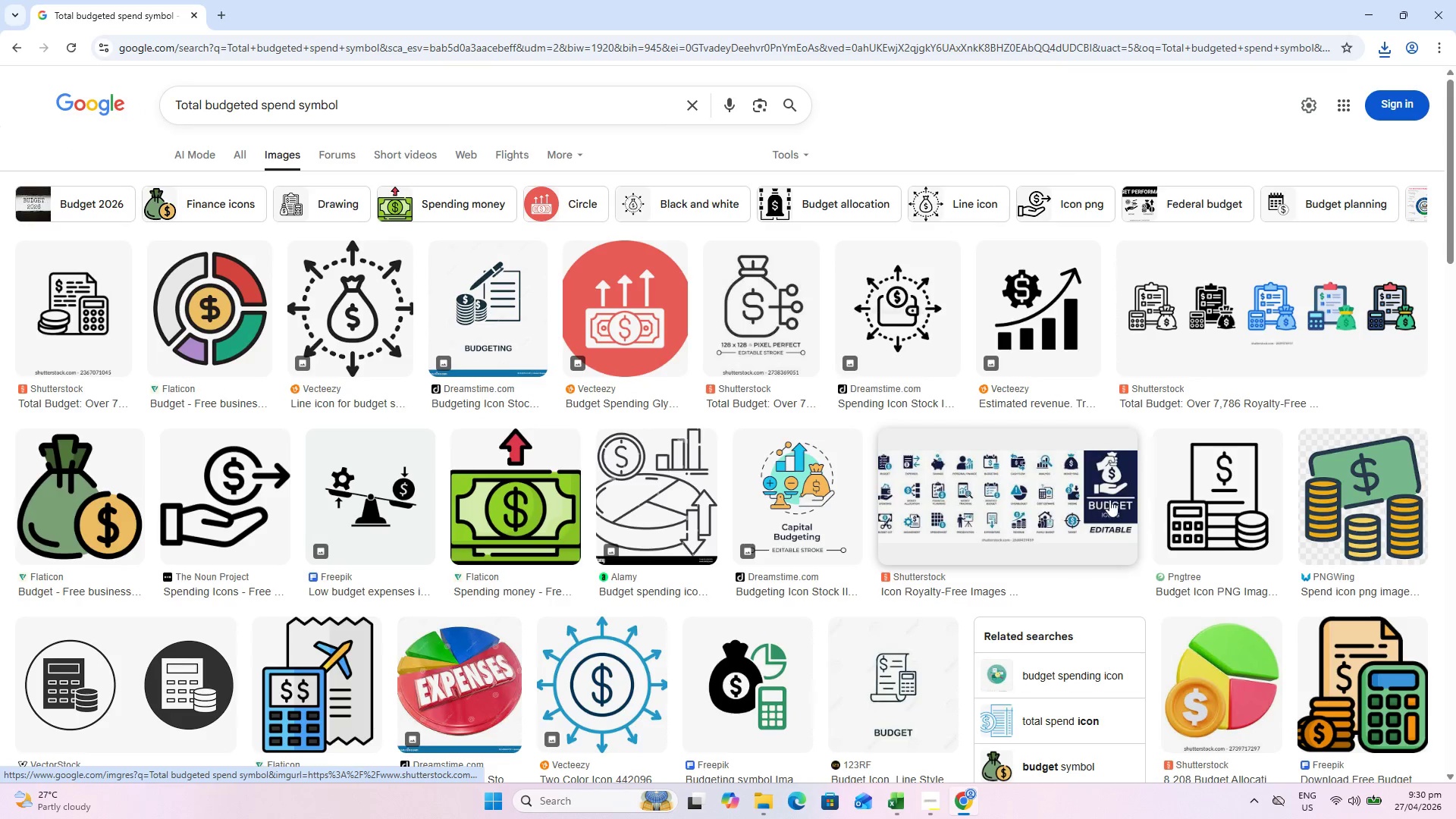 
wait(7.51)
 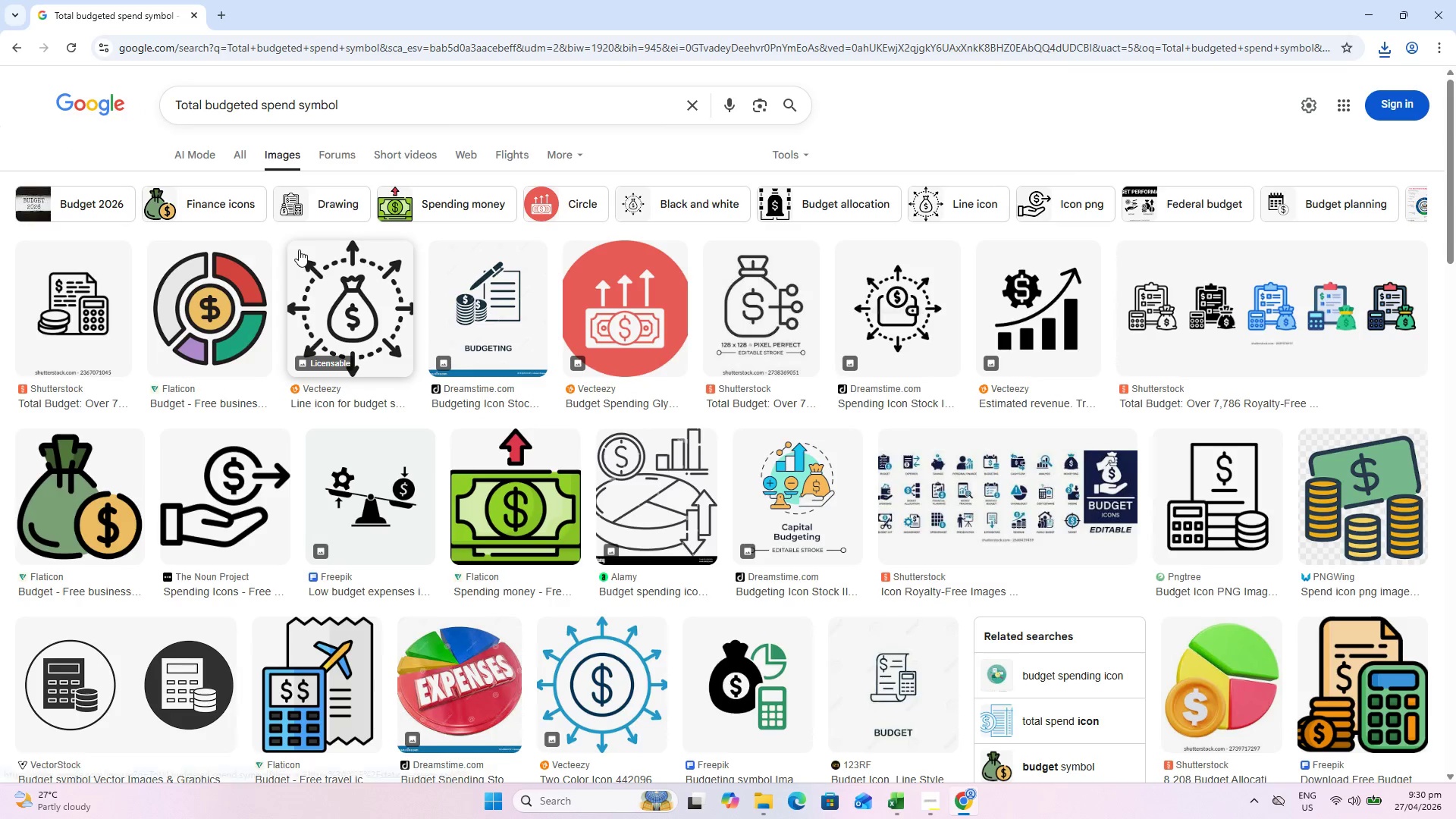 
scroll: coordinate [245, 474], scroll_direction: down, amount: 1.0
 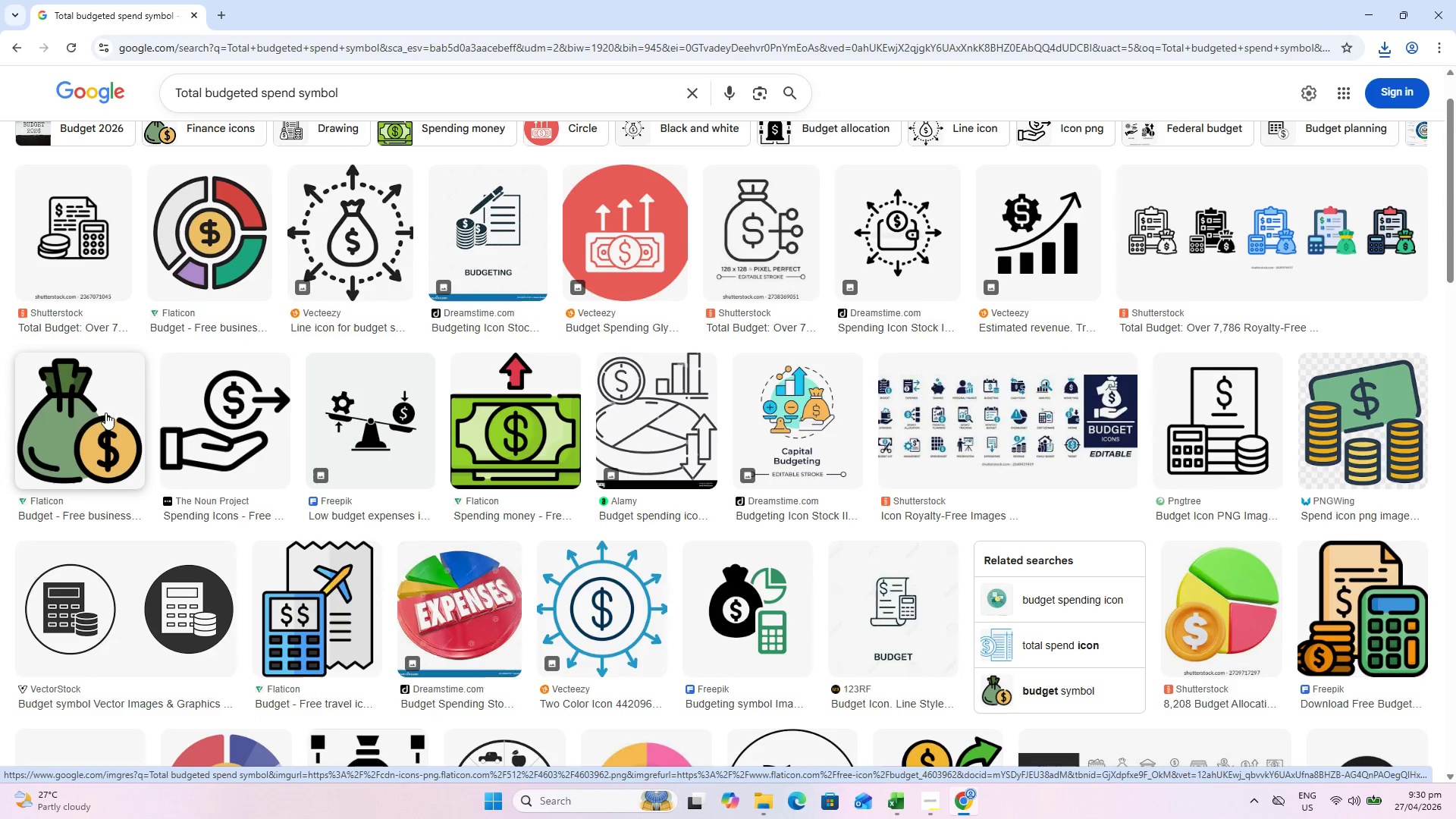 
key(Alt+AltLeft)
 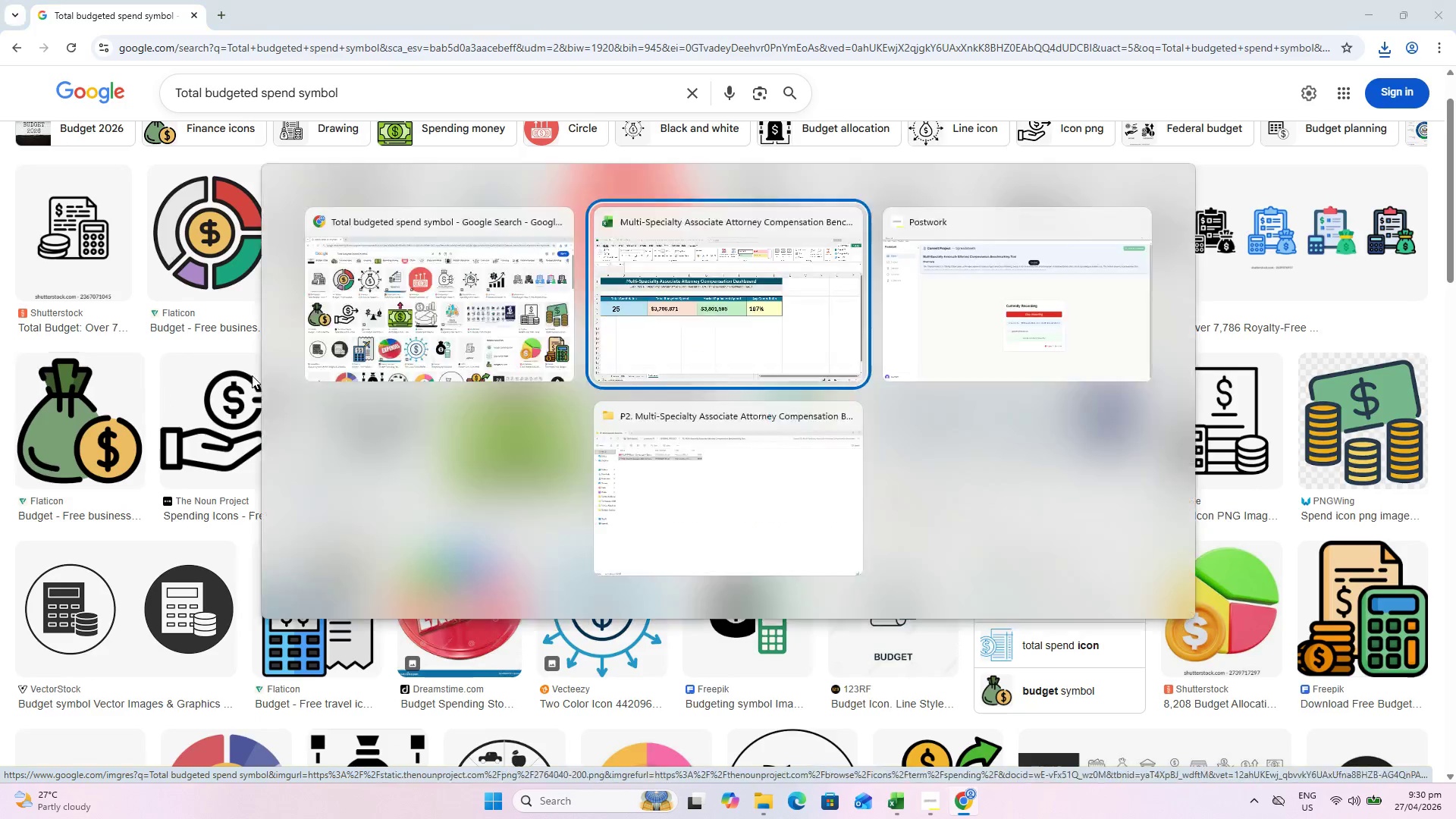 
key(Alt+Tab)
 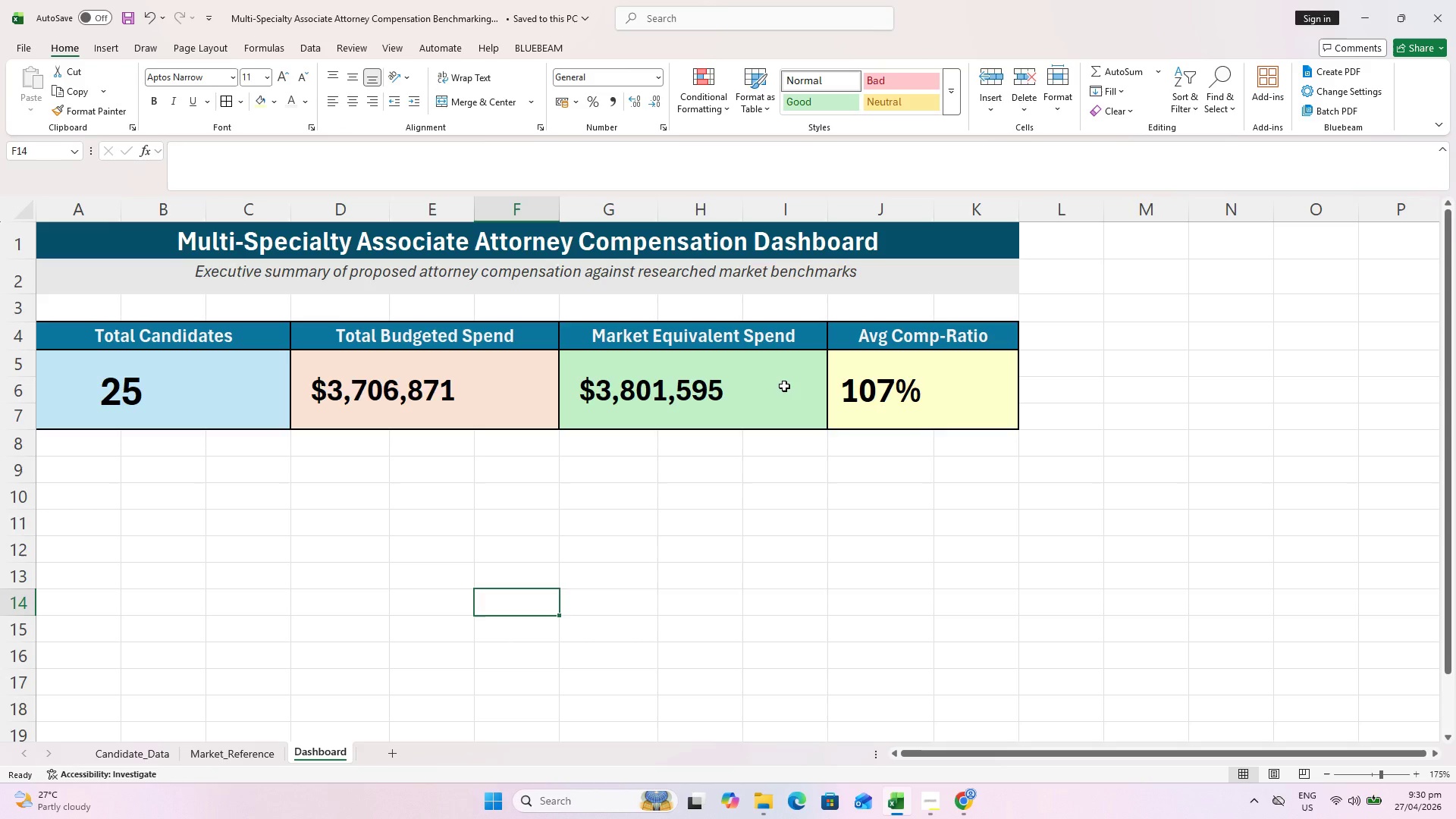 
key(Alt+AltLeft)
 